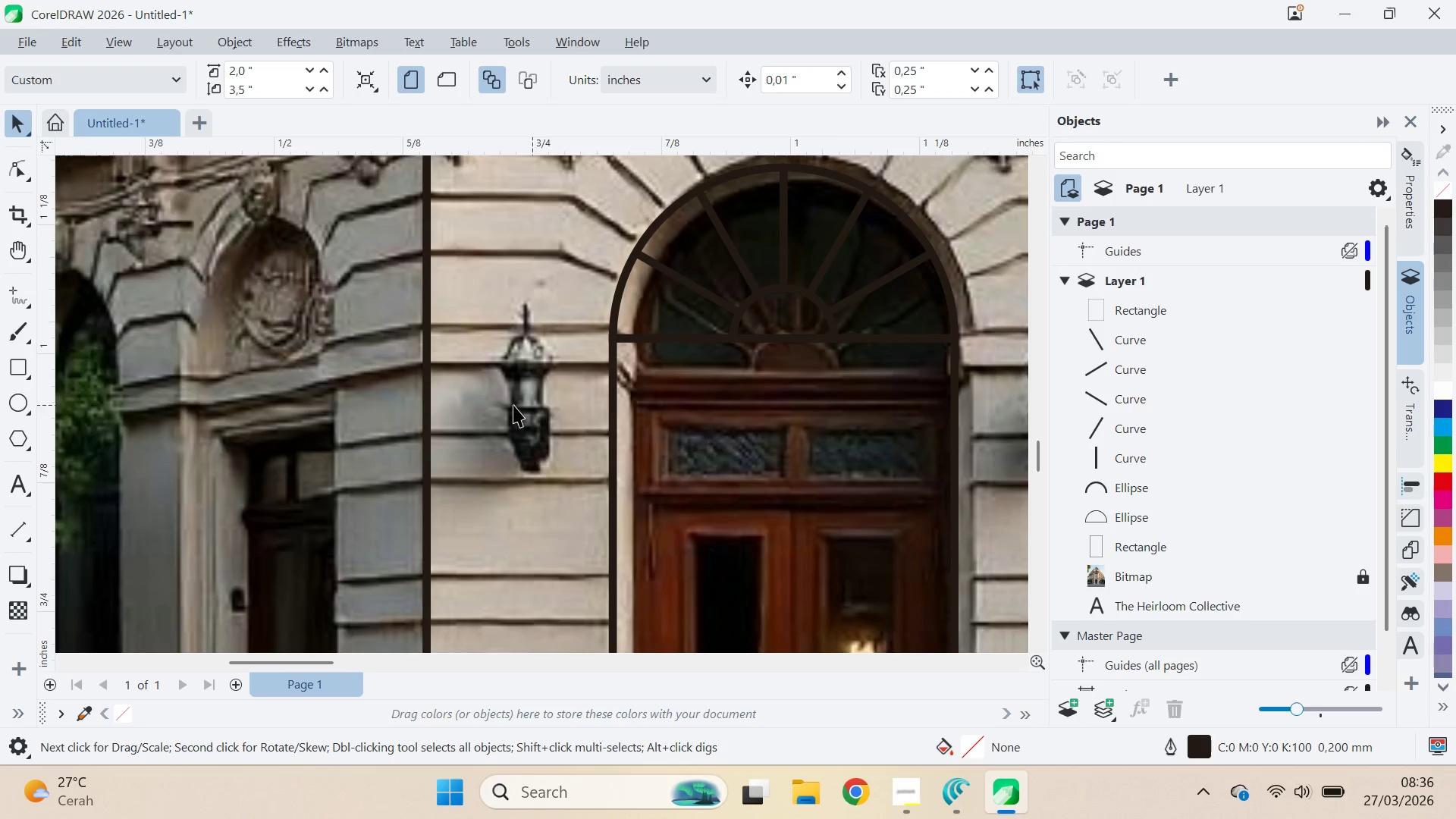 
mouse_move([40, 378])
 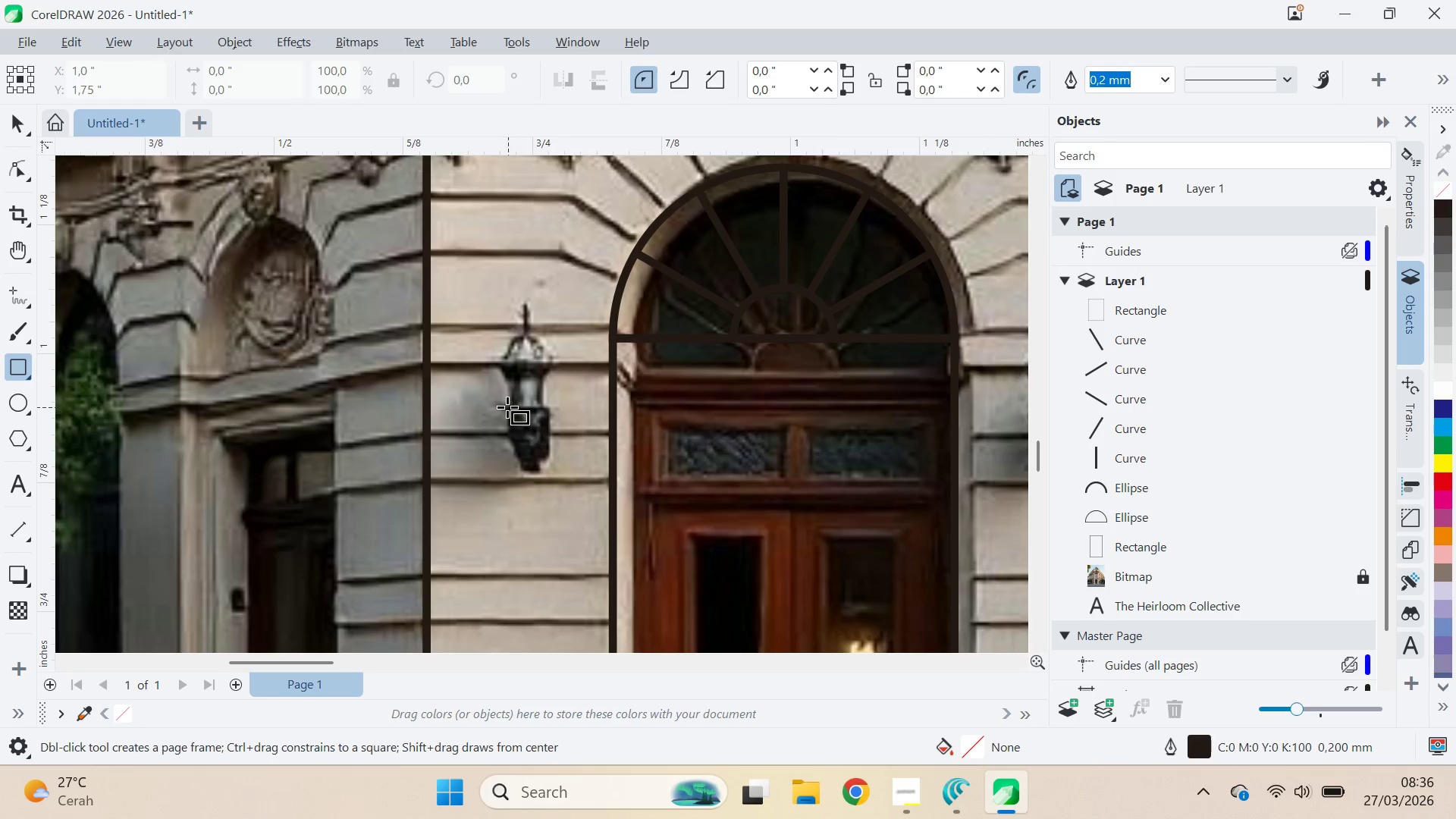 
left_click_drag(start_coordinate=[507, 407], to_coordinate=[549, 471])
 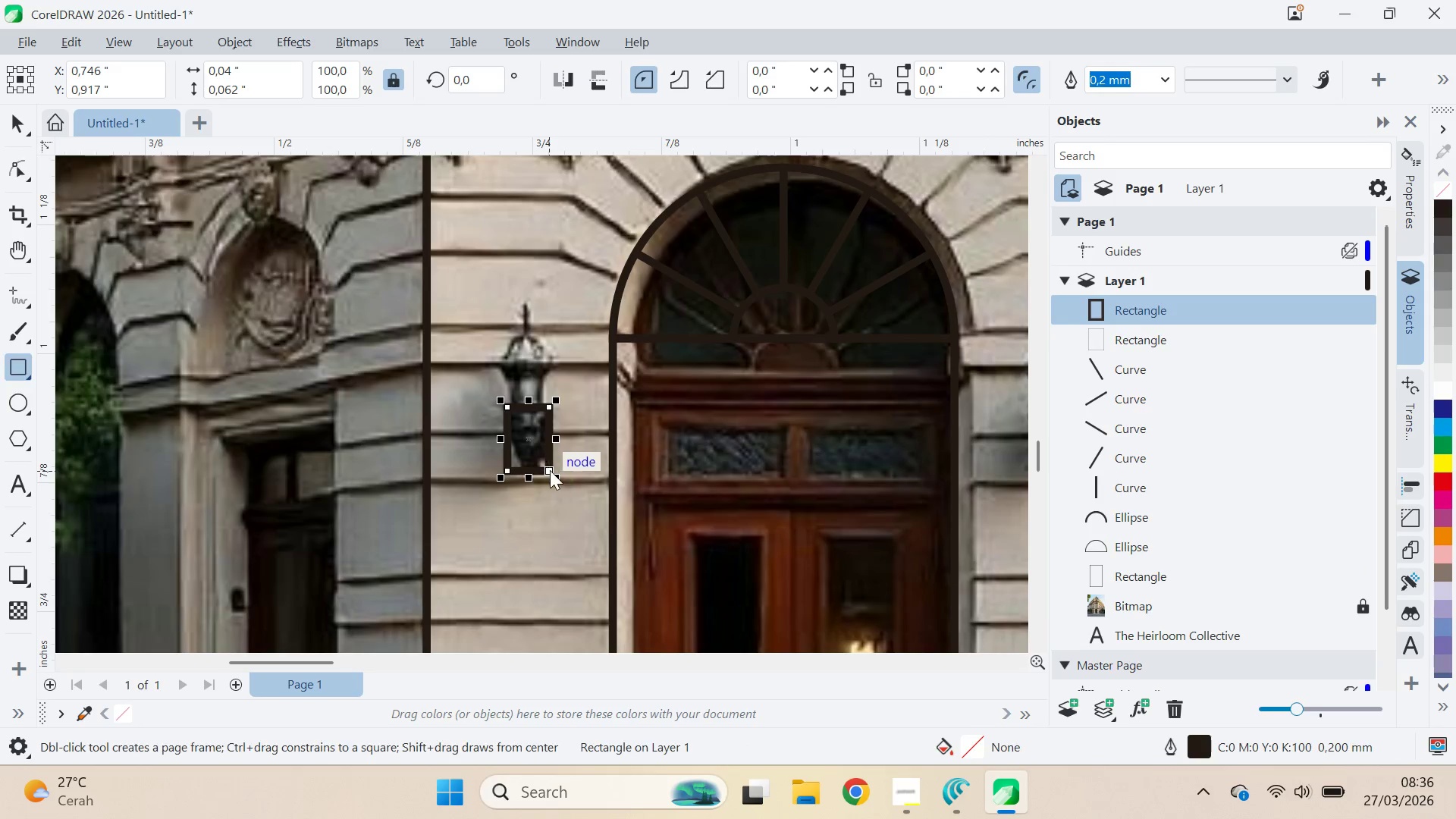 
key(A)
 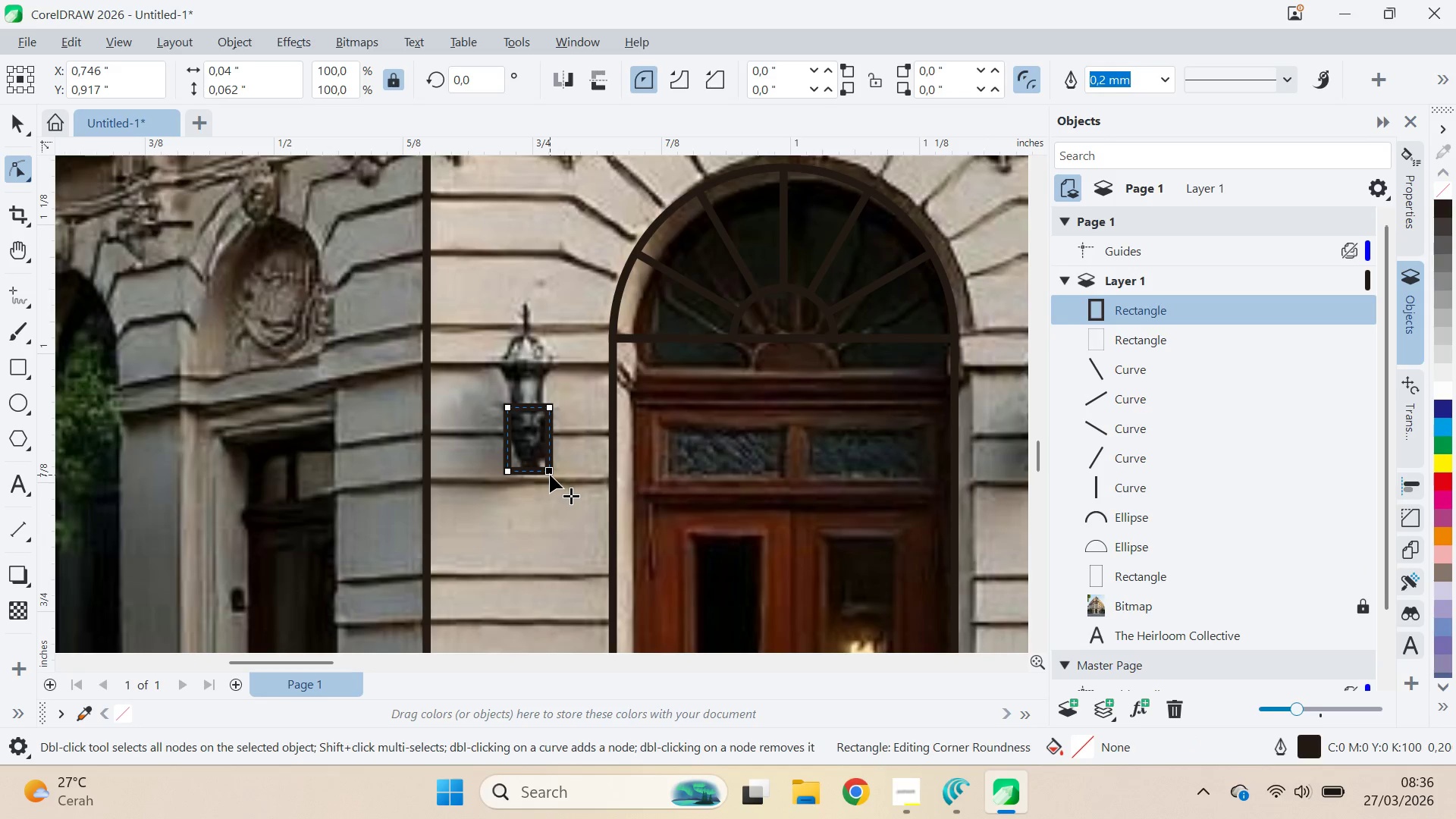 
left_click_drag(start_coordinate=[550, 475], to_coordinate=[506, 441])
 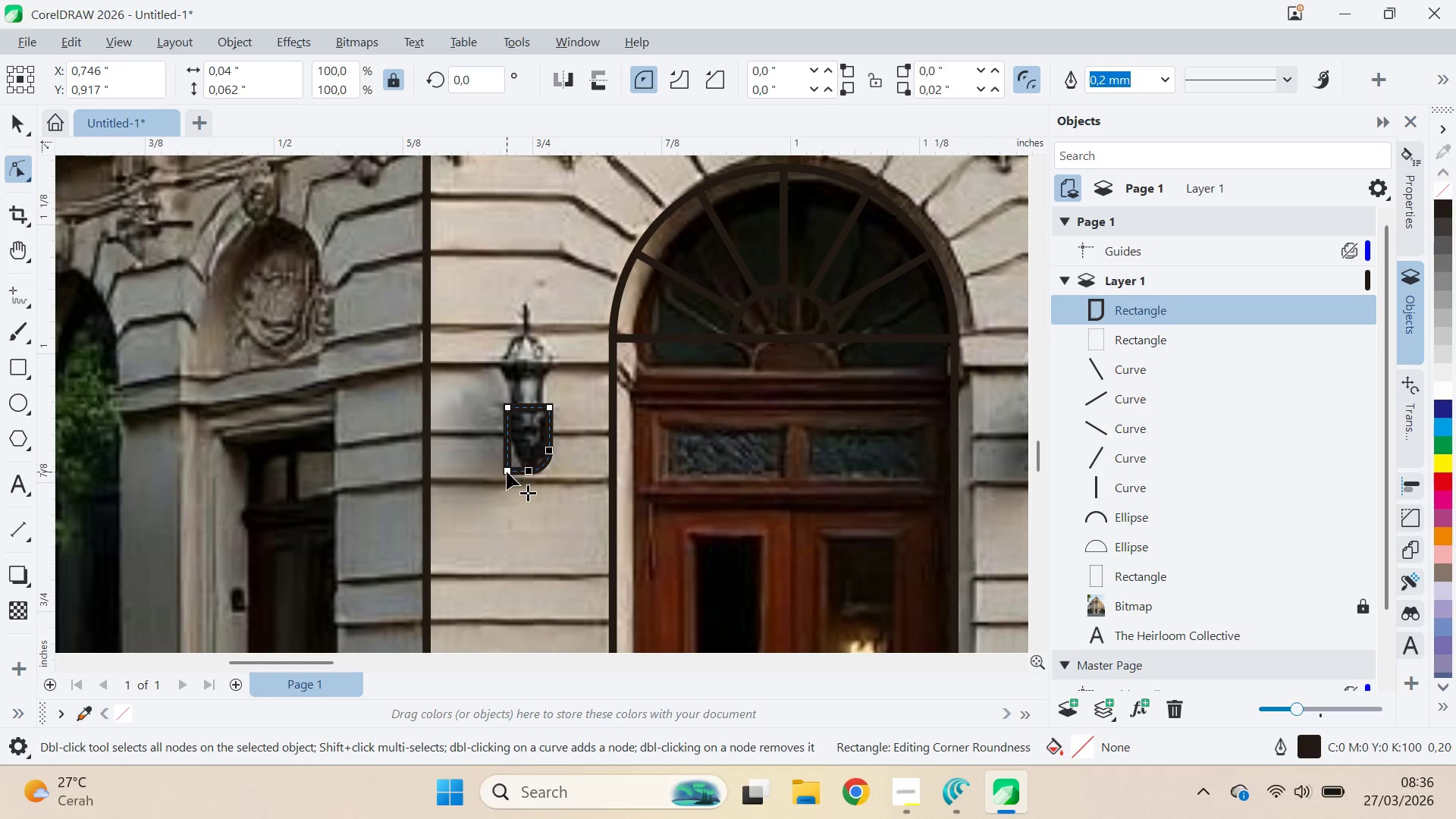 
left_click([507, 472])
 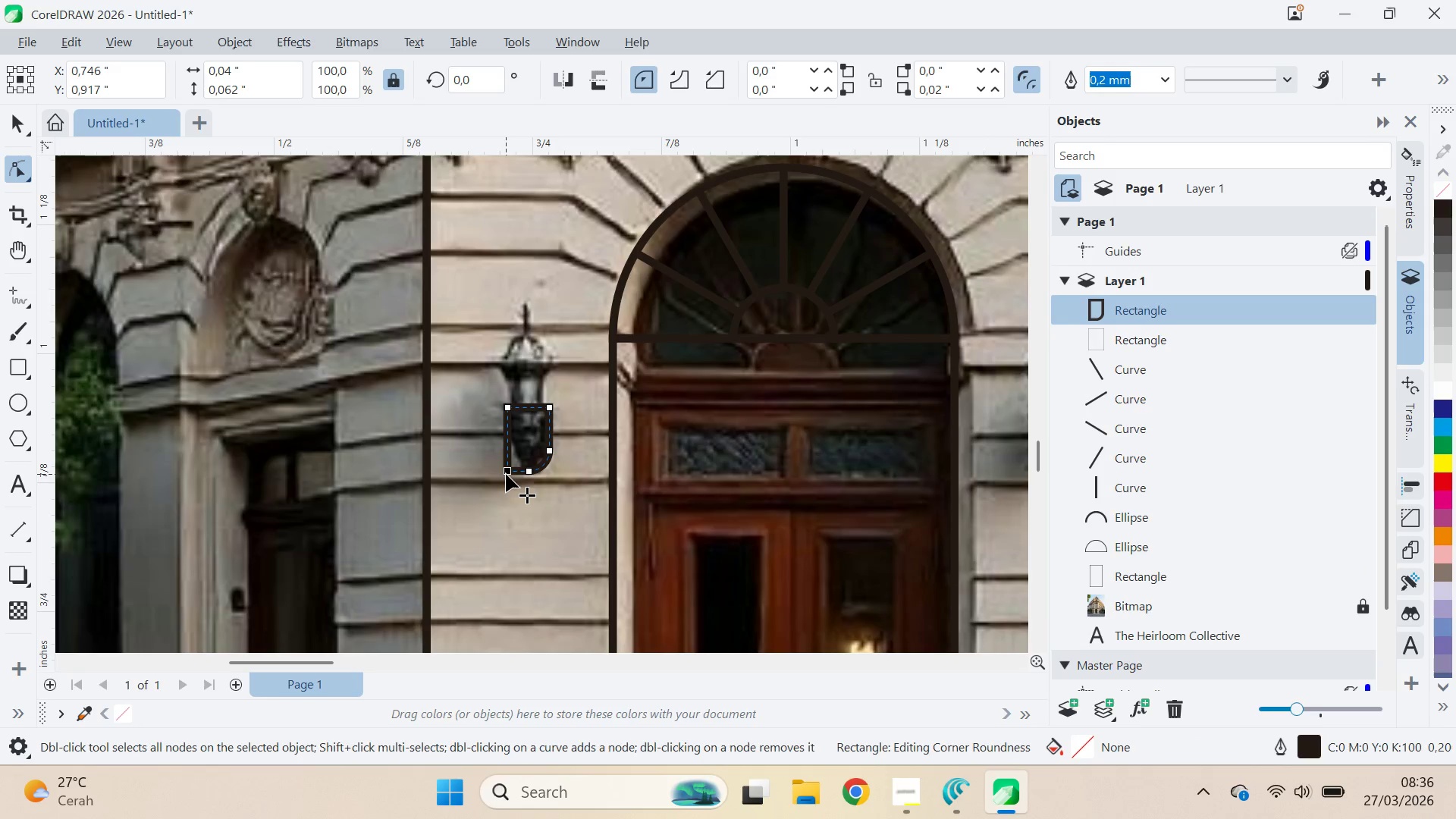 
left_click_drag(start_coordinate=[506, 473], to_coordinate=[543, 438])
 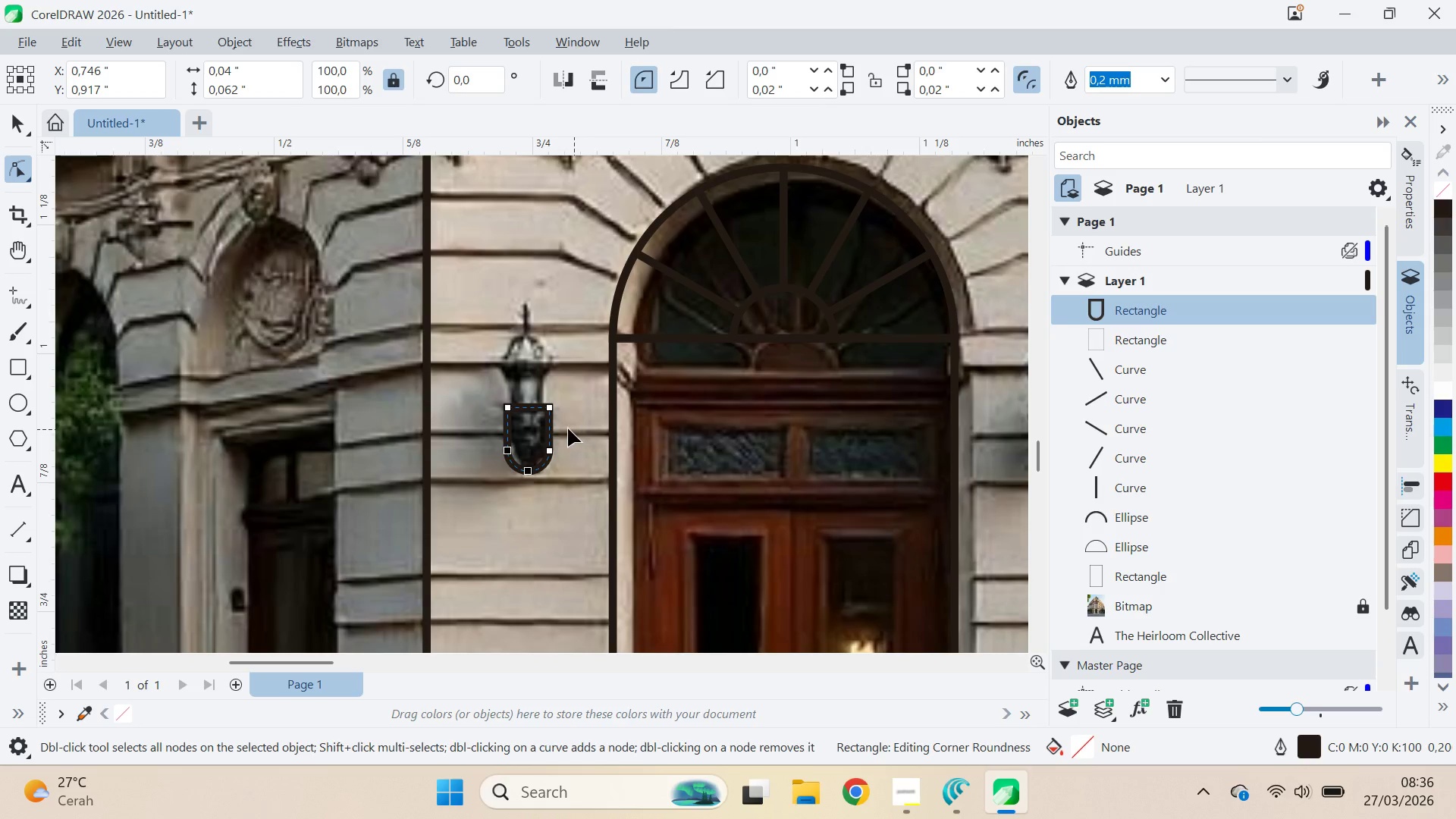 
key(V)
 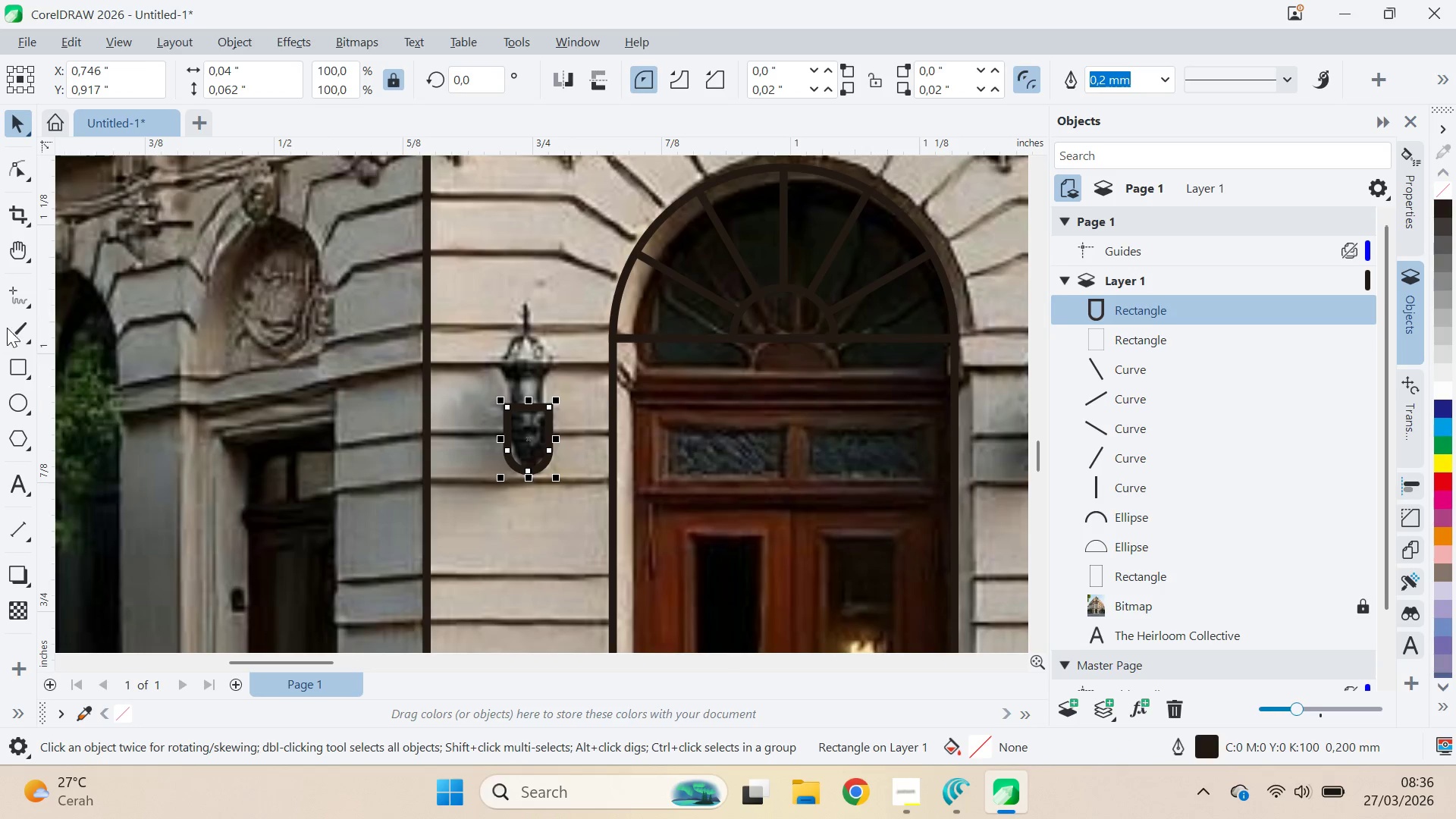 
hold_key(key=ControlLeft, duration=1.06)
left_click_drag(start_coordinate=[530, 477], to_coordinate=[537, 357])
 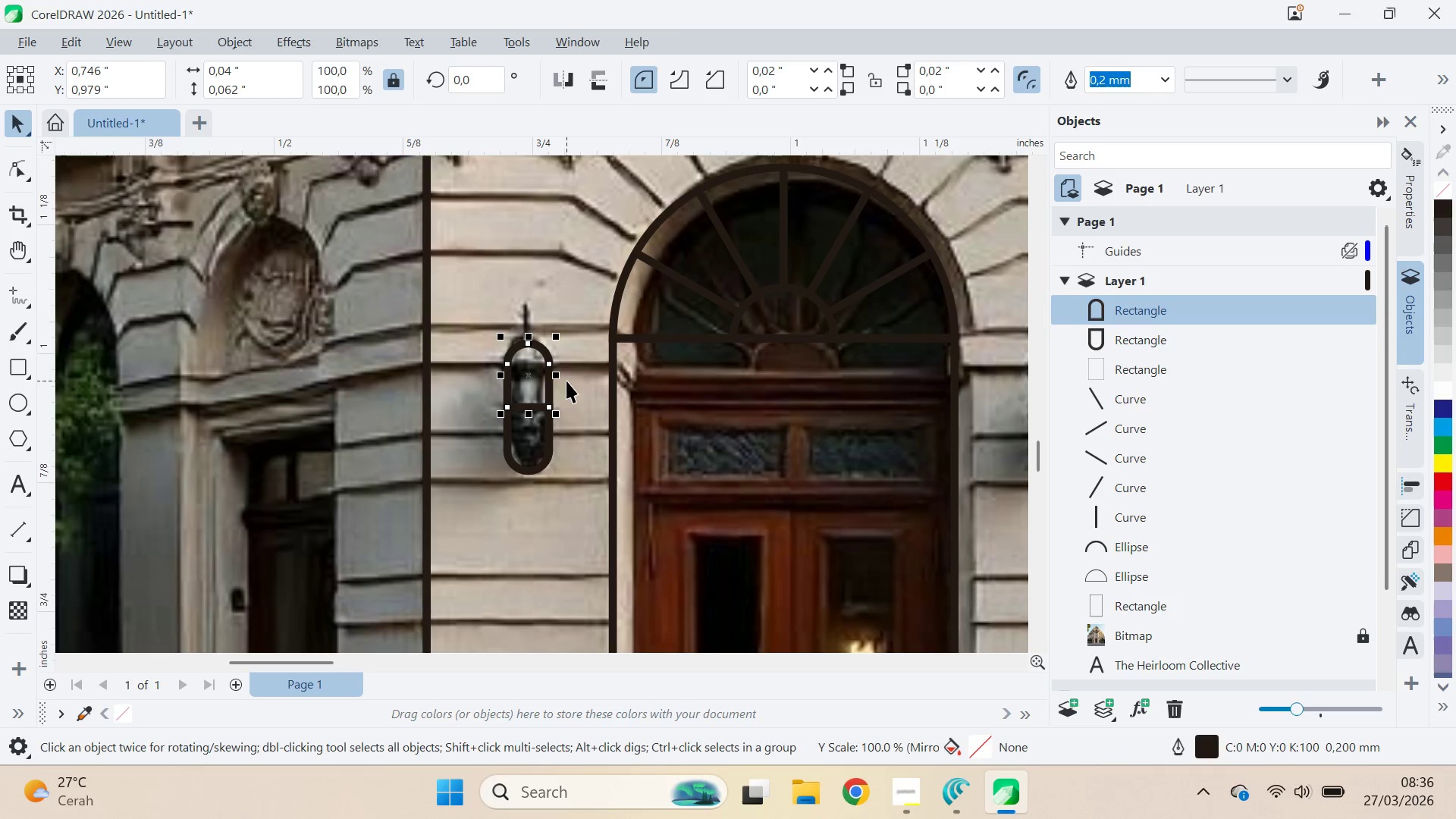 
hold_key(key=ShiftLeft, duration=1.5)
left_click_drag(start_coordinate=[560, 375], to_coordinate=[551, 428])
 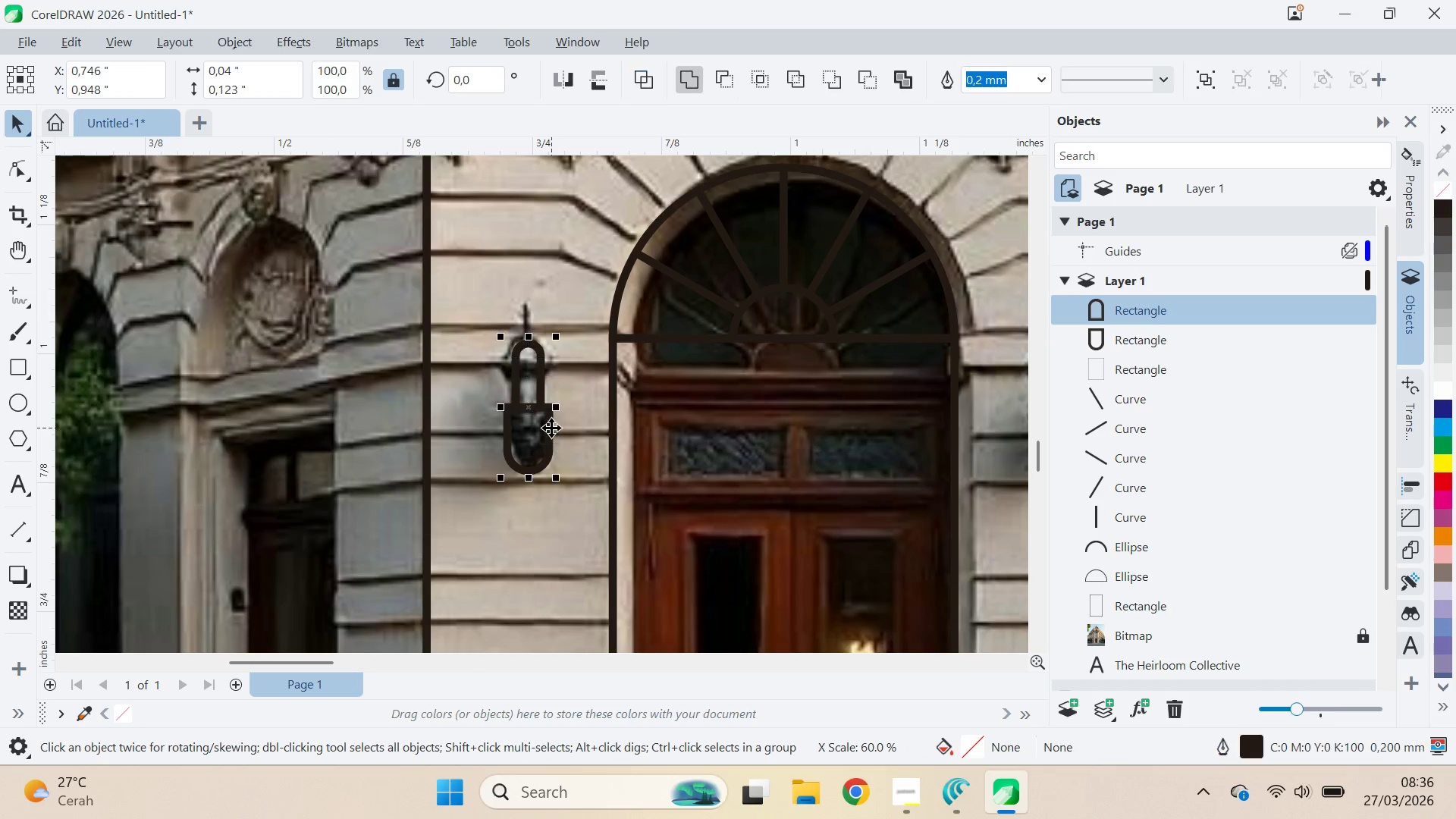 
hold_key(key=ShiftLeft, duration=0.58)
left_click([551, 428])
 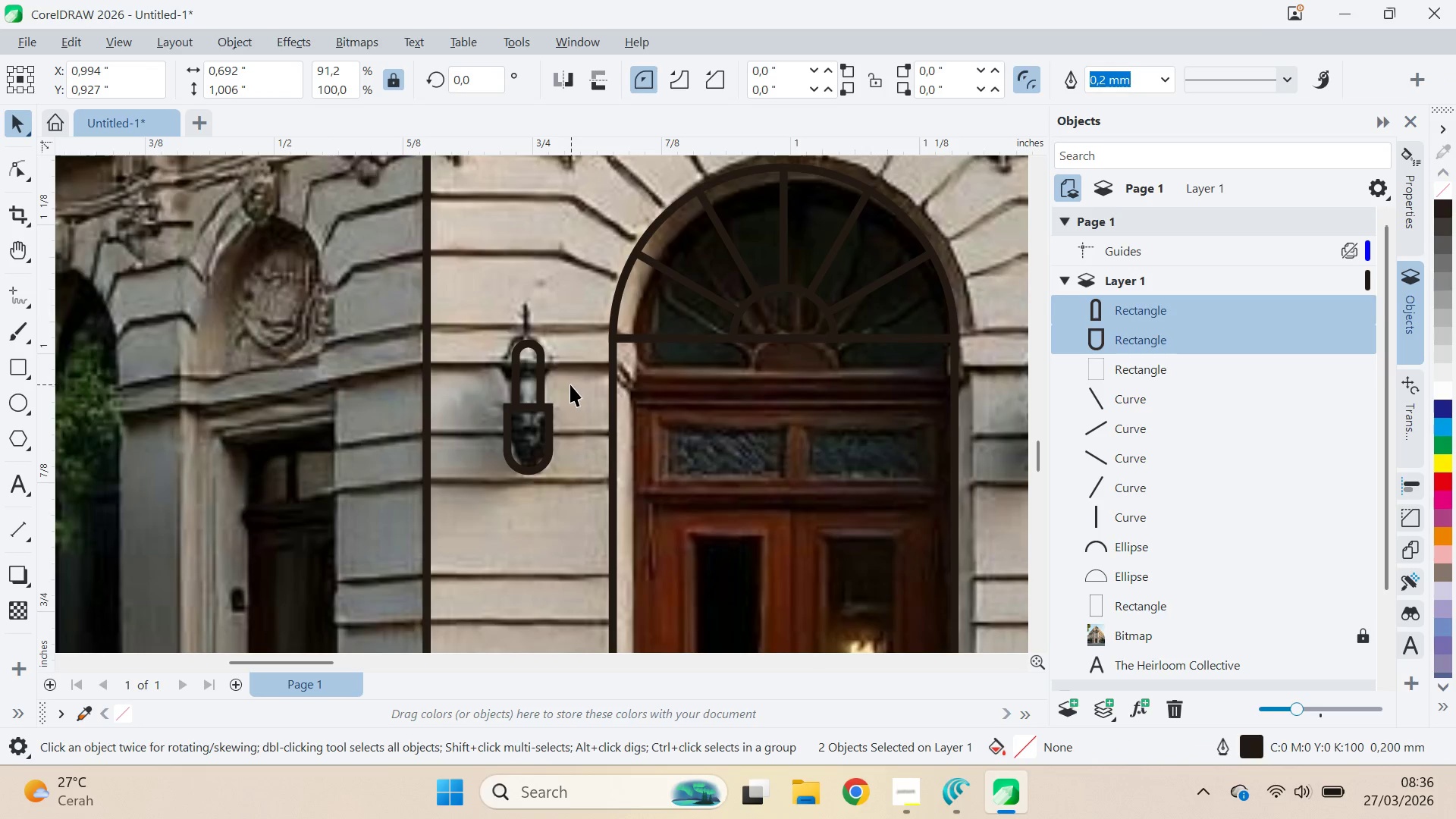 
double_click([543, 364])
 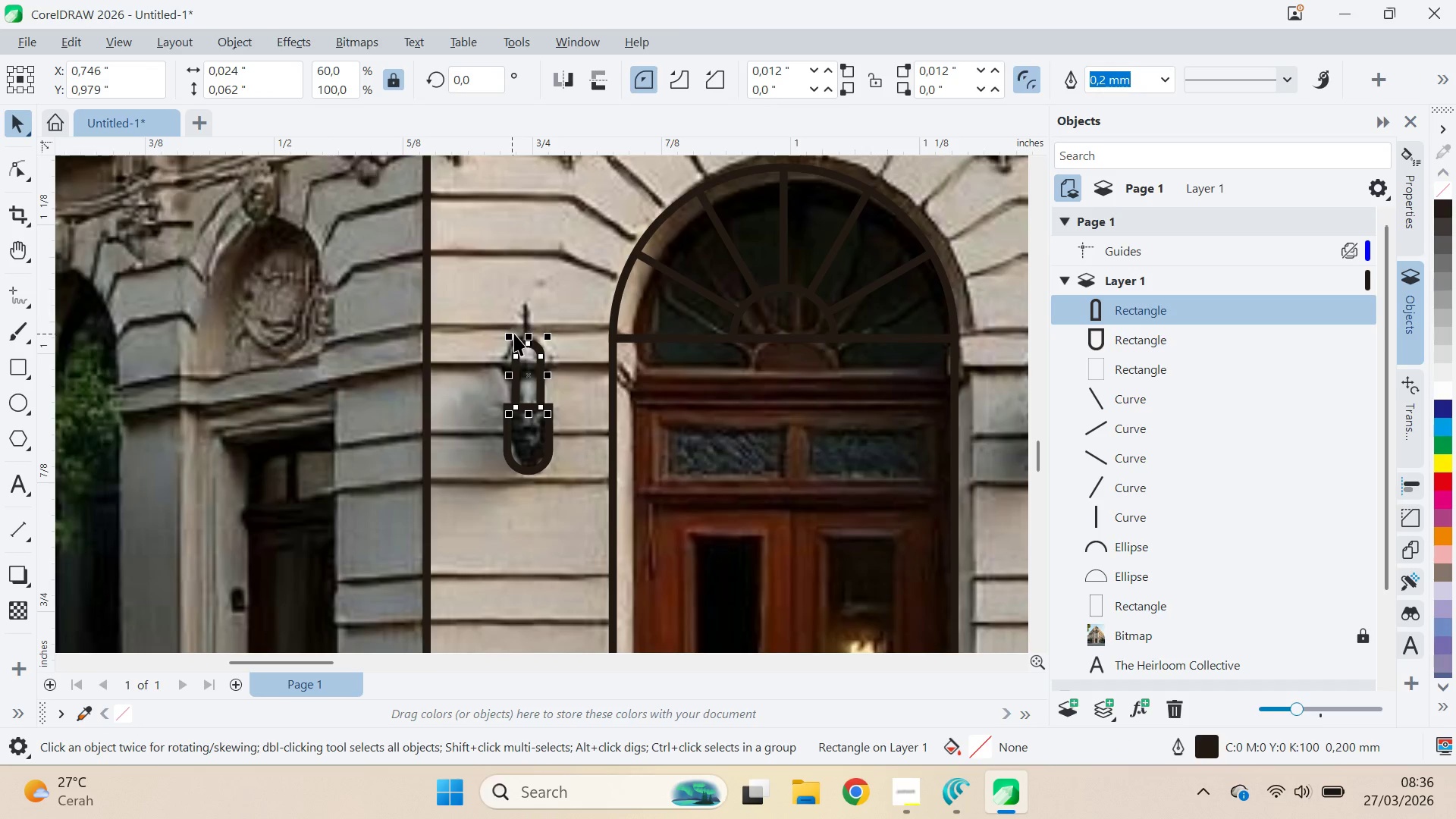 
scroll: coordinate [524, 331], scroll_direction: up, amount: 3.0
 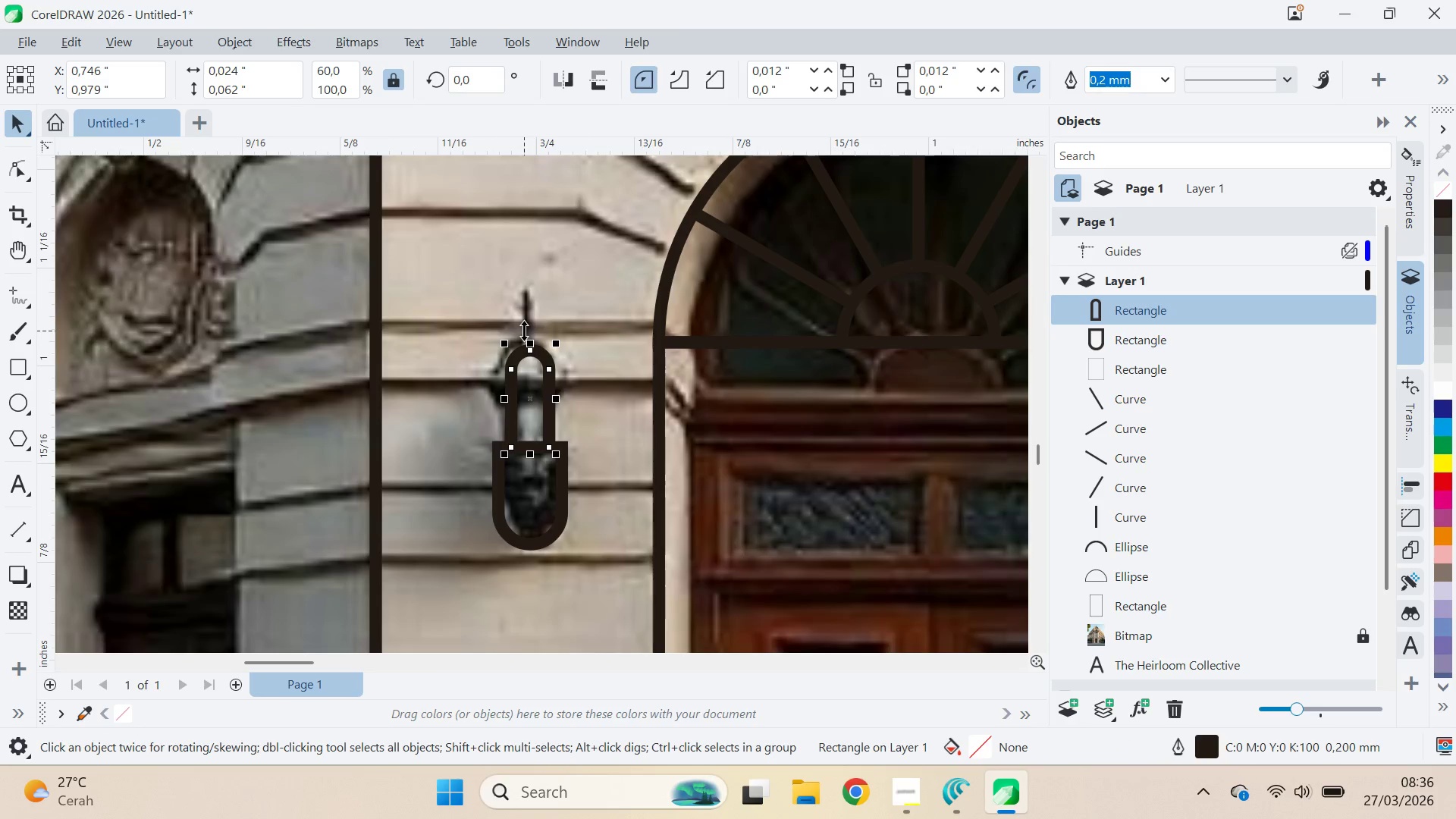 
hold_key(key=ShiftLeft, duration=0.5)
 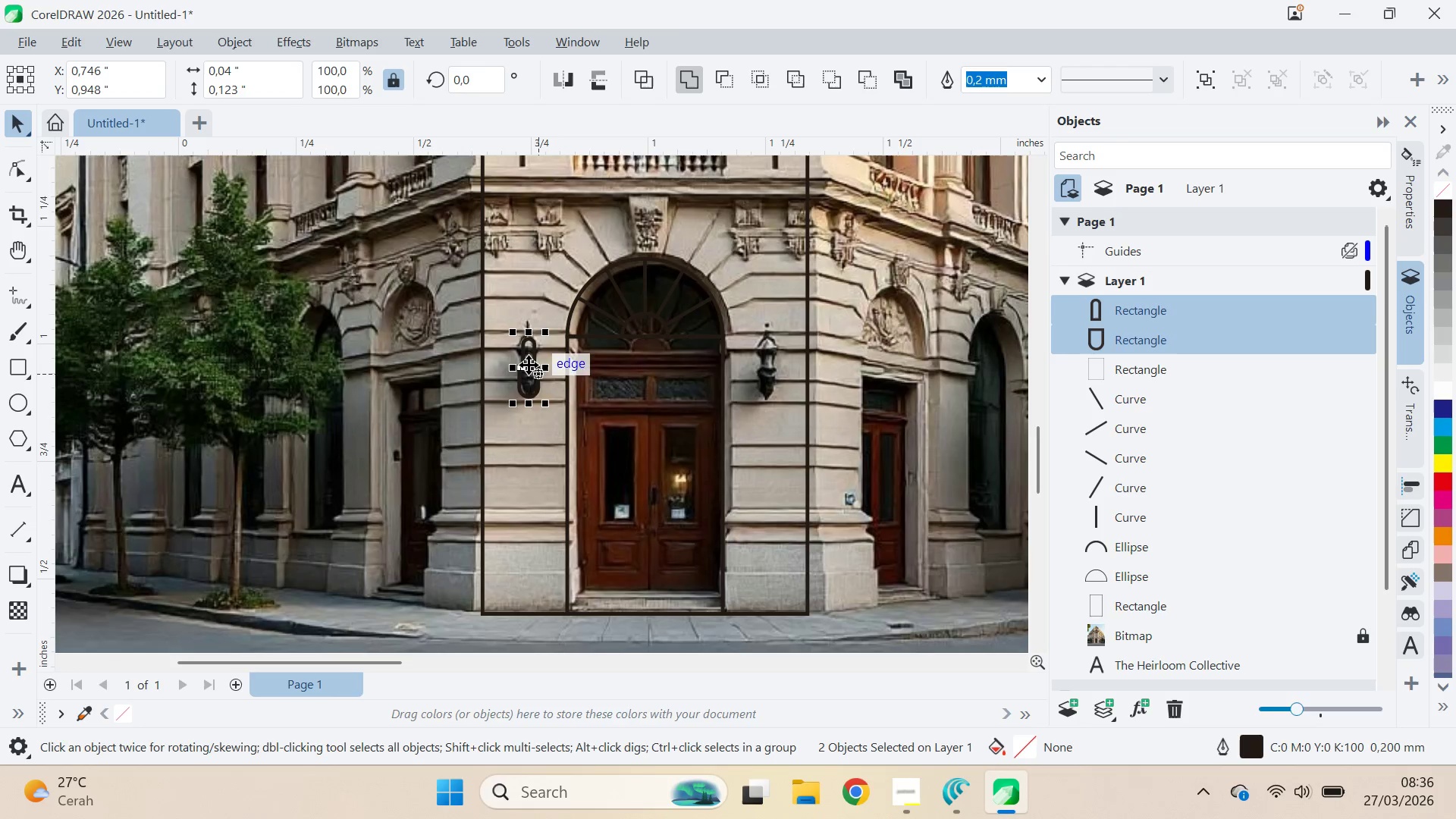 
scroll: coordinate [529, 334], scroll_direction: down, amount: 9.0
 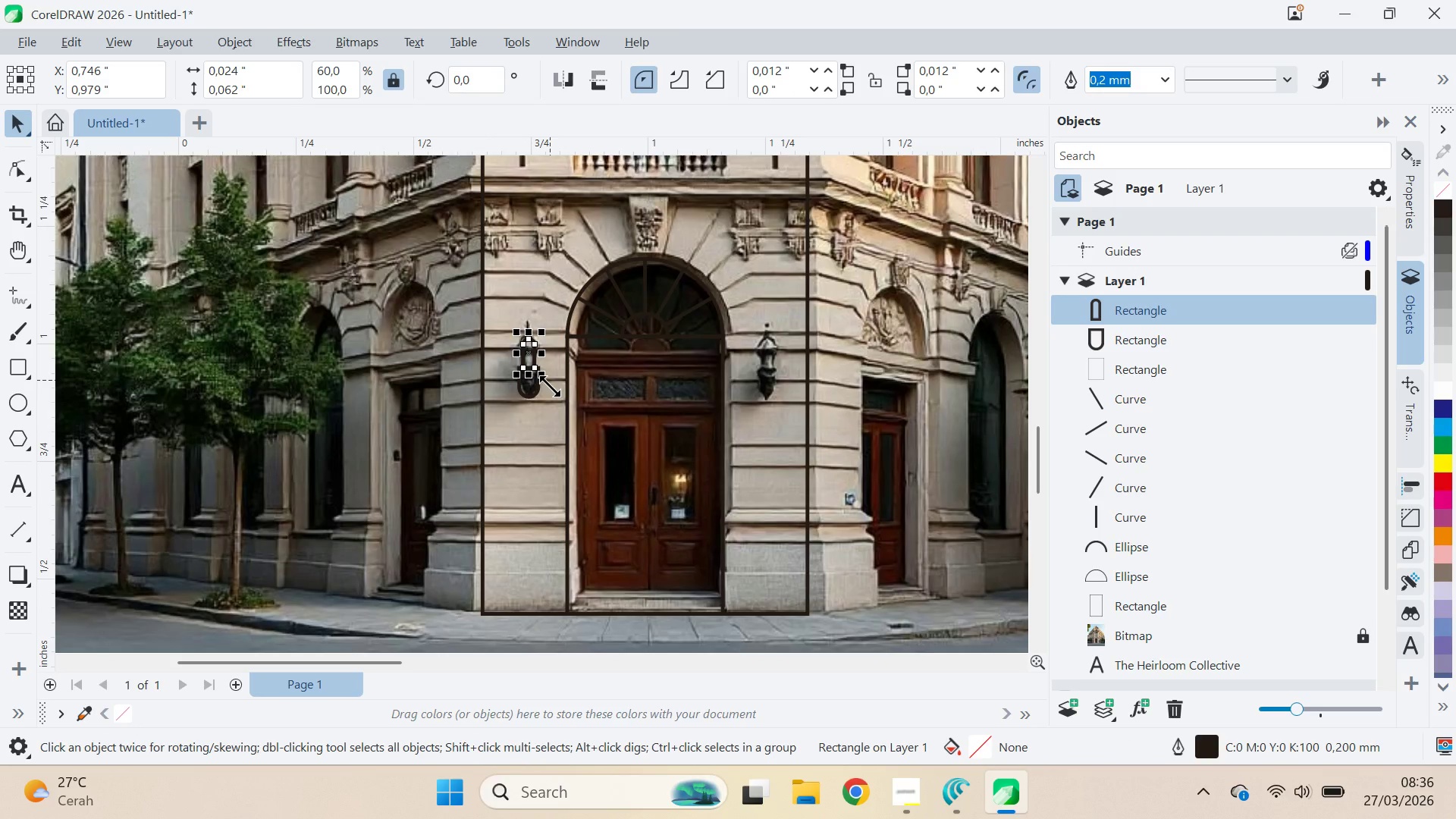 
left_click_drag(start_coordinate=[529, 365], to_coordinate=[768, 367])
 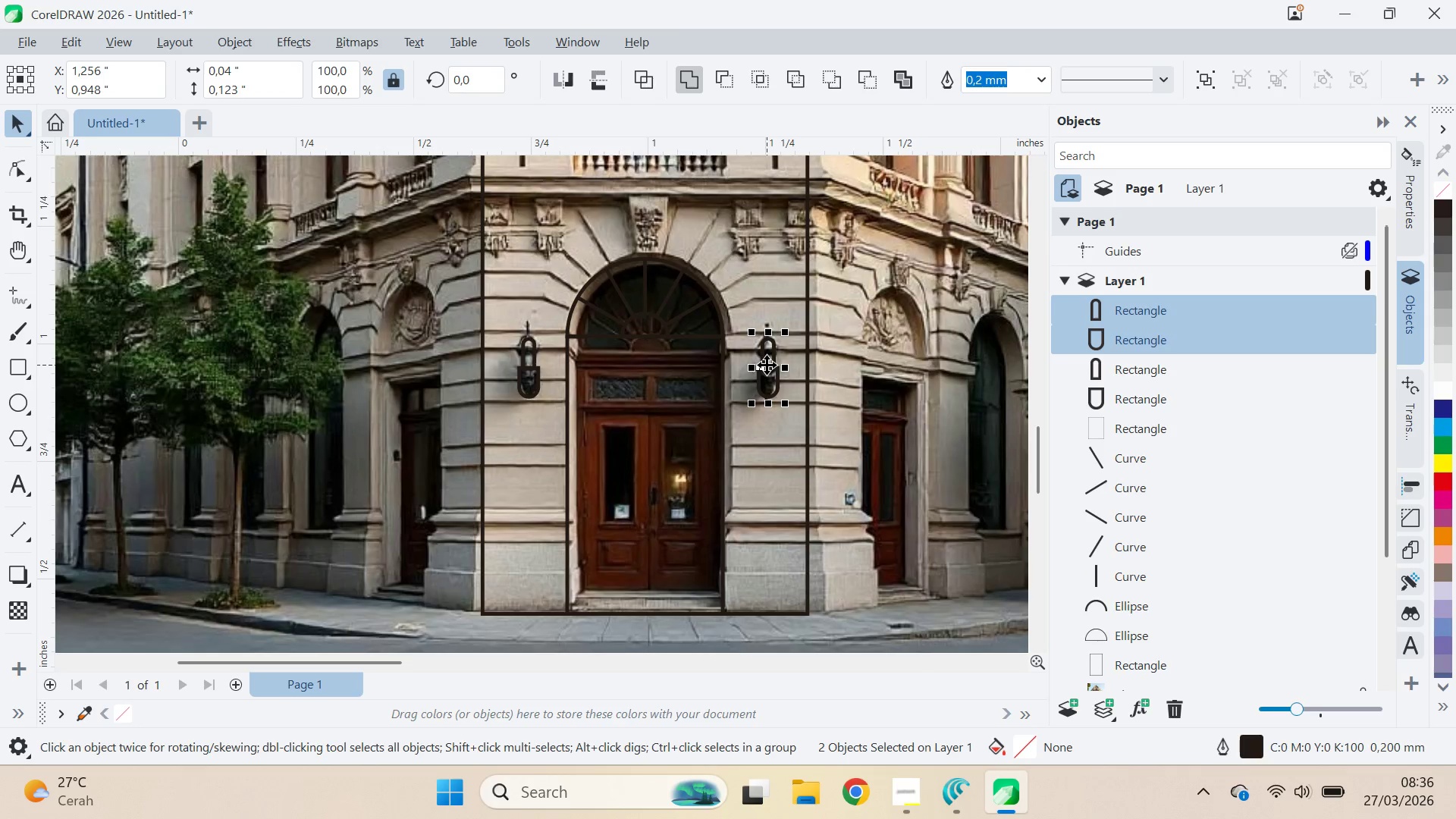 
hold_key(key=ShiftLeft, duration=1.5)
 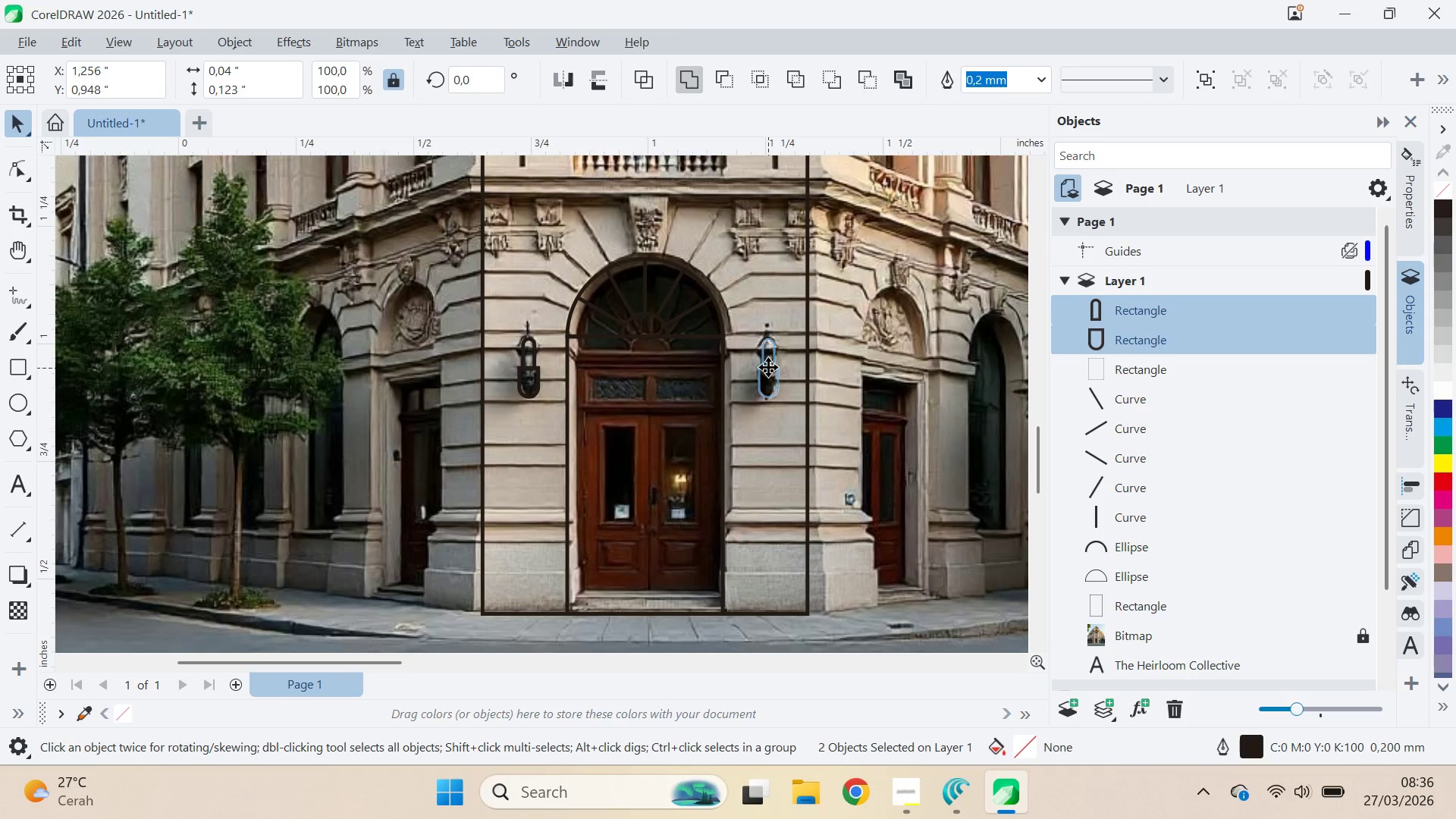 
hold_key(key=ShiftLeft, duration=0.67)
 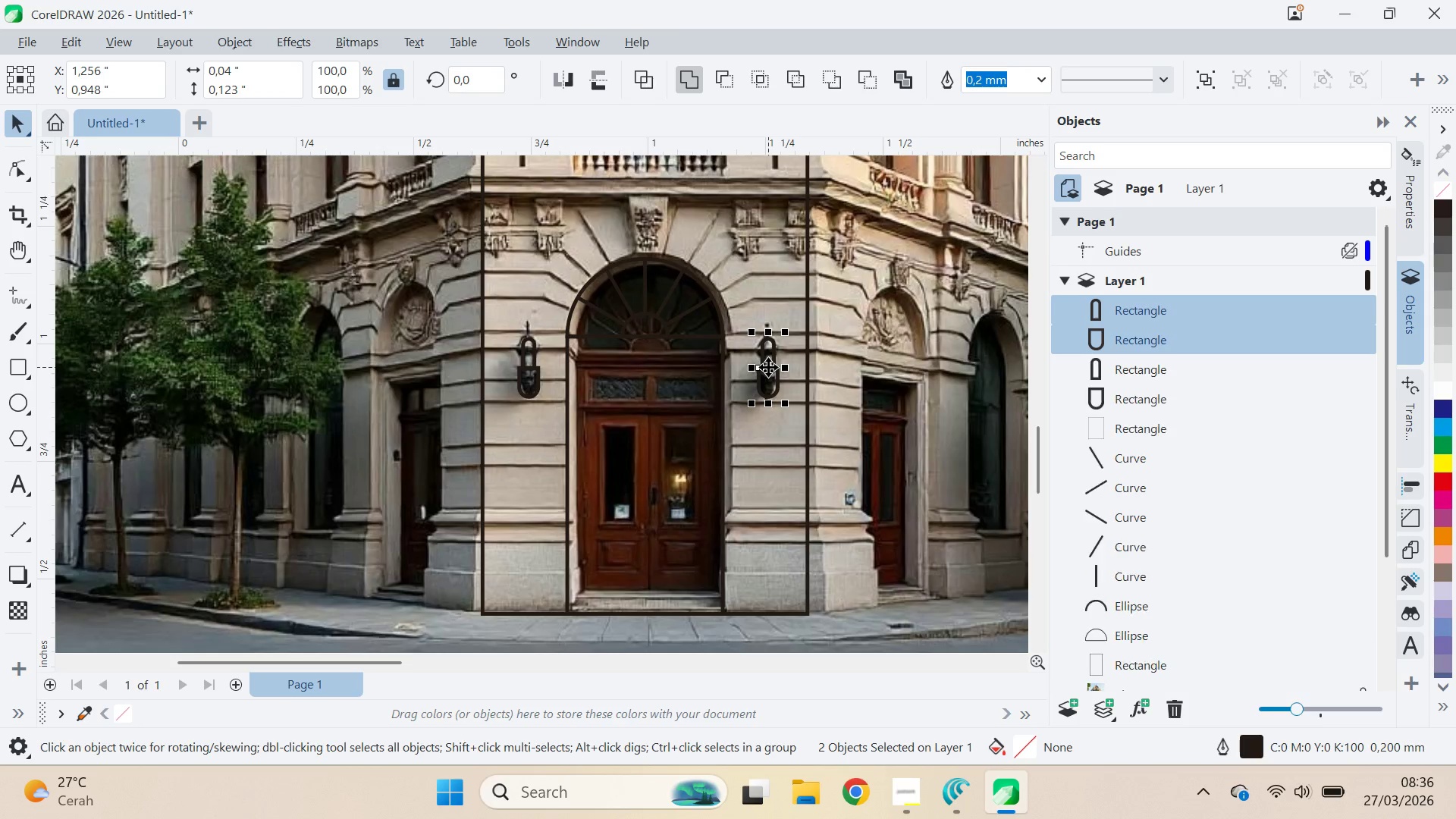 
key(Control+G)
 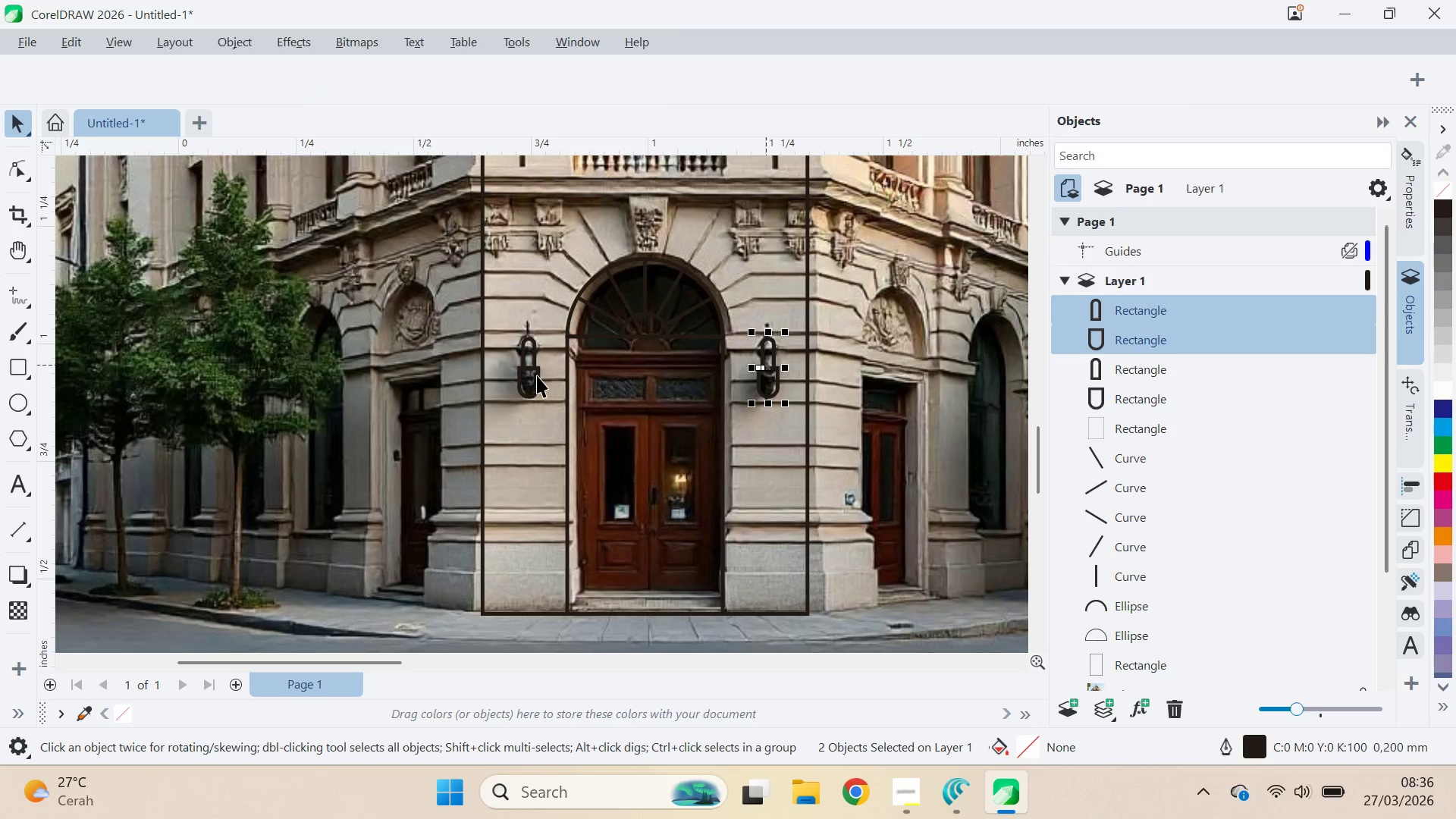 
hold_key(key=ShiftLeft, duration=0.36)
 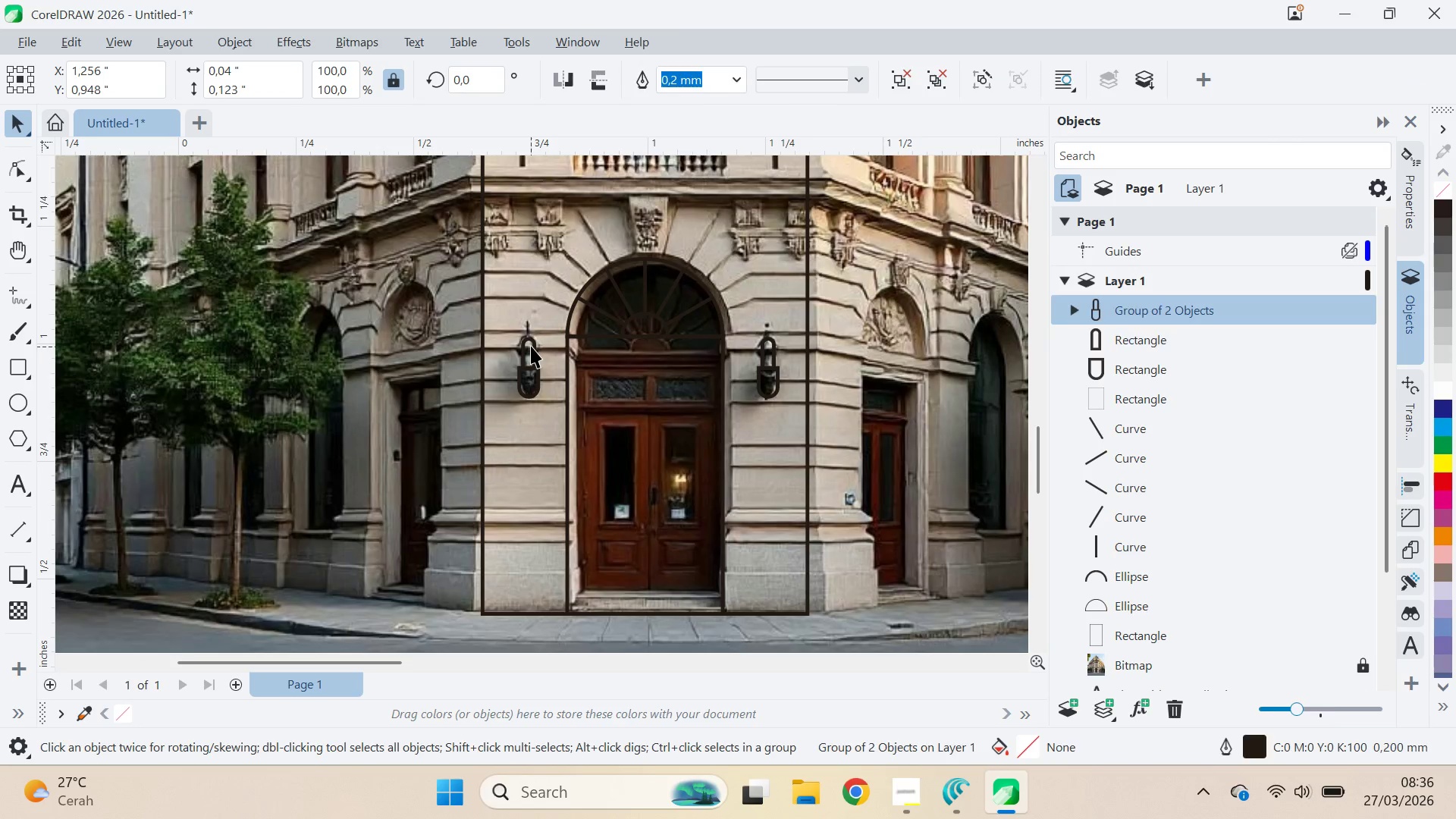 
hold_key(key=ShiftLeft, duration=0.7)
left_click([532, 388])
 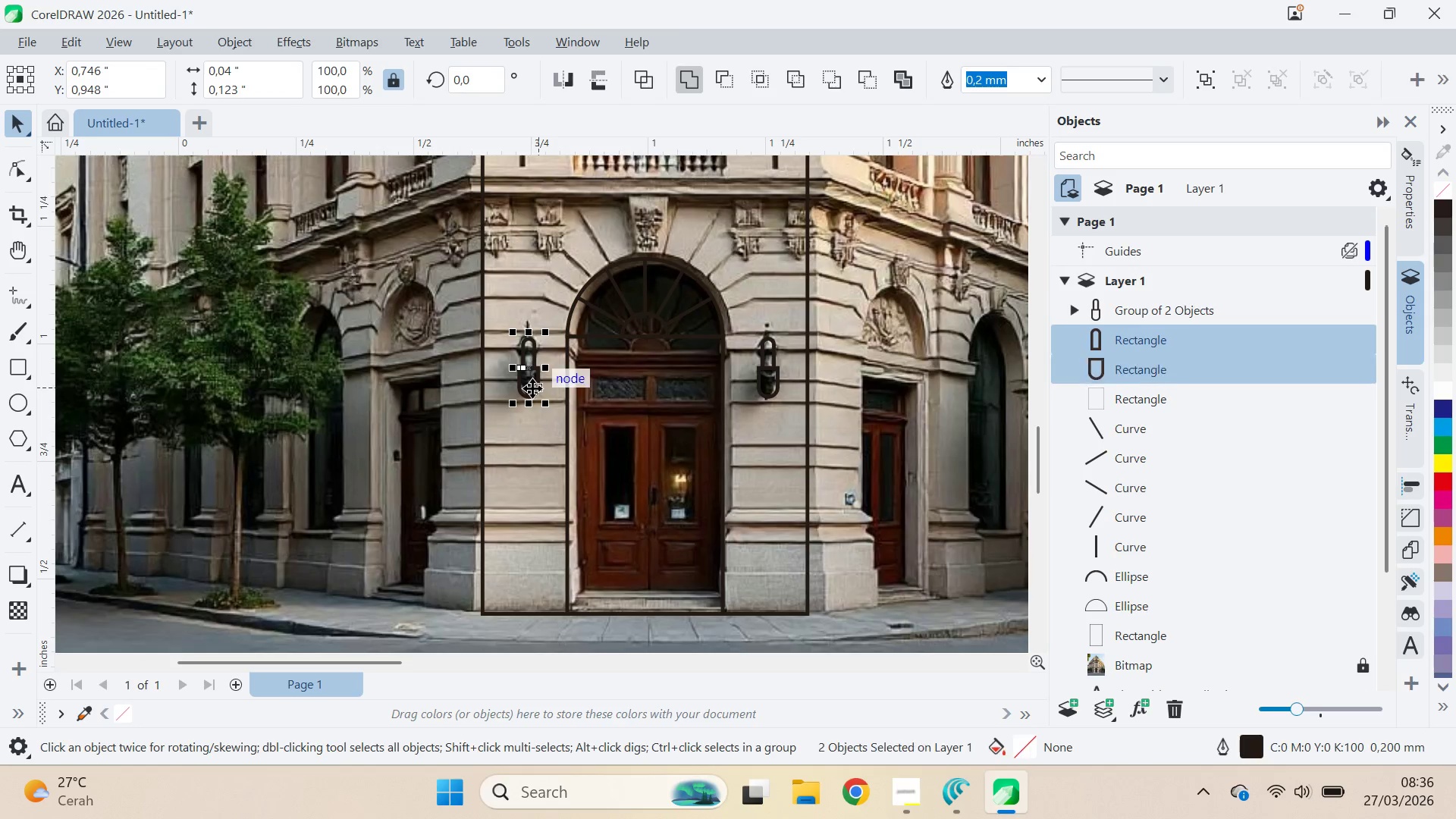 
key(Control+G)
 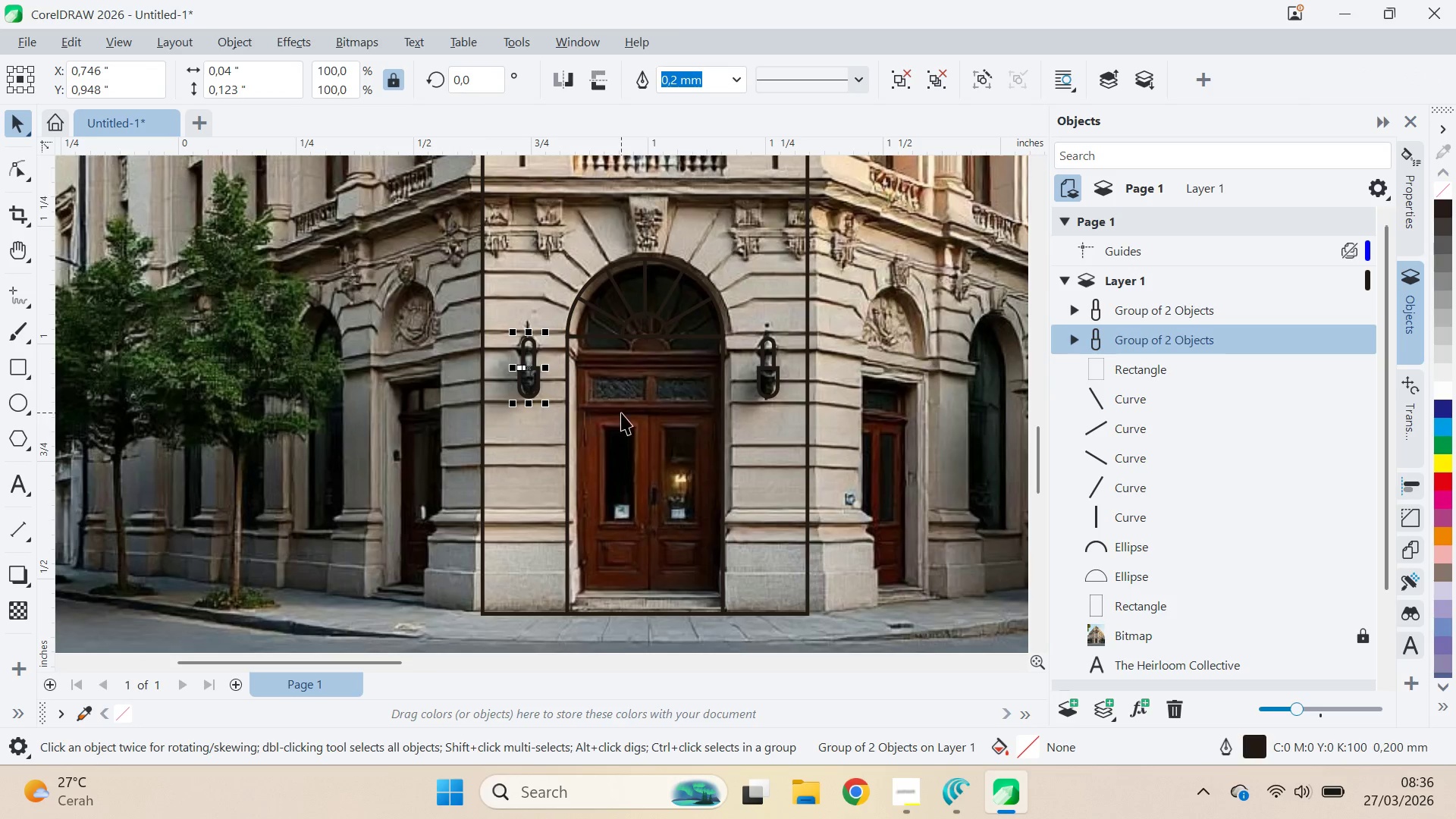 
hold_key(key=ShiftLeft, duration=1.5)
left_click([621, 413])
 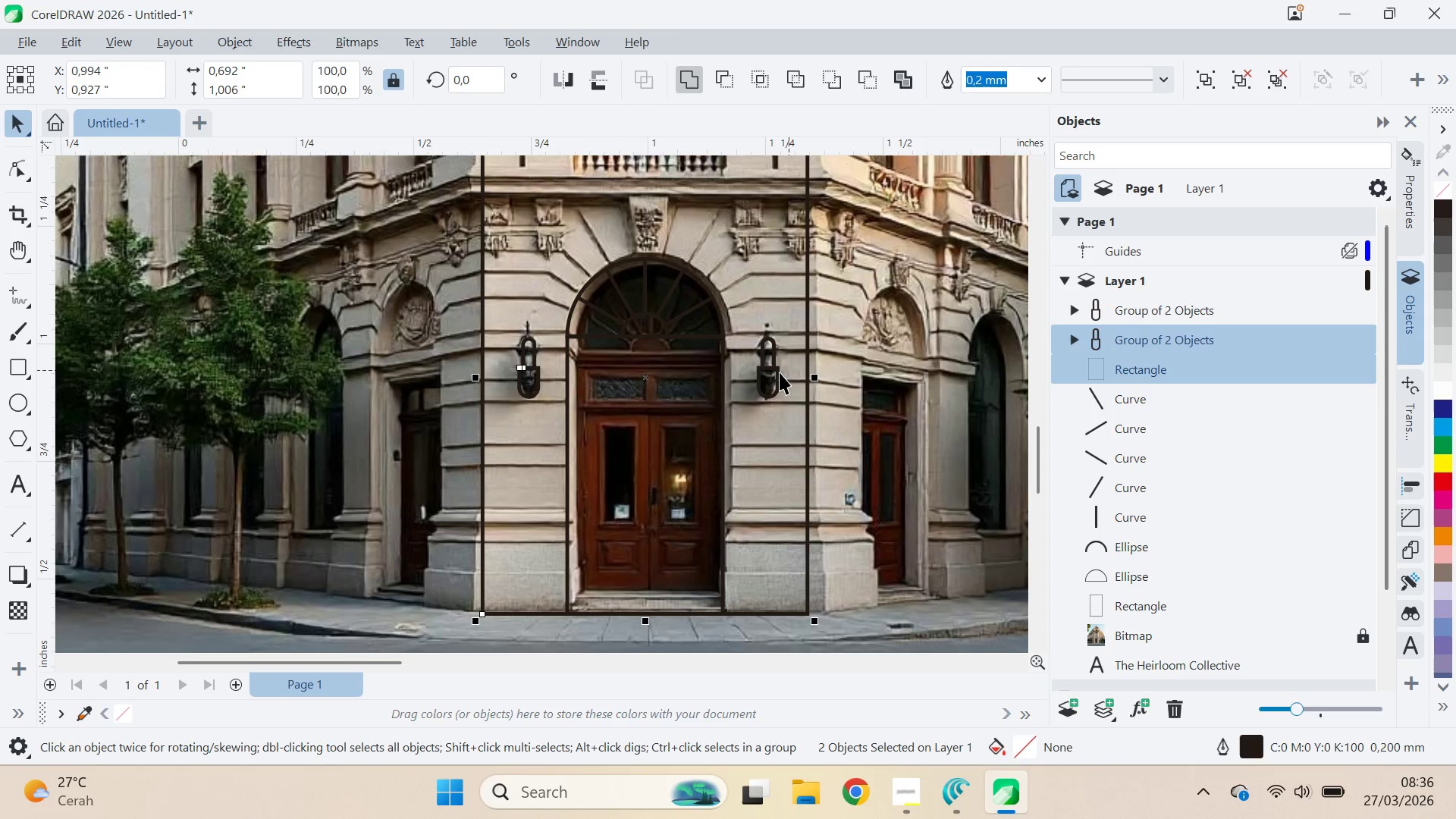 
hold_key(key=ShiftLeft, duration=0.73)
left_click([769, 373])
 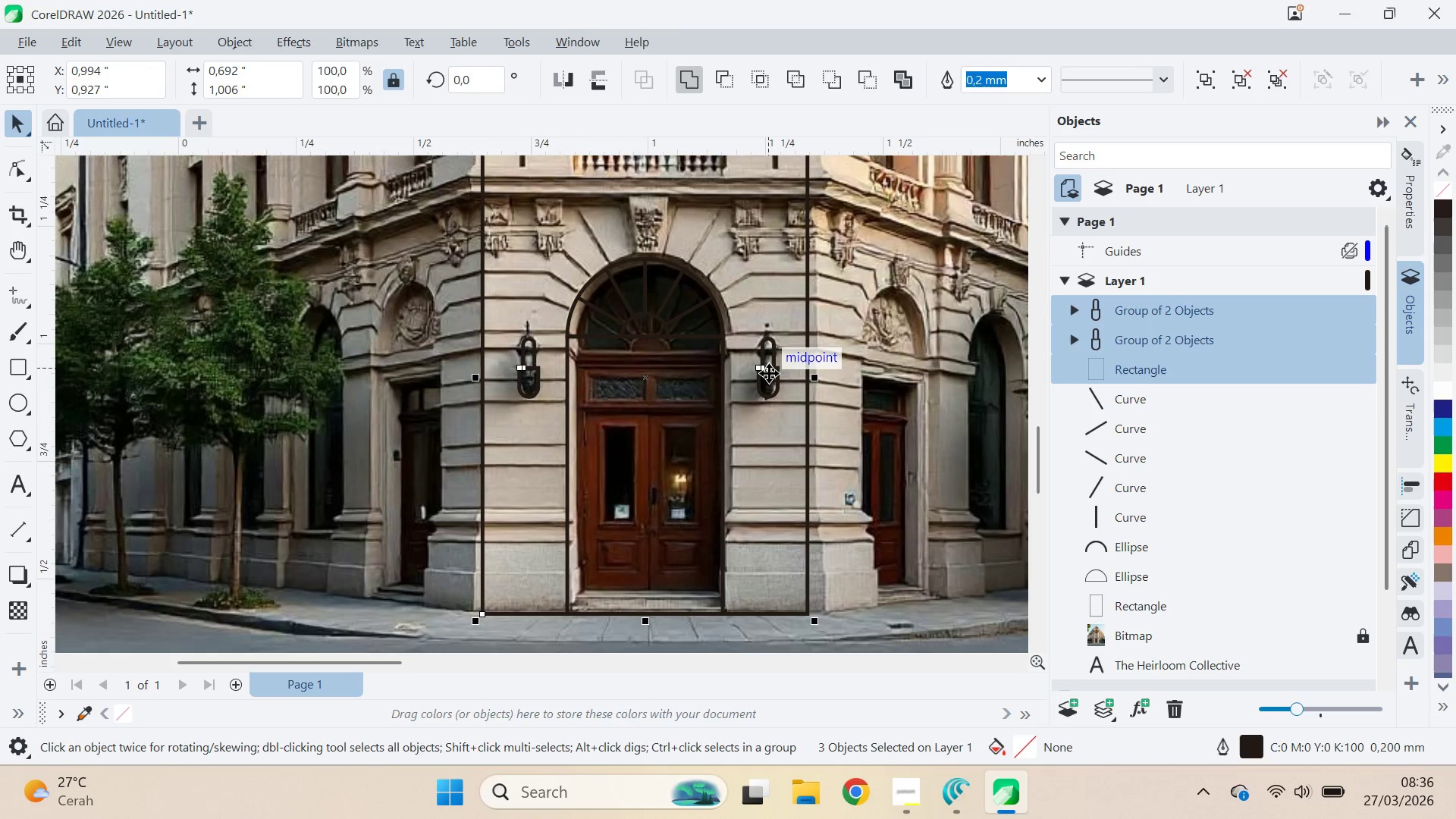 
hold_key(key=ShiftLeft, duration=4.73)
 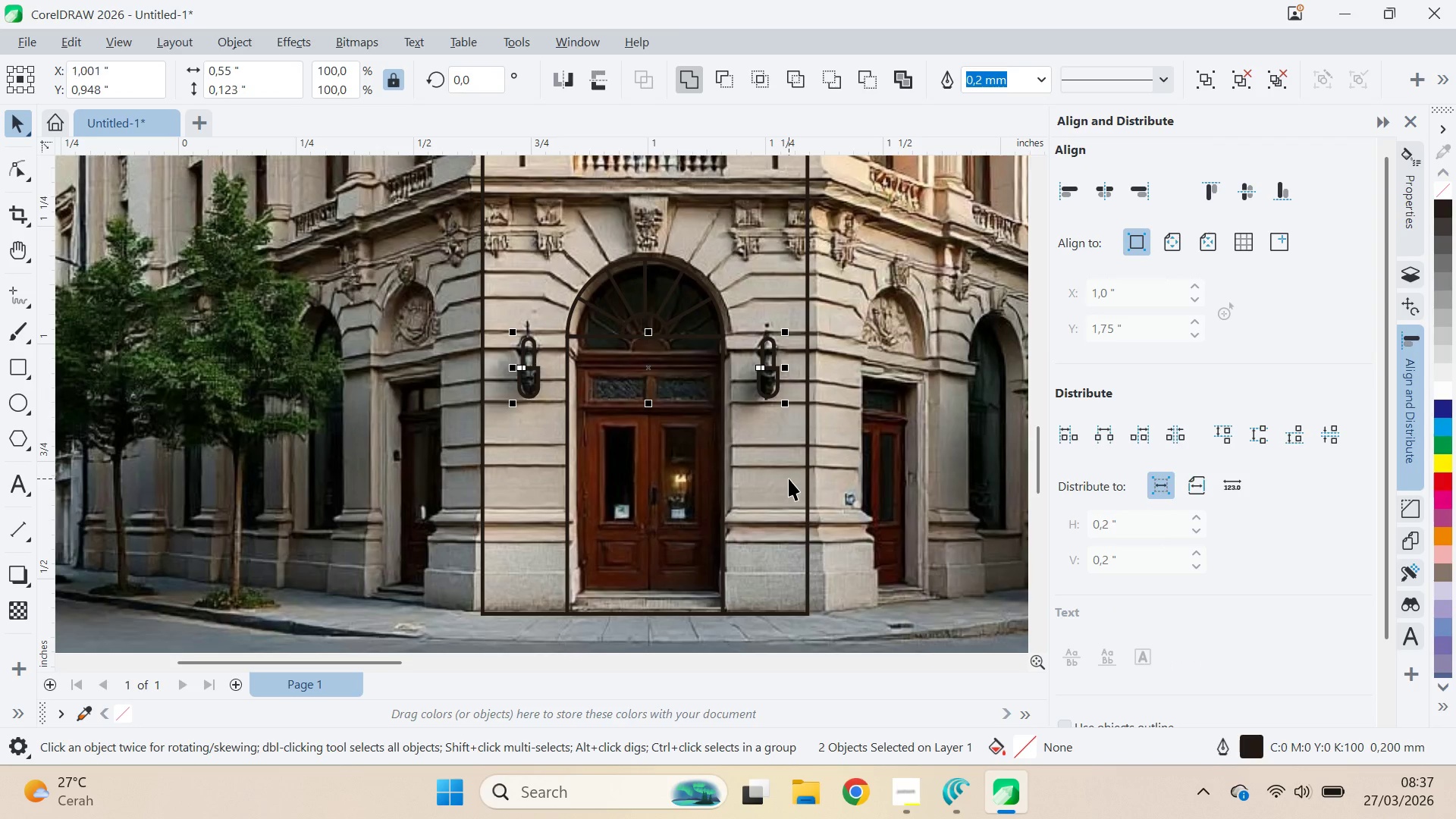 
key(Control+Z)
 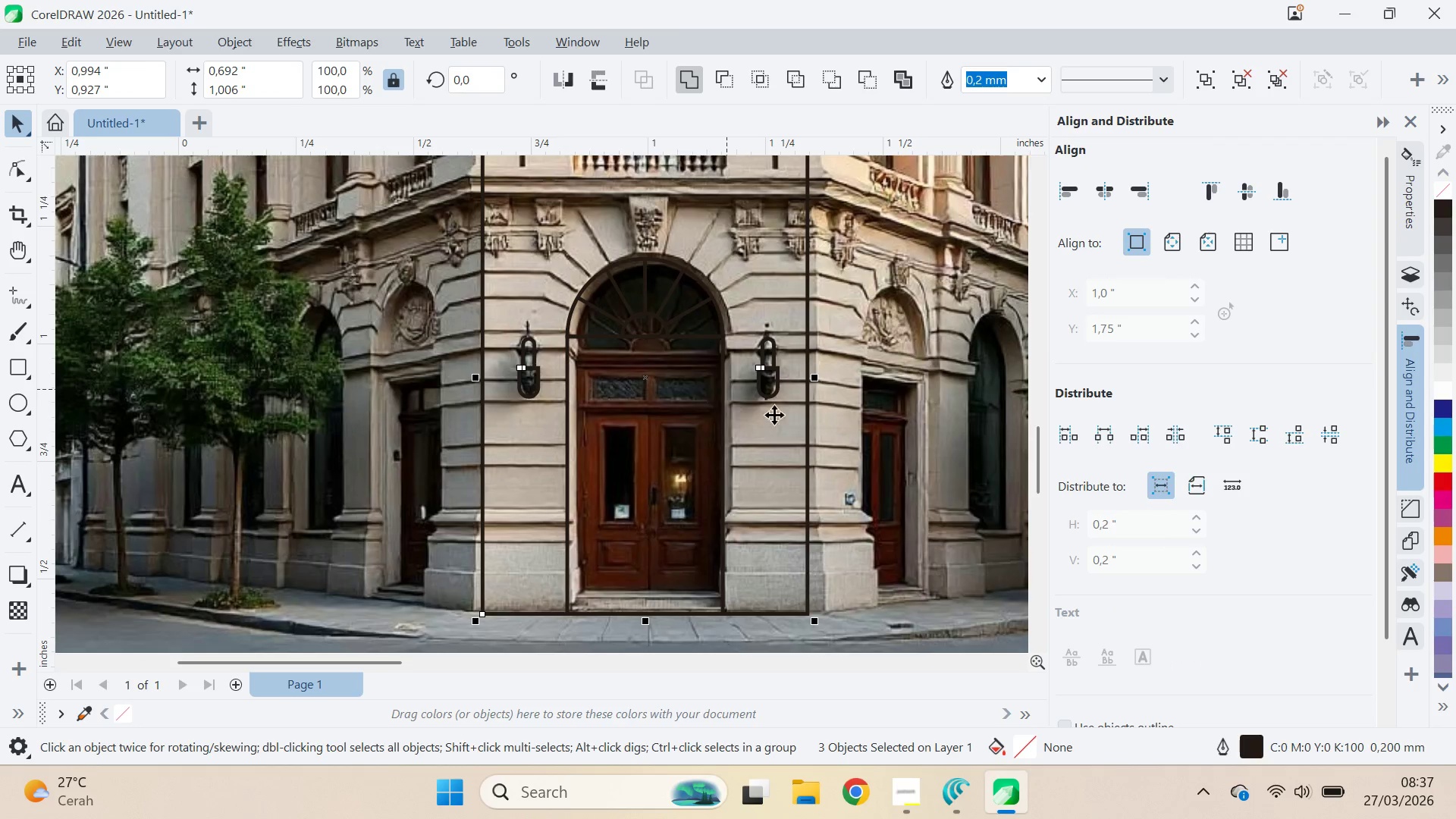 
hold_key(key=ShiftLeft, duration=1.5)
 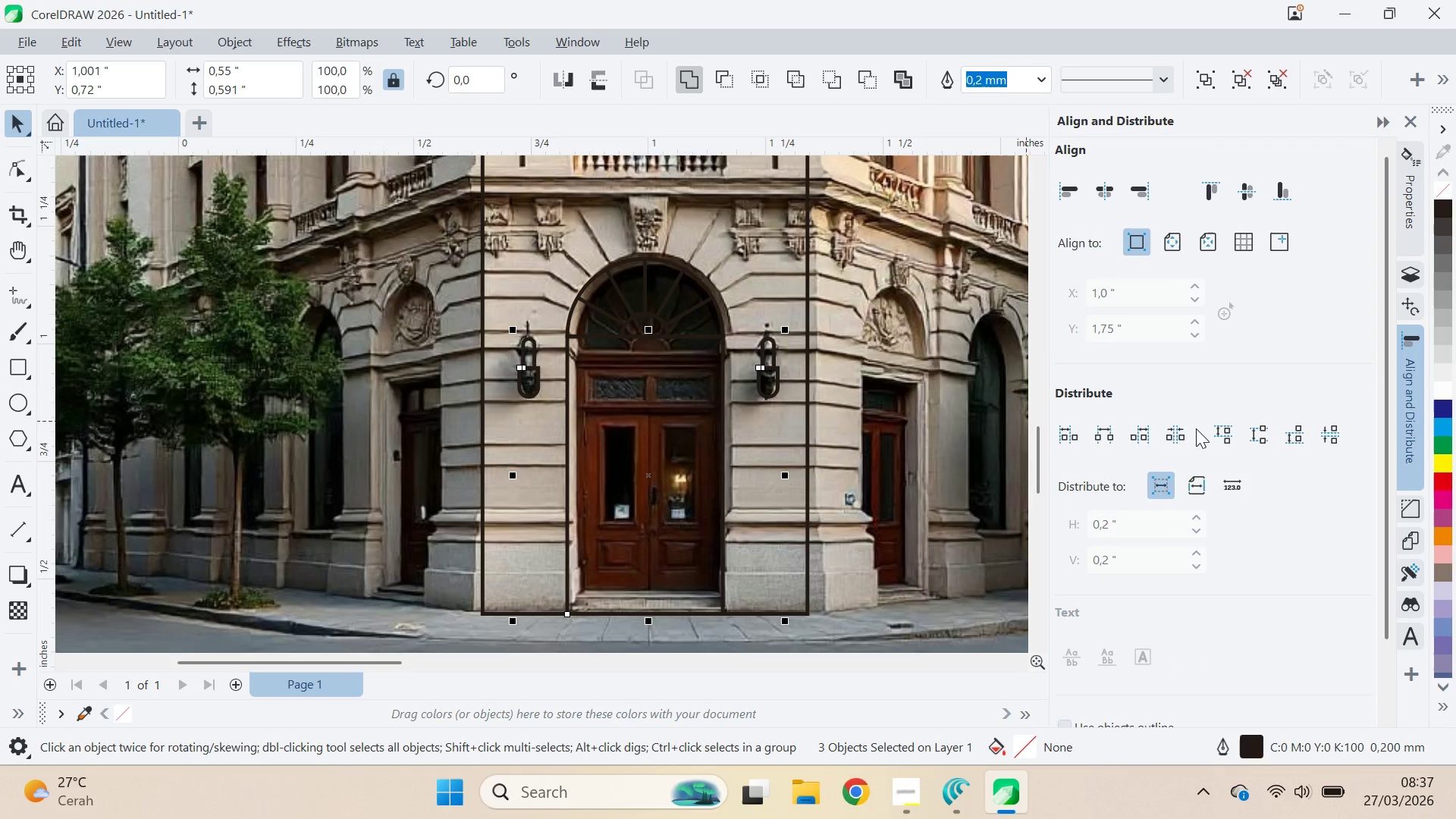 
hold_key(key=ShiftLeft, duration=0.38)
 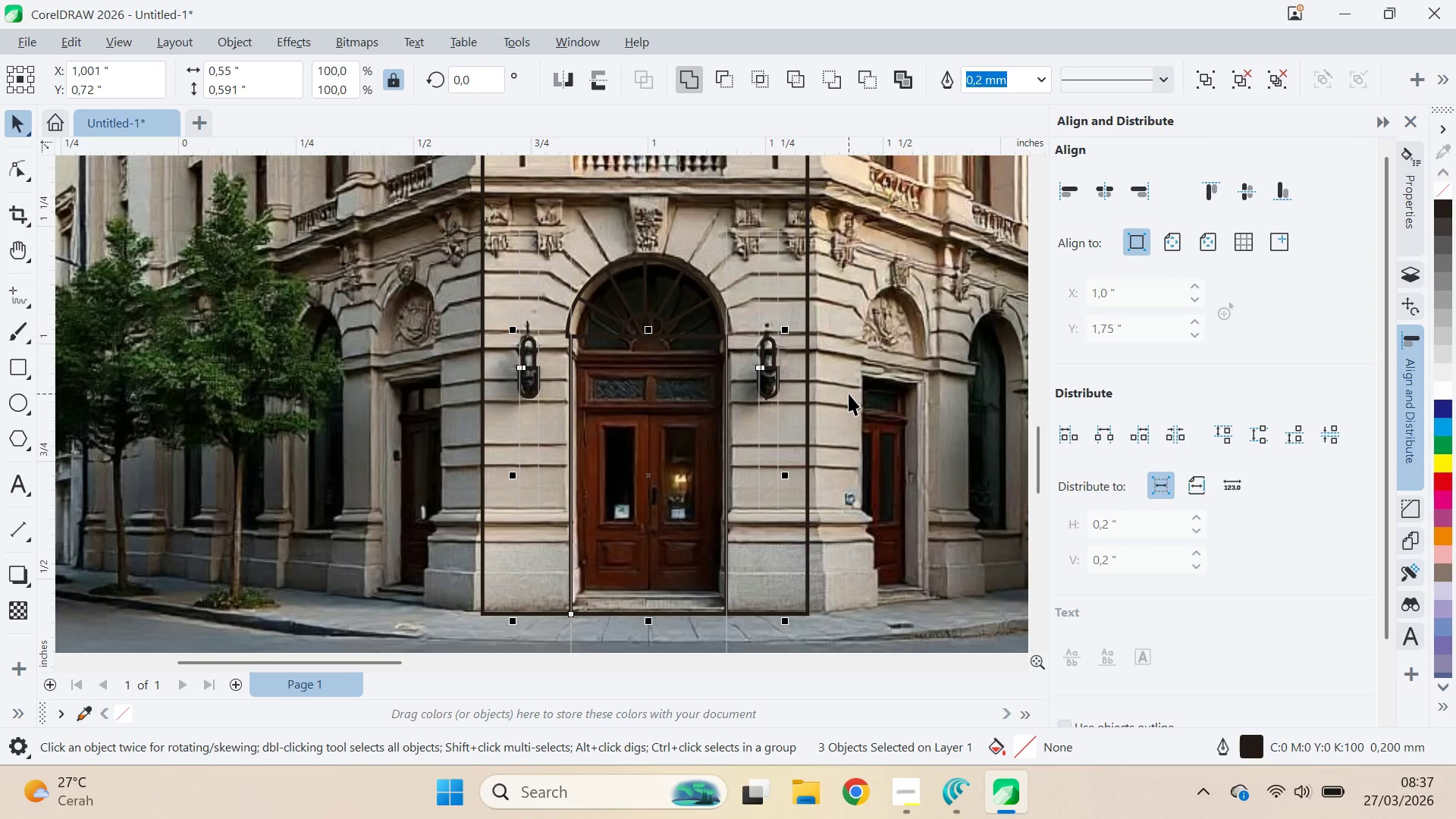 
left_click([713, 629])
 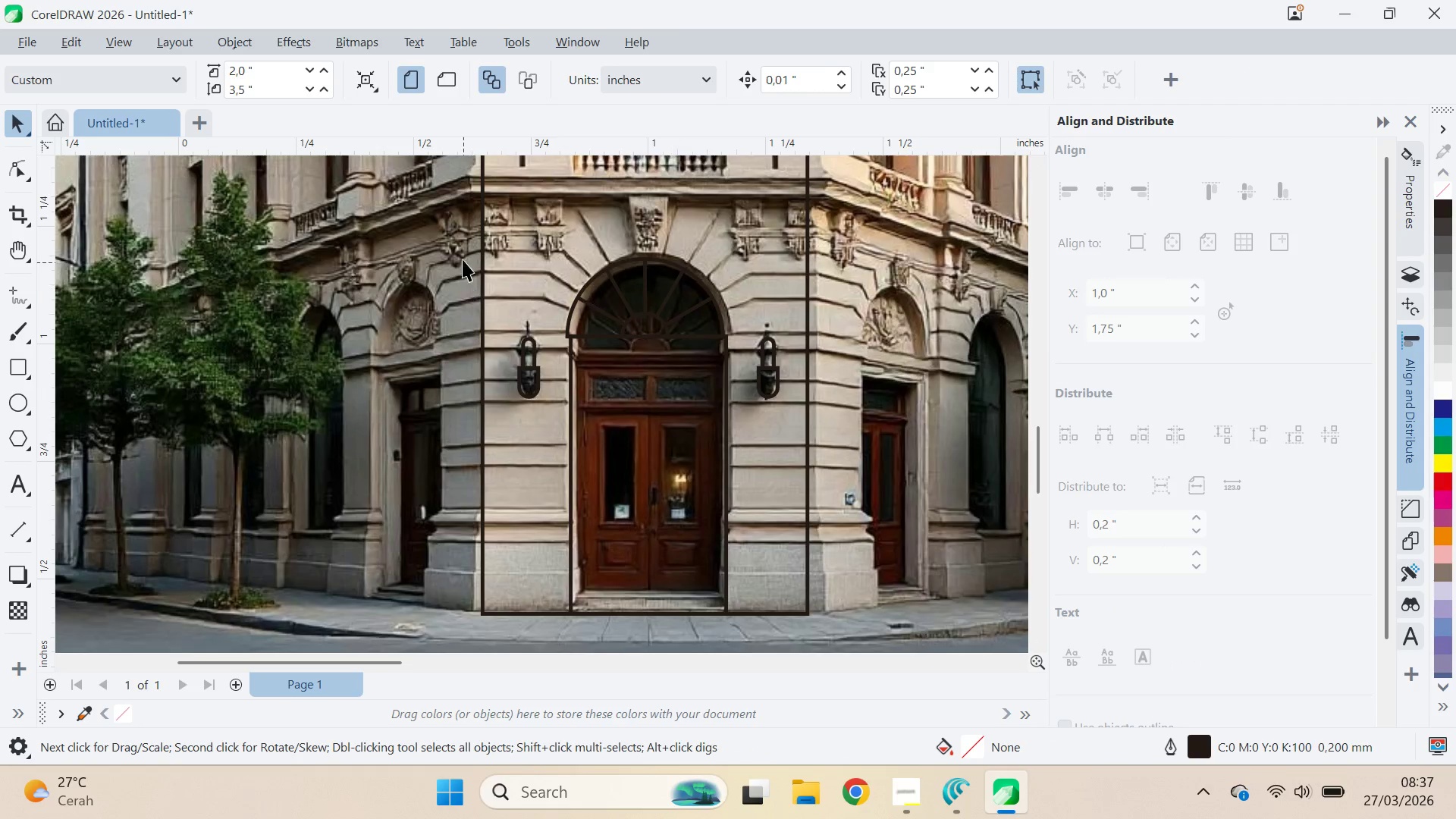 
left_click_drag(start_coordinate=[422, 222], to_coordinate=[767, 359])
 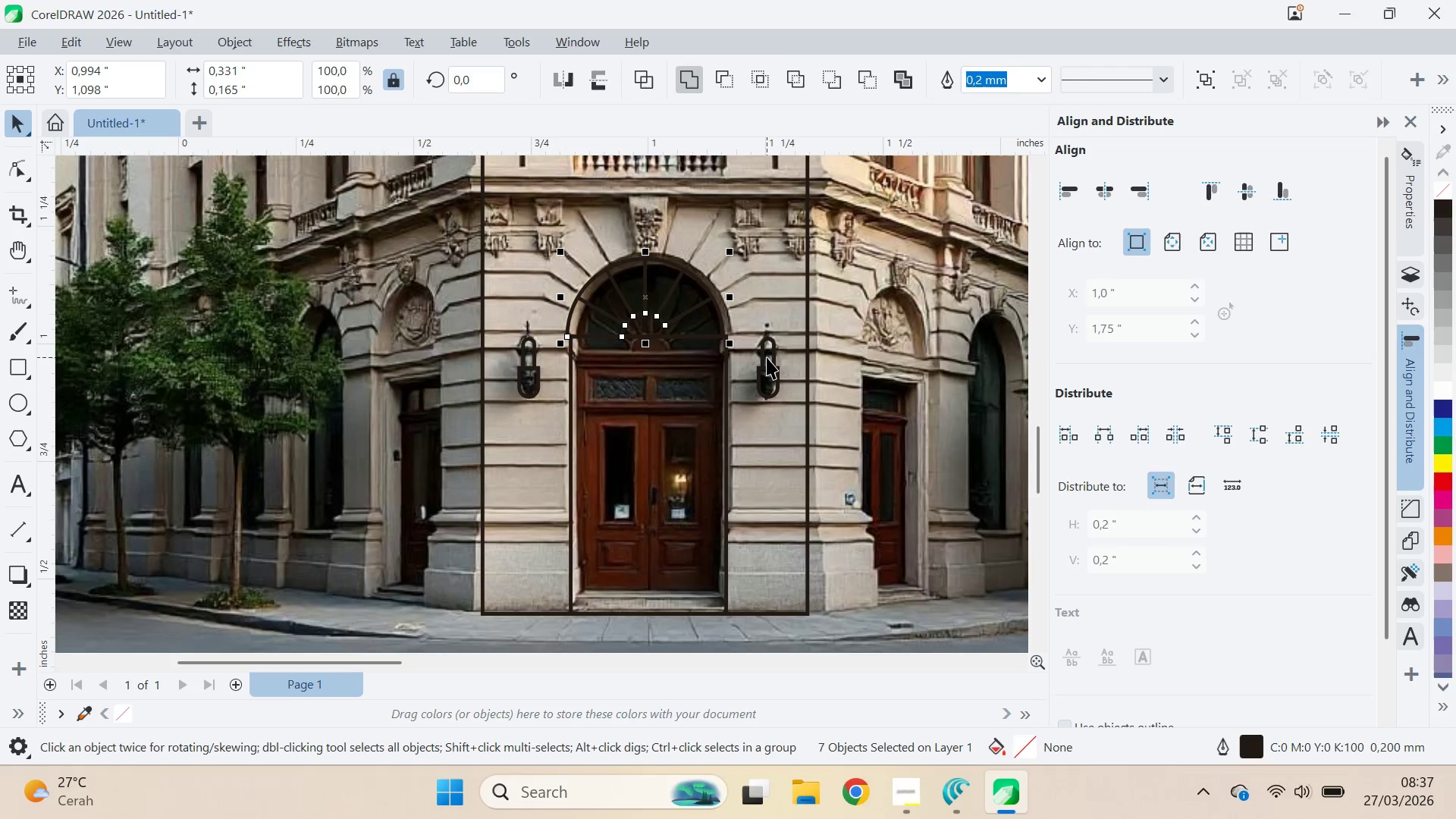 
key(Control+G)
 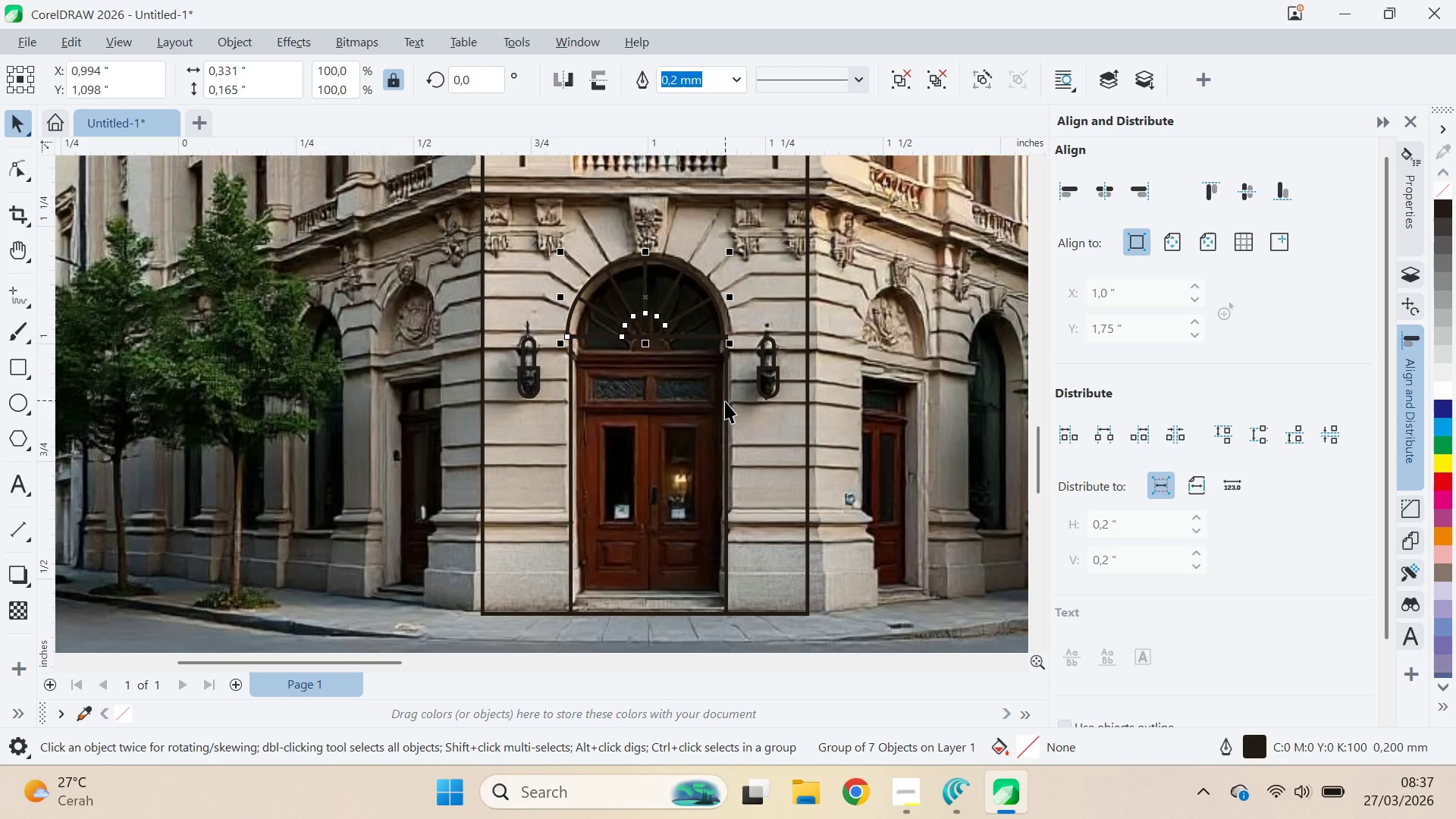 
hold_key(key=ShiftLeft, duration=0.5)
left_click([724, 401])
 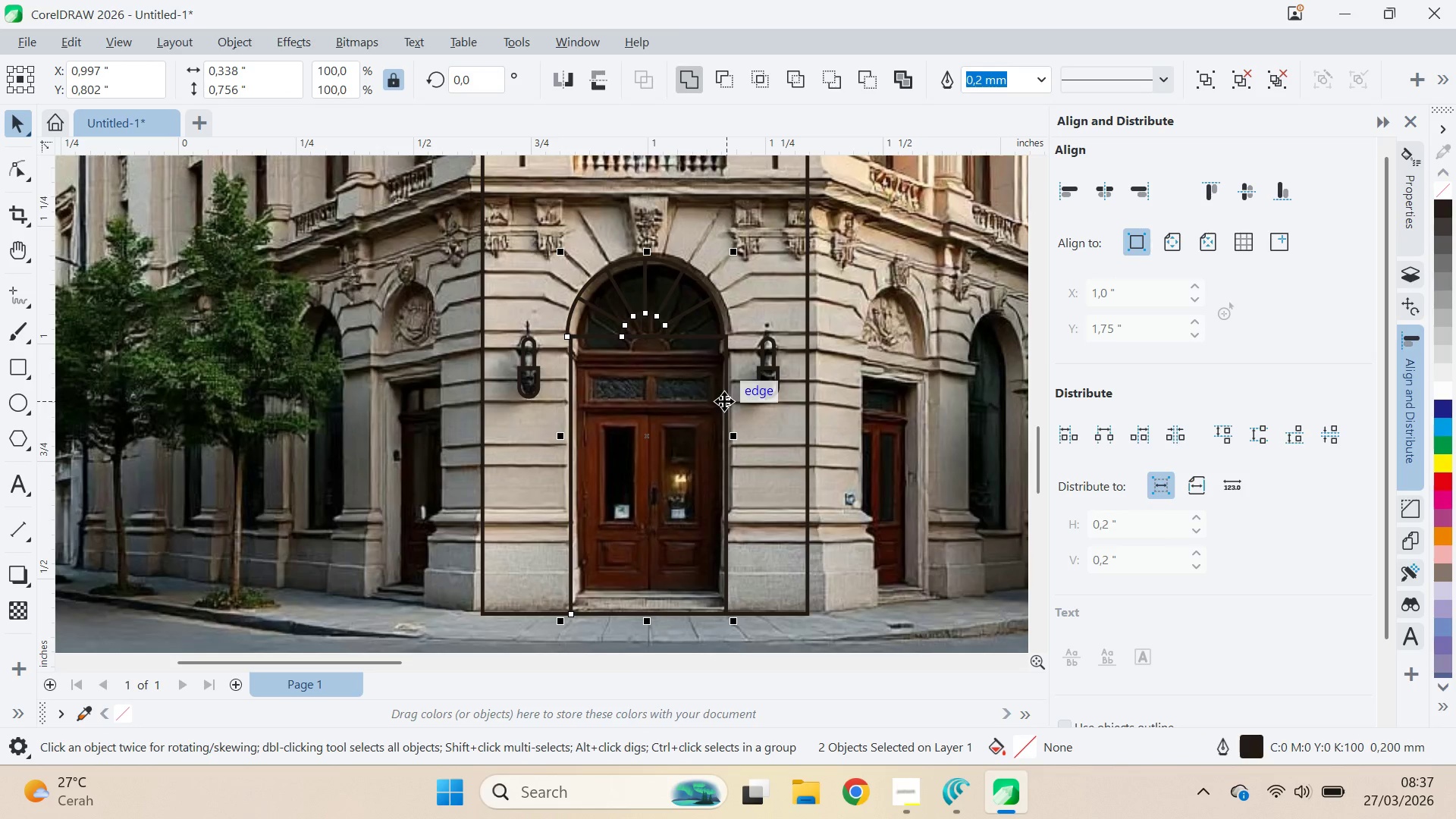 
key(C)
 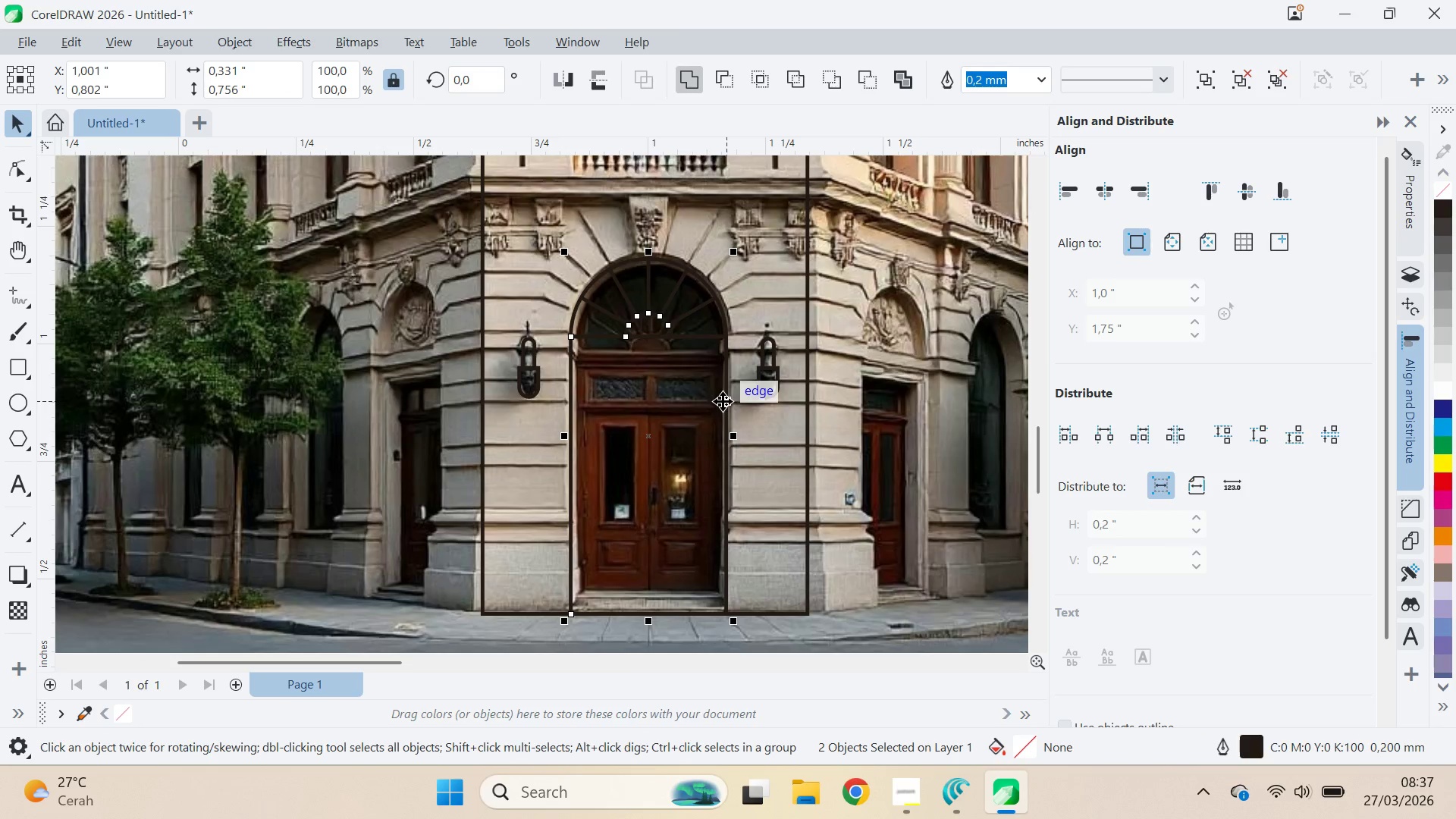 
key(Control+U)
 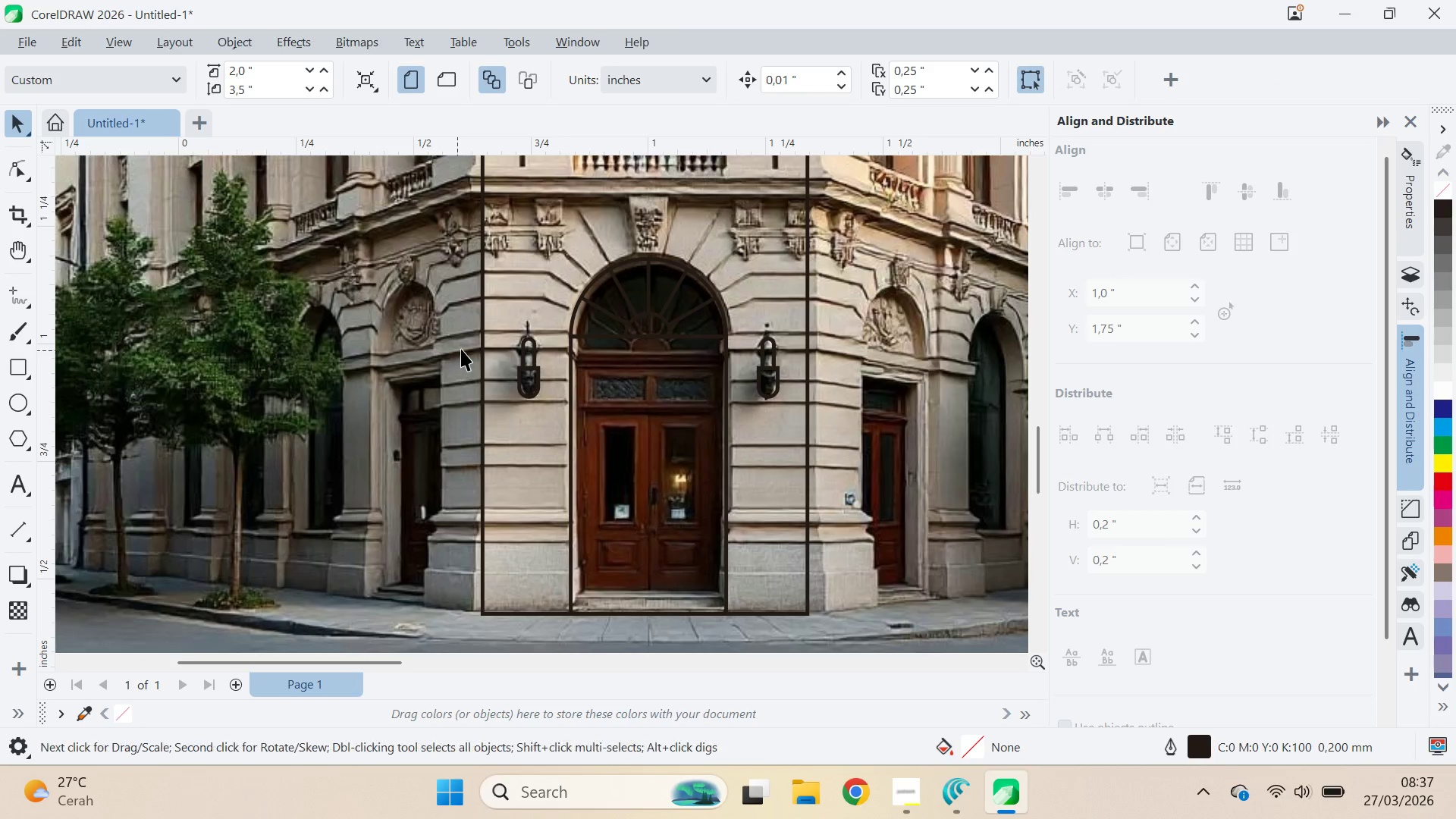 
type(qv)
 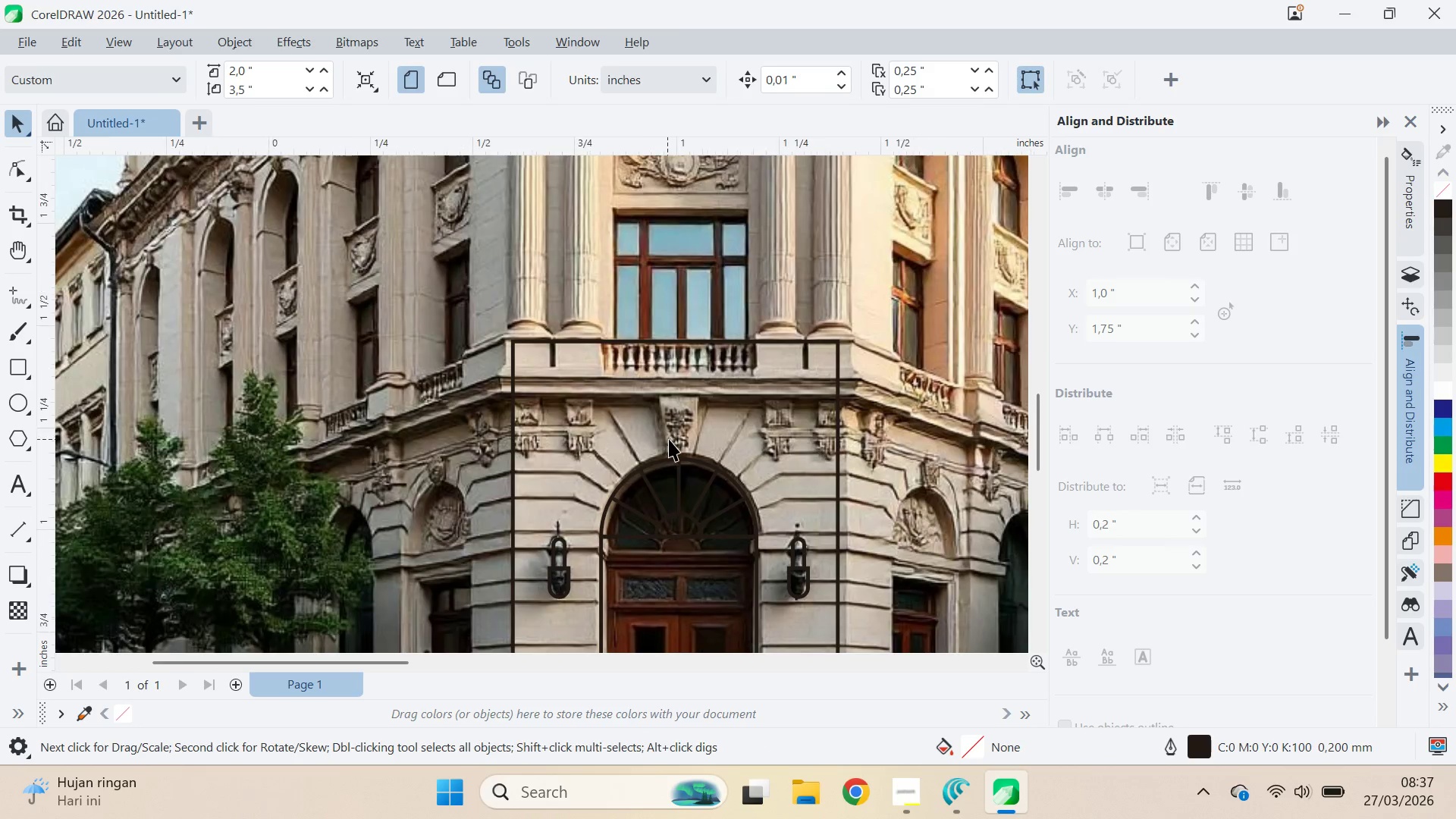 
left_click_drag(start_coordinate=[758, 268], to_coordinate=[777, 440])
 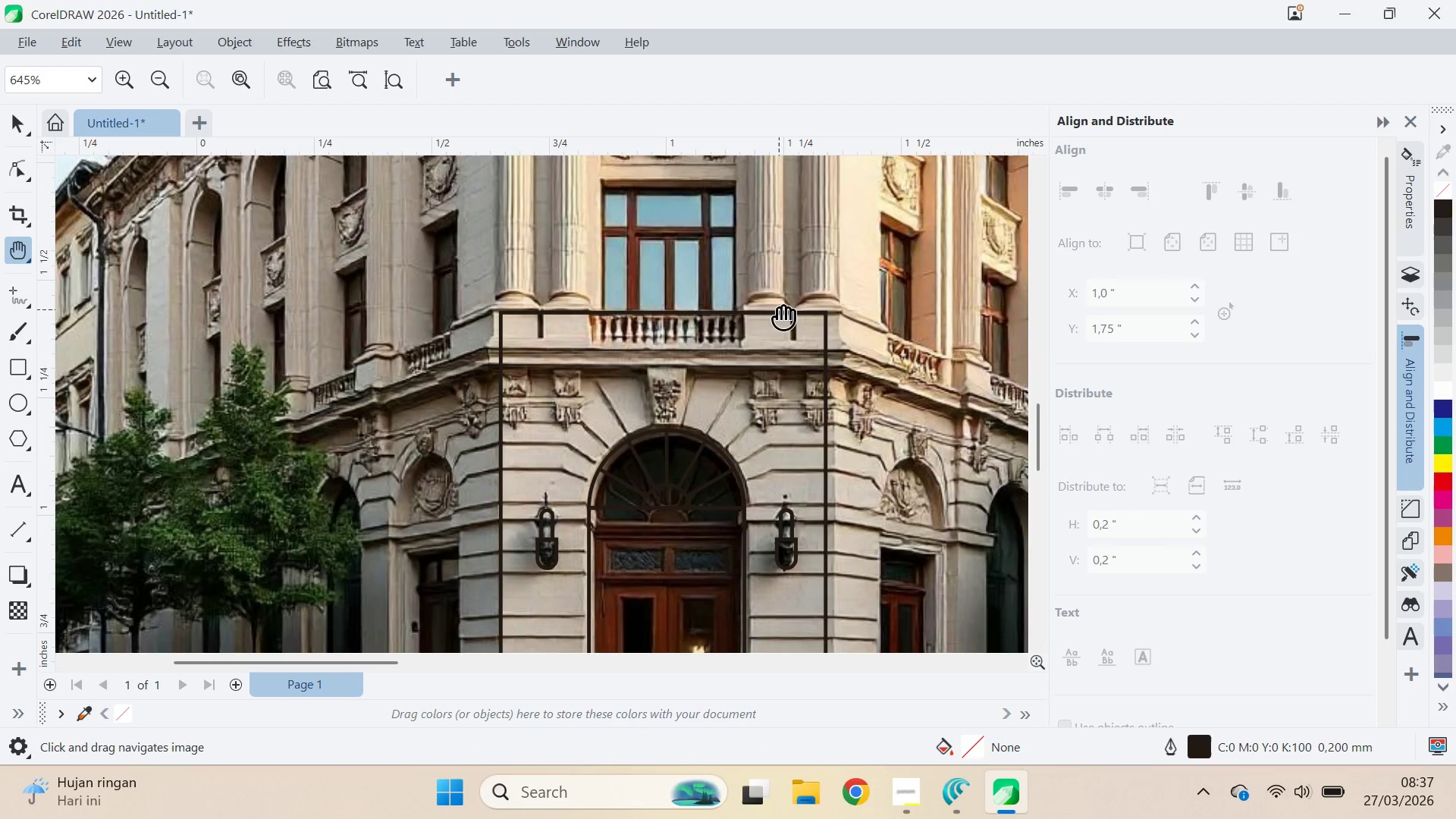 
left_click_drag(start_coordinate=[782, 315], to_coordinate=[794, 344])
 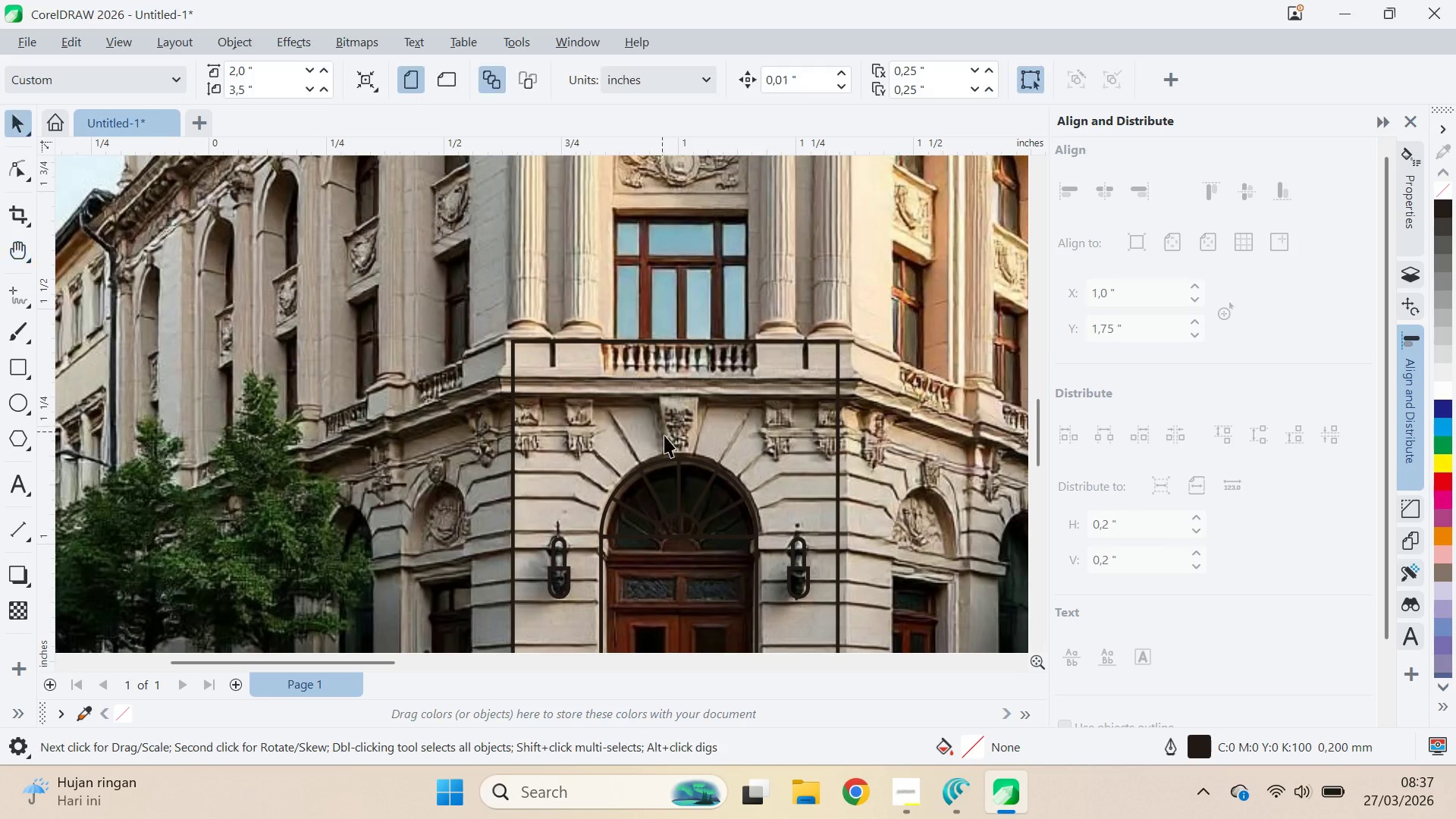 
scroll: coordinate [679, 447], scroll_direction: up, amount: 6.0
 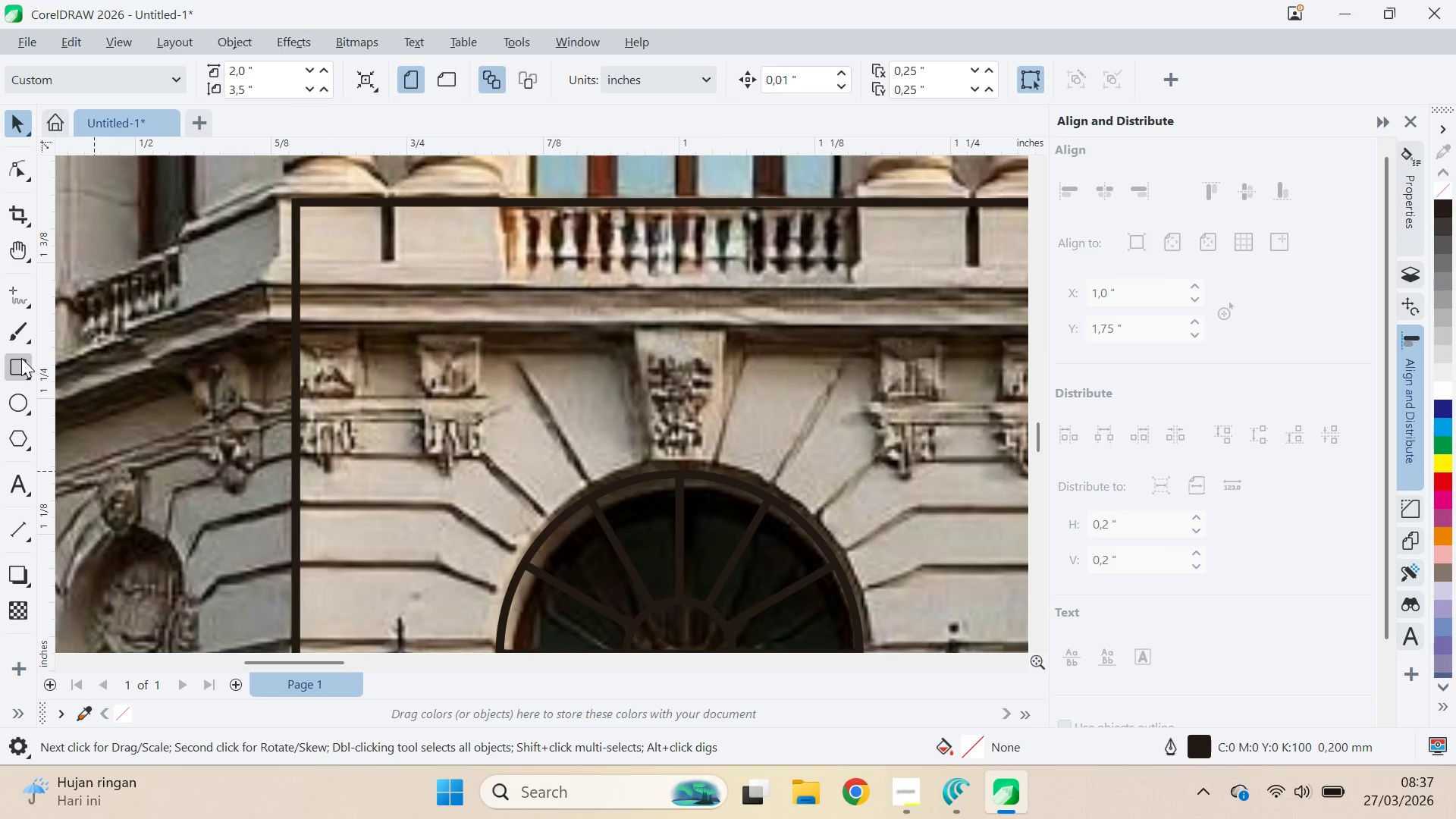 
double_click([12, 367])
 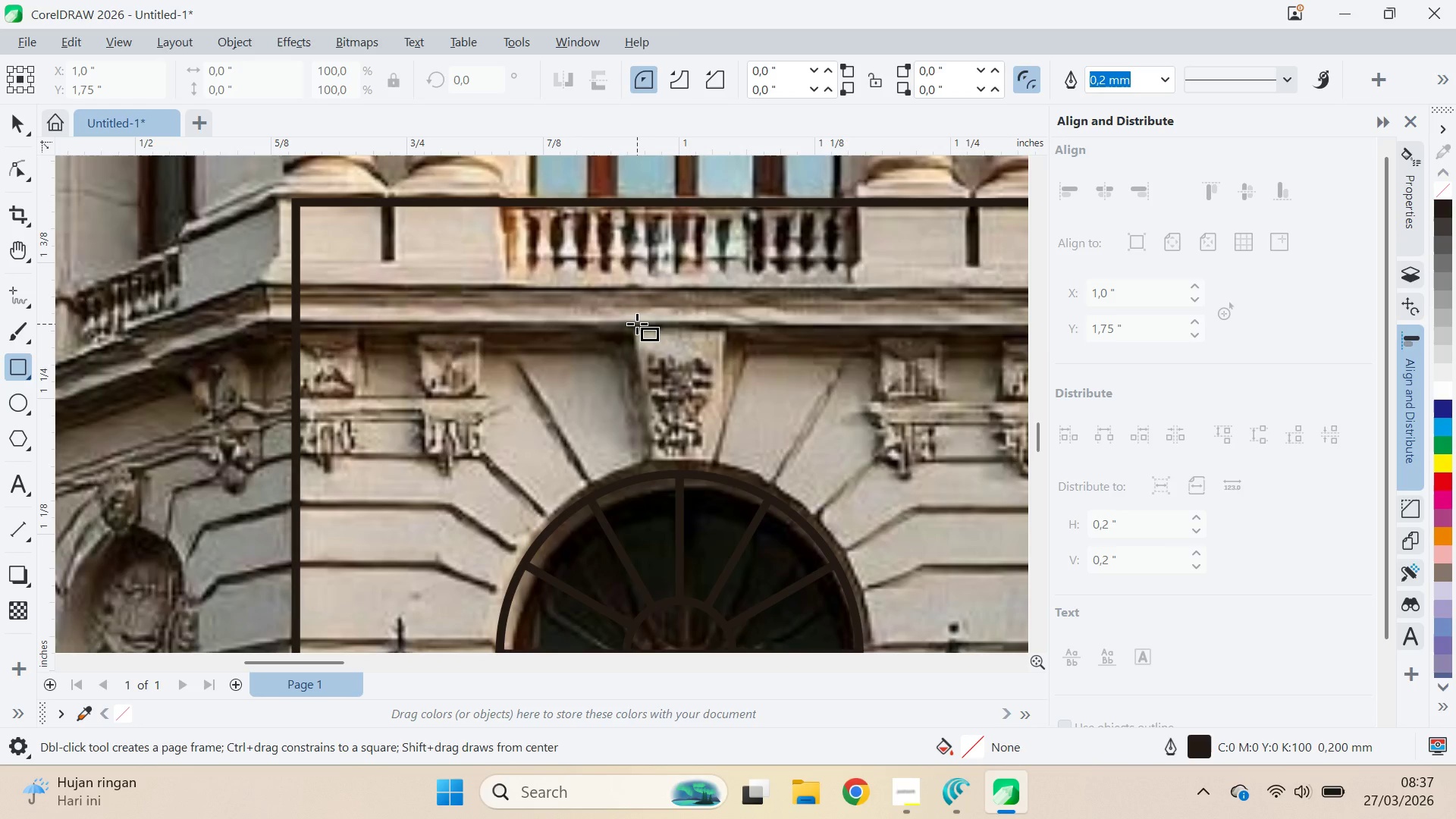 
key(V)
 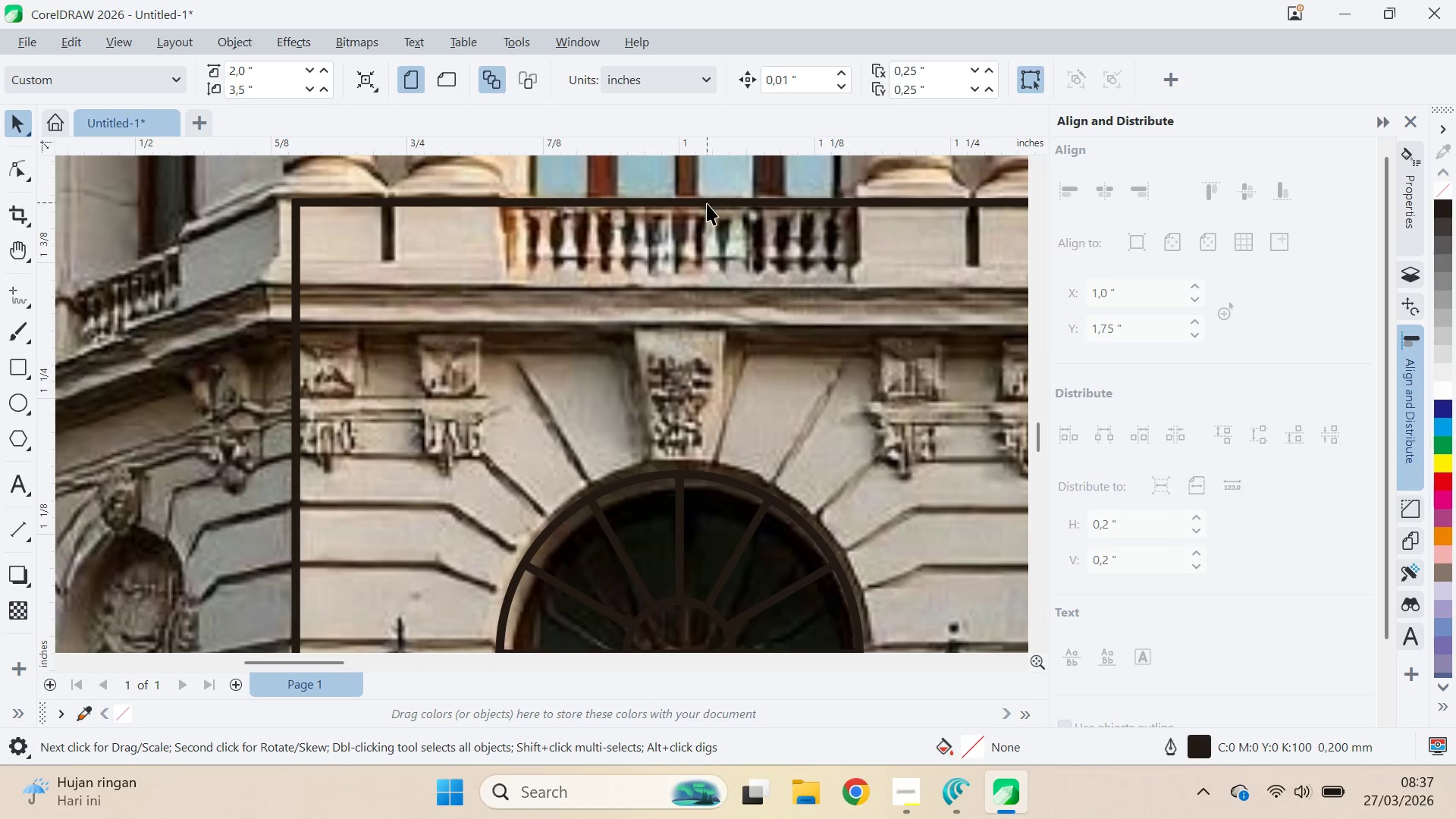 
left_click([707, 204])
 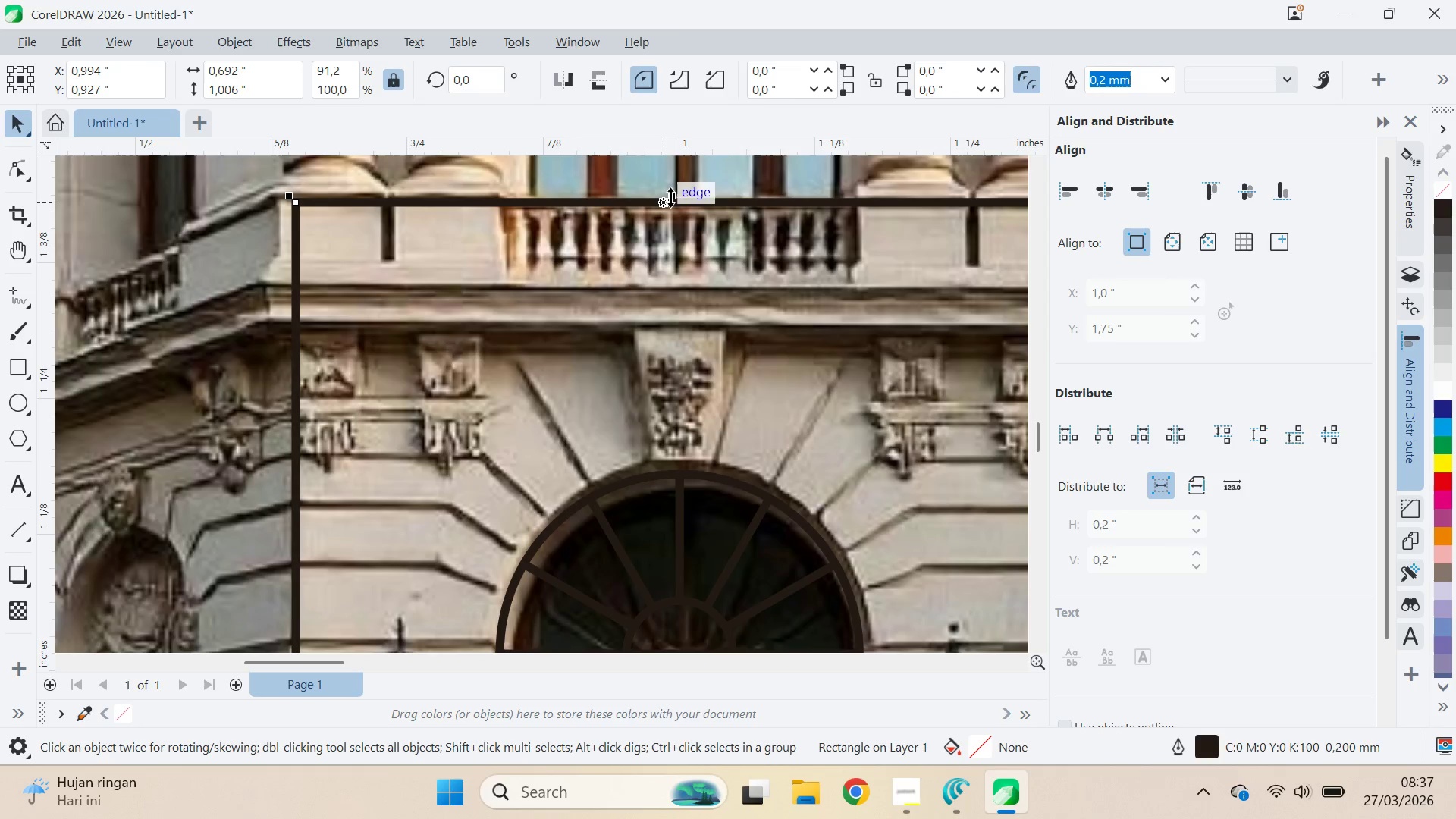 
left_click_drag(start_coordinate=[670, 197], to_coordinate=[666, 312])
 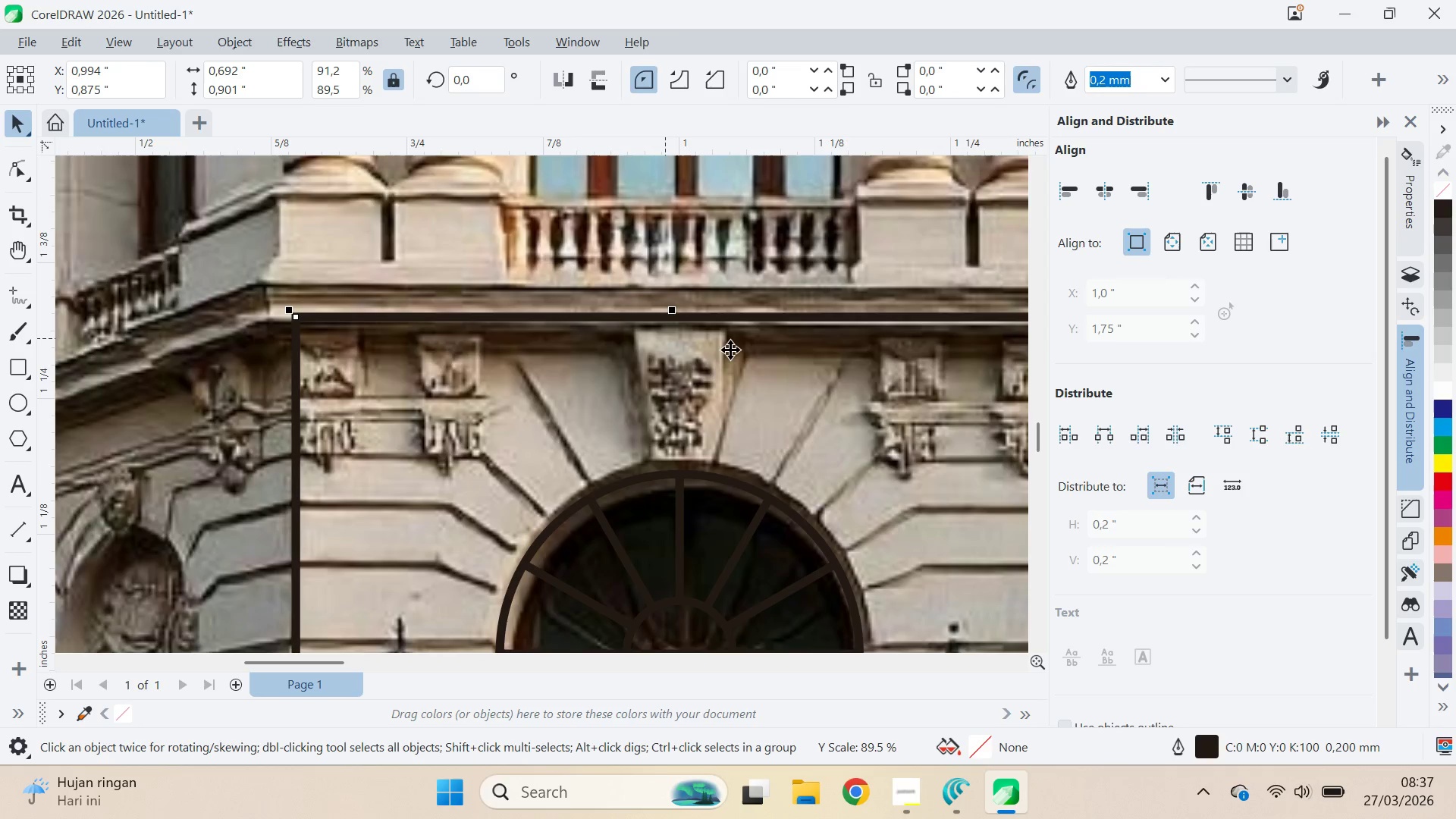 
key(V)
 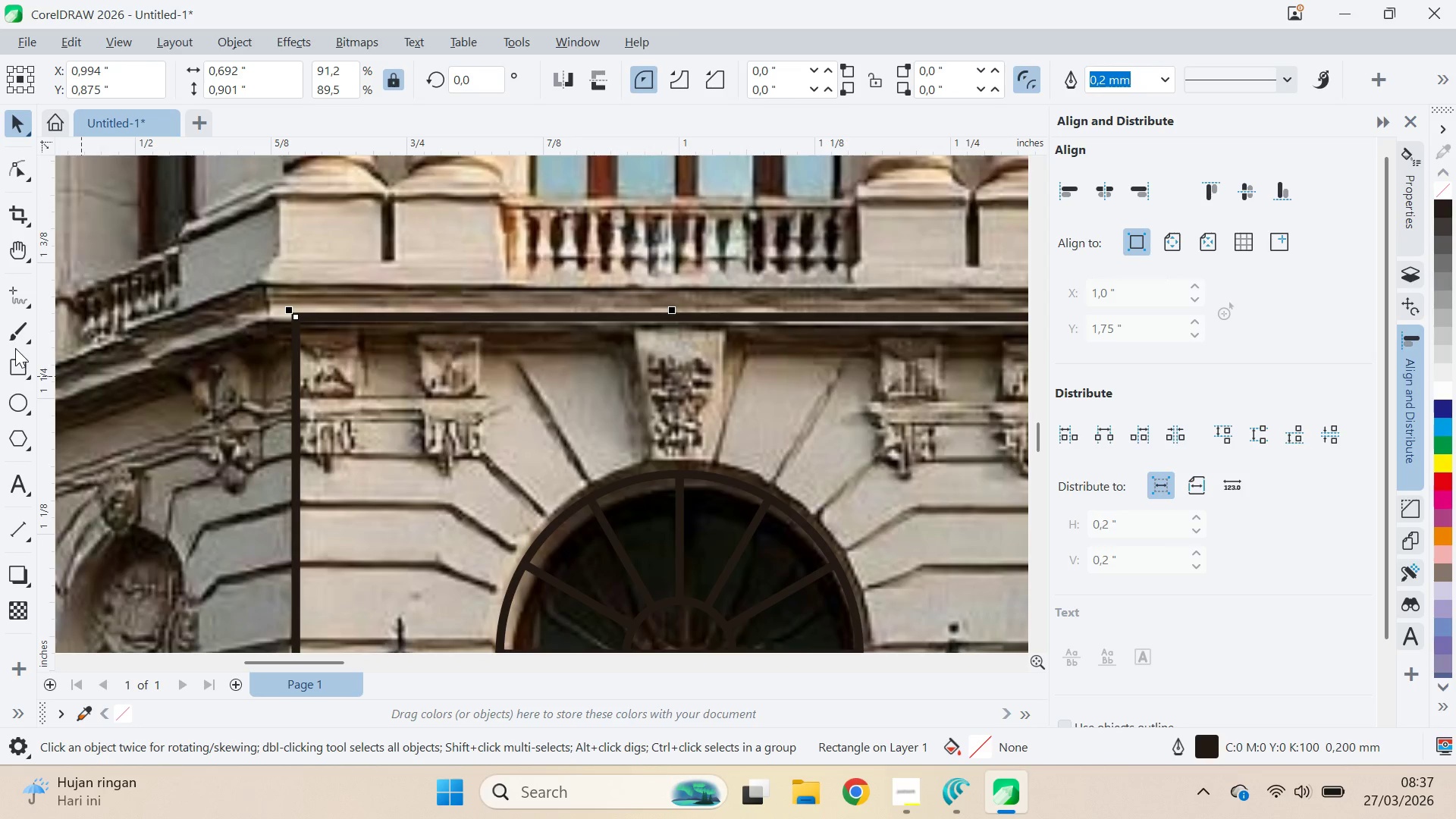 
left_click([10, 369])
 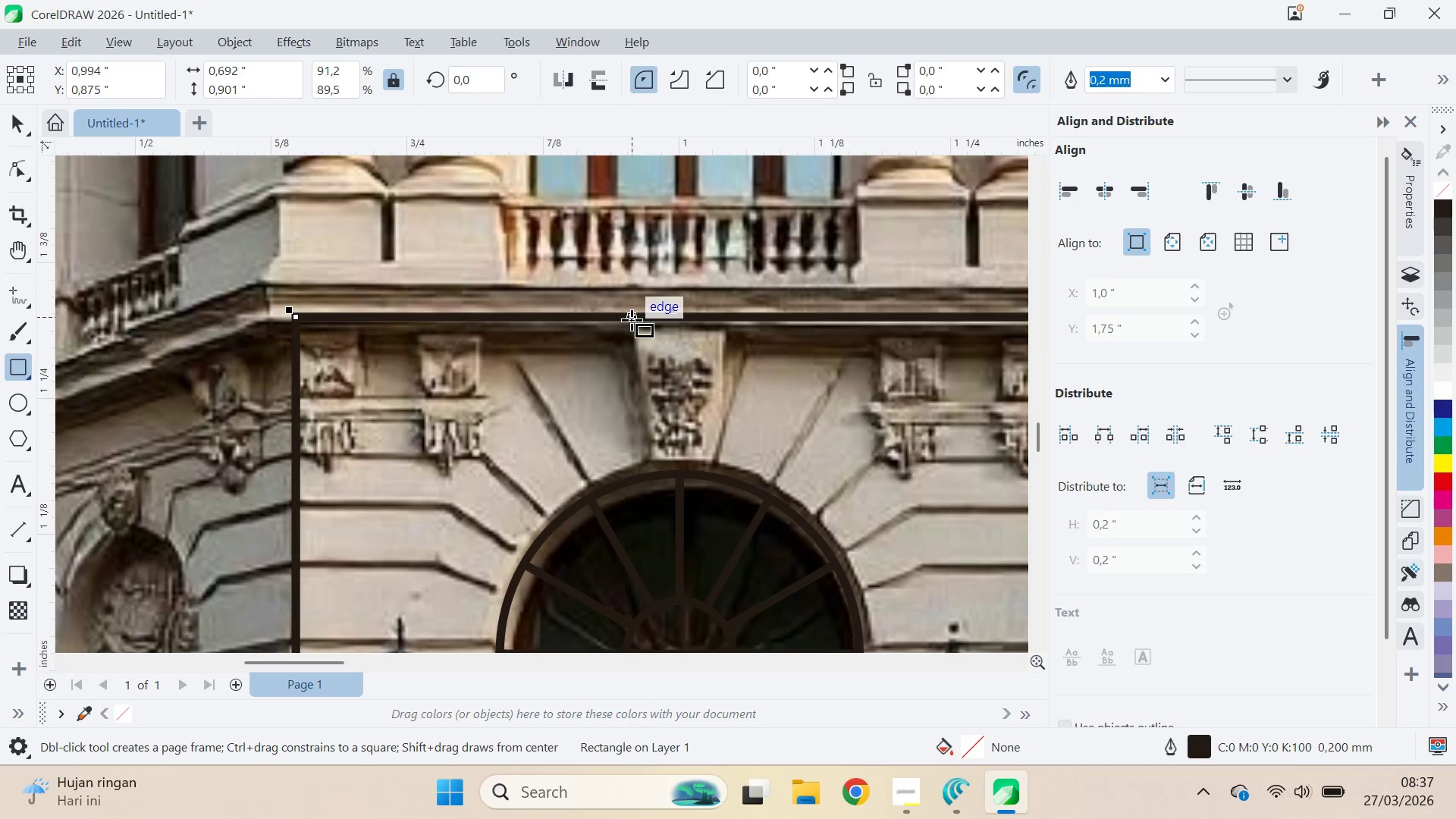 
left_click_drag(start_coordinate=[631, 318], to_coordinate=[682, 469])
 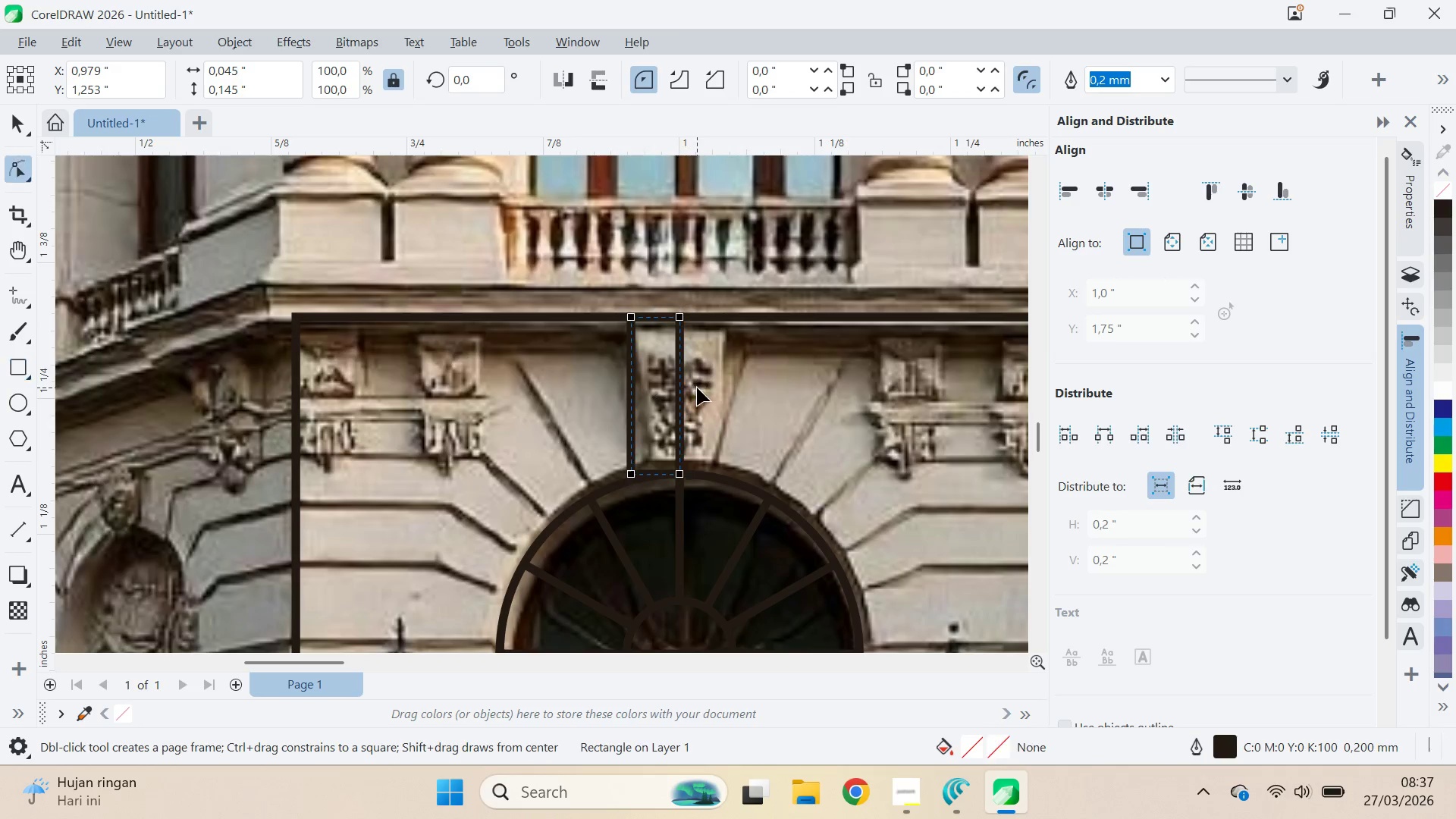 
type(av)
 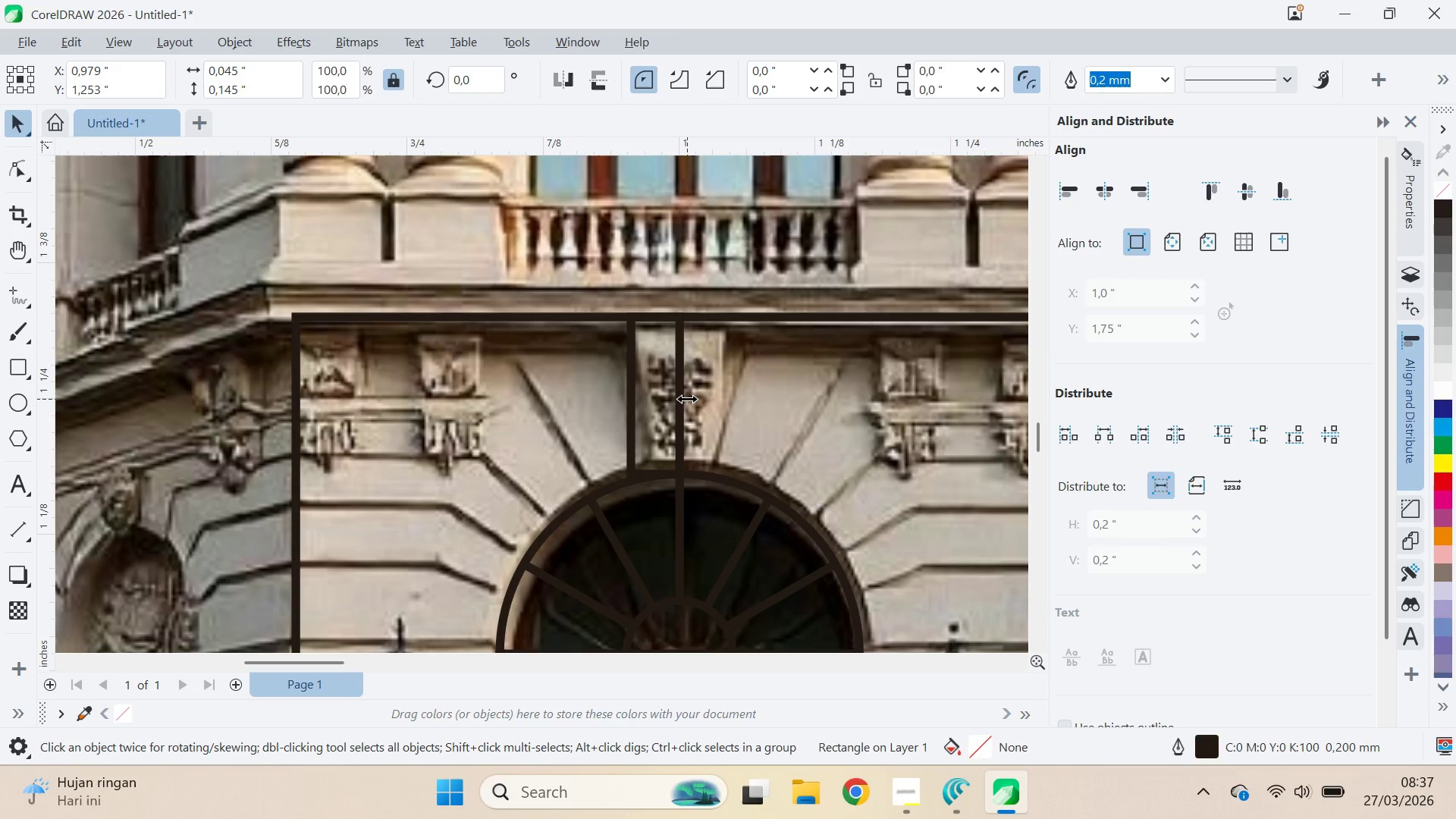 
left_click_drag(start_coordinate=[687, 399], to_coordinate=[735, 400])
 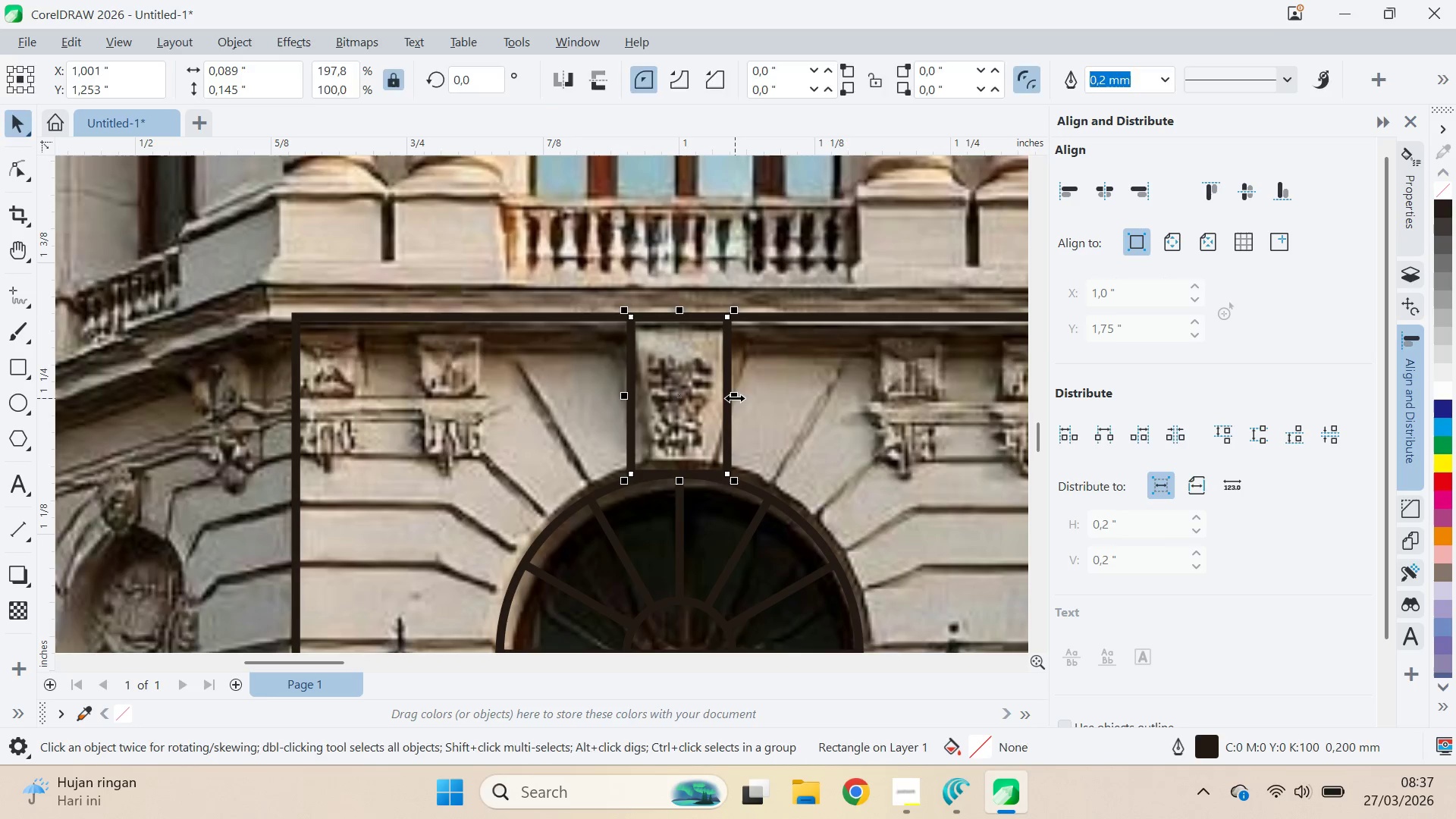 
key(Q)
 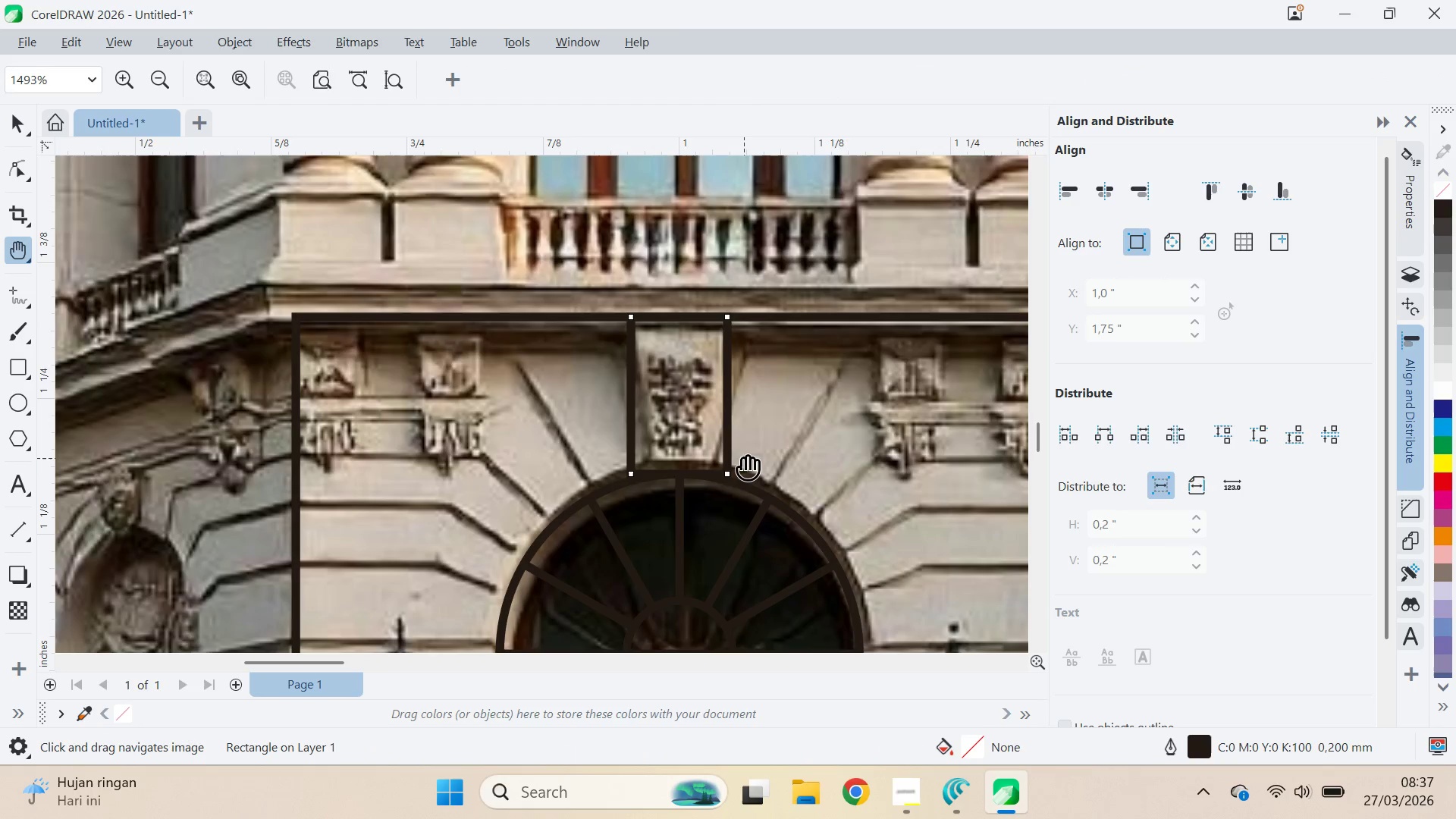 
key(A)
 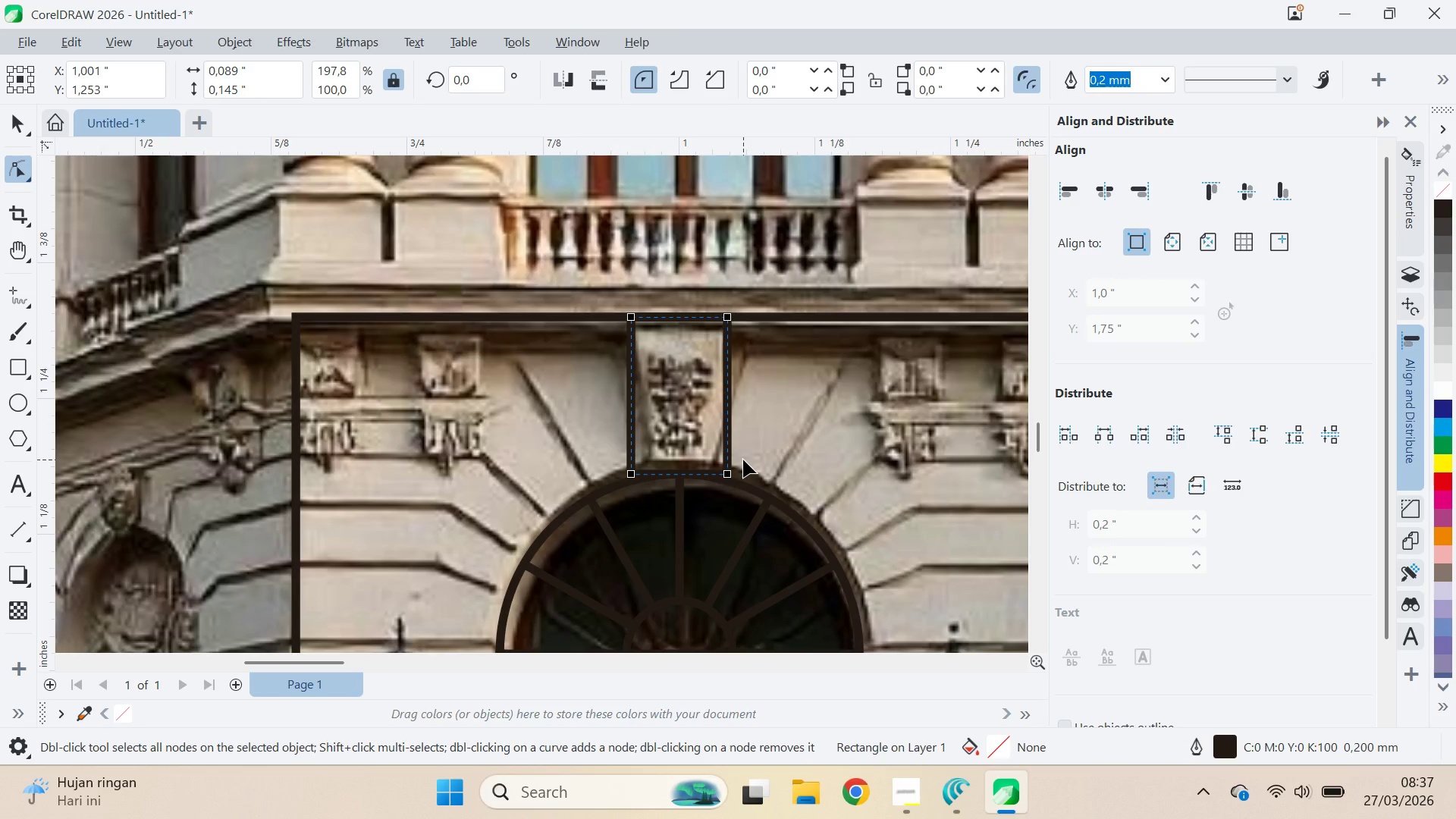 
key(Control+Q)
 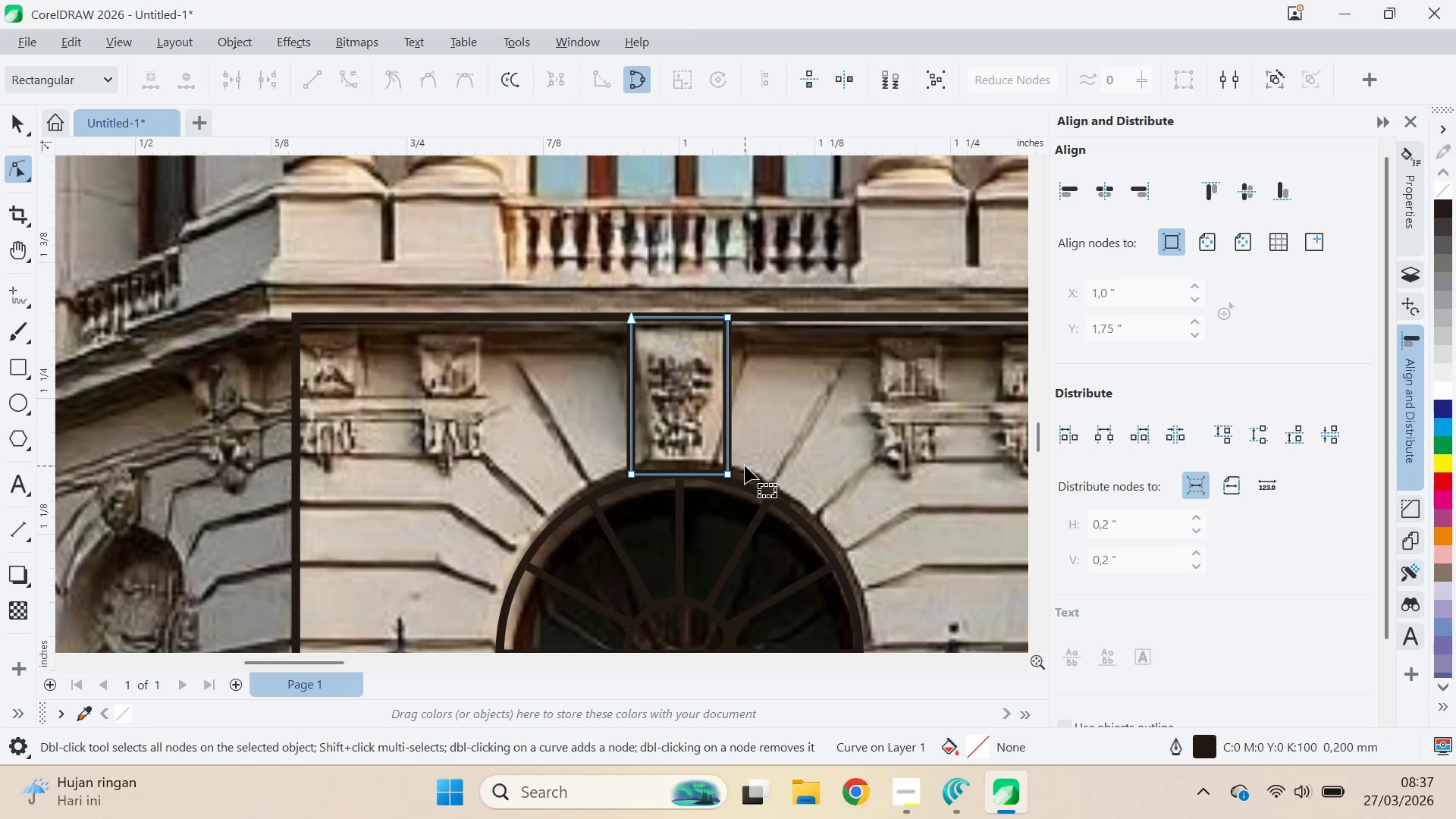 
key(A)
 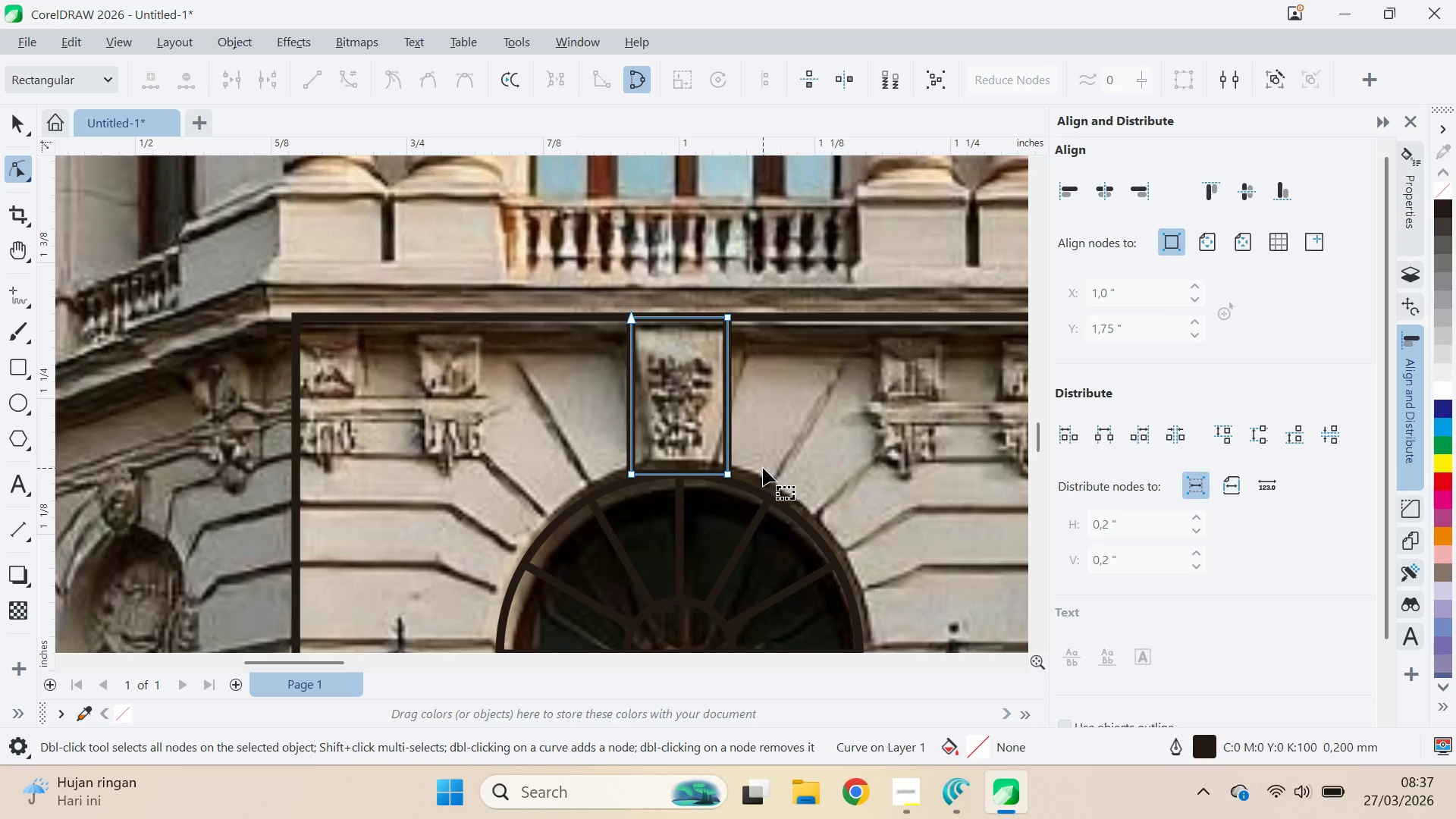 
left_click_drag(start_coordinate=[763, 468], to_coordinate=[586, 492])
 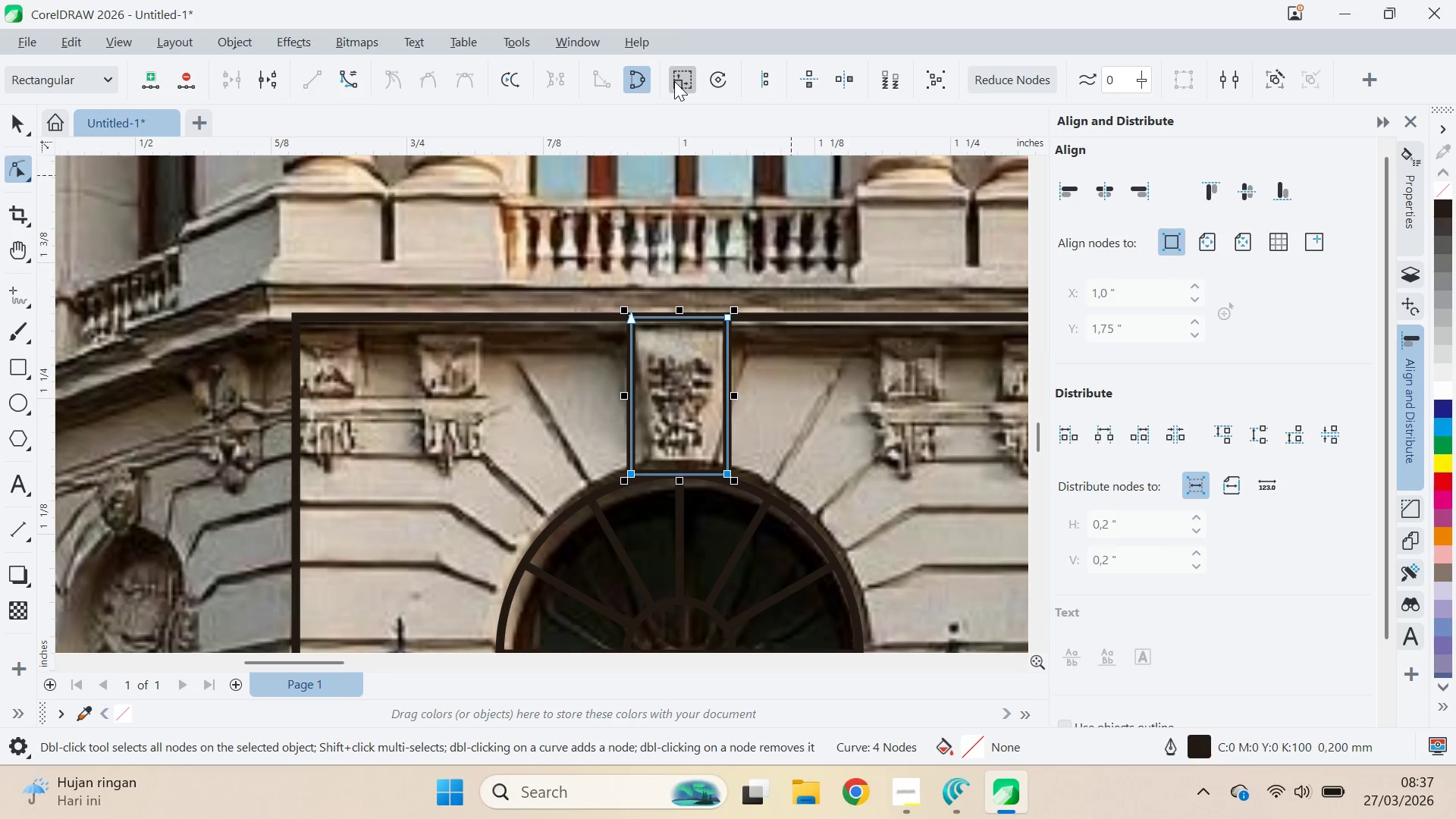 
hold_key(key=ShiftLeft, duration=0.67)
 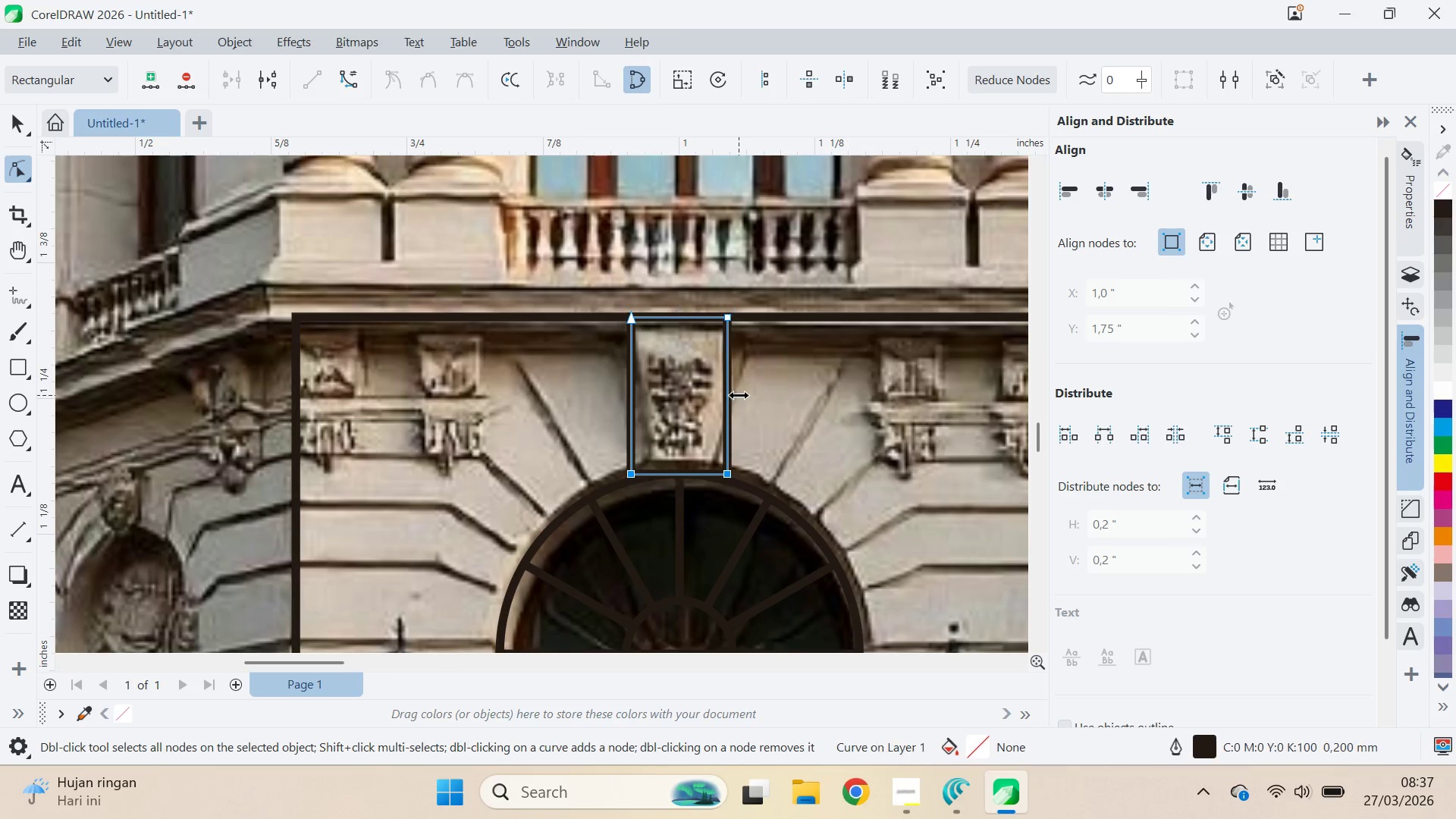 
hold_key(key=ShiftLeft, duration=1.53)
left_click_drag(start_coordinate=[739, 395], to_coordinate=[717, 525])
 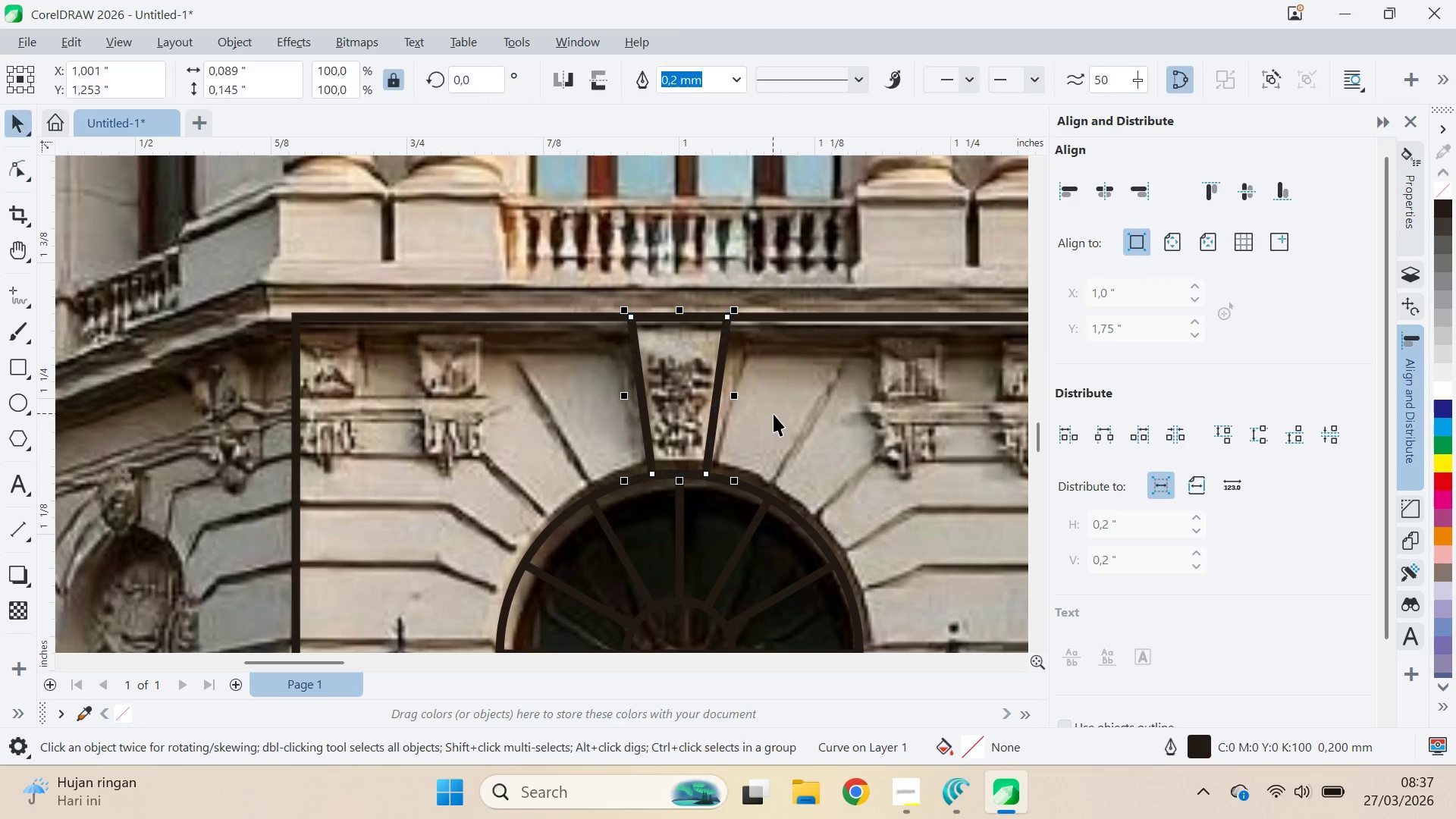 
hold_key(key=ShiftLeft, duration=0.8)
 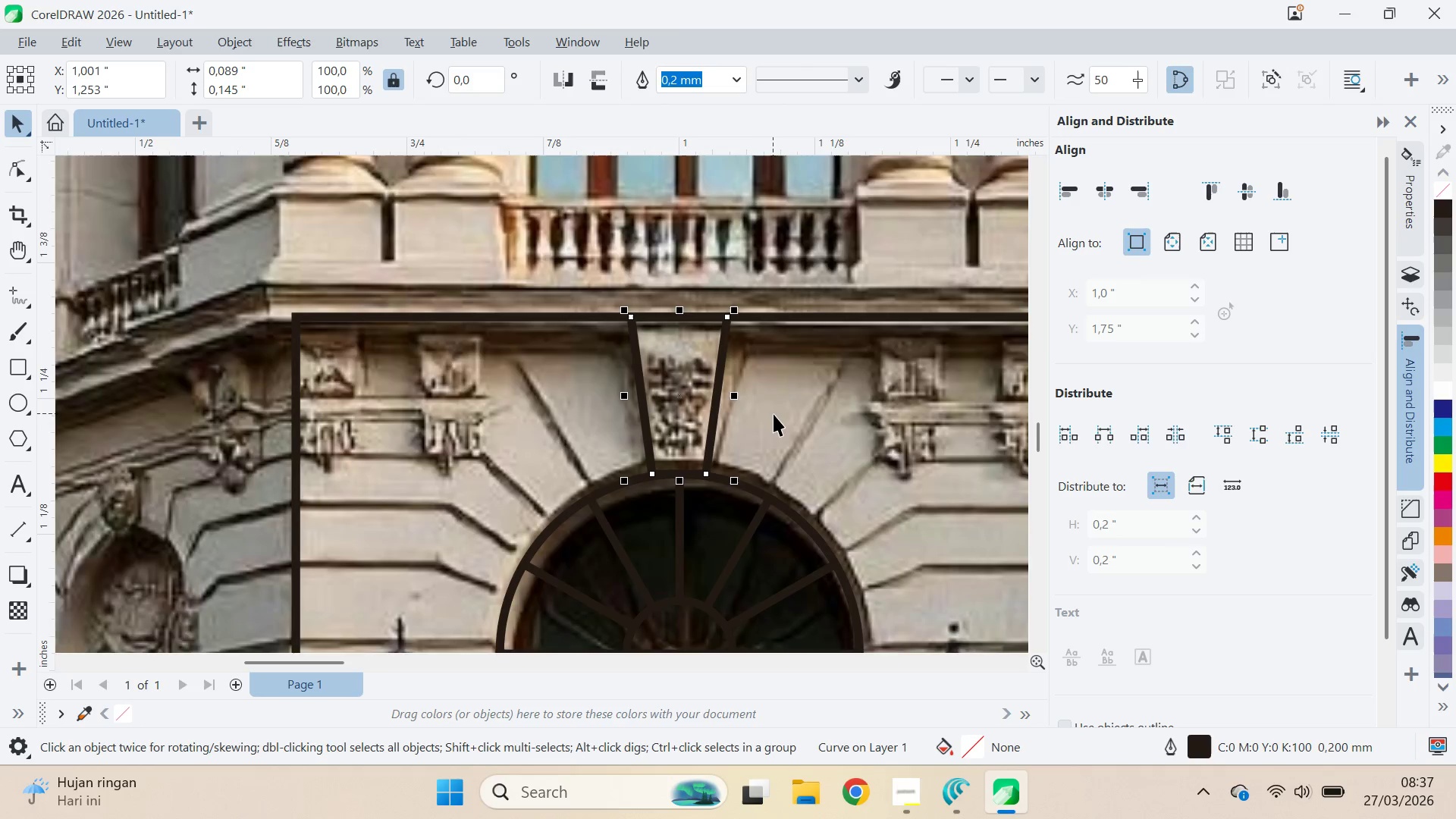 
hold_key(key=ShiftLeft, duration=4.69)
 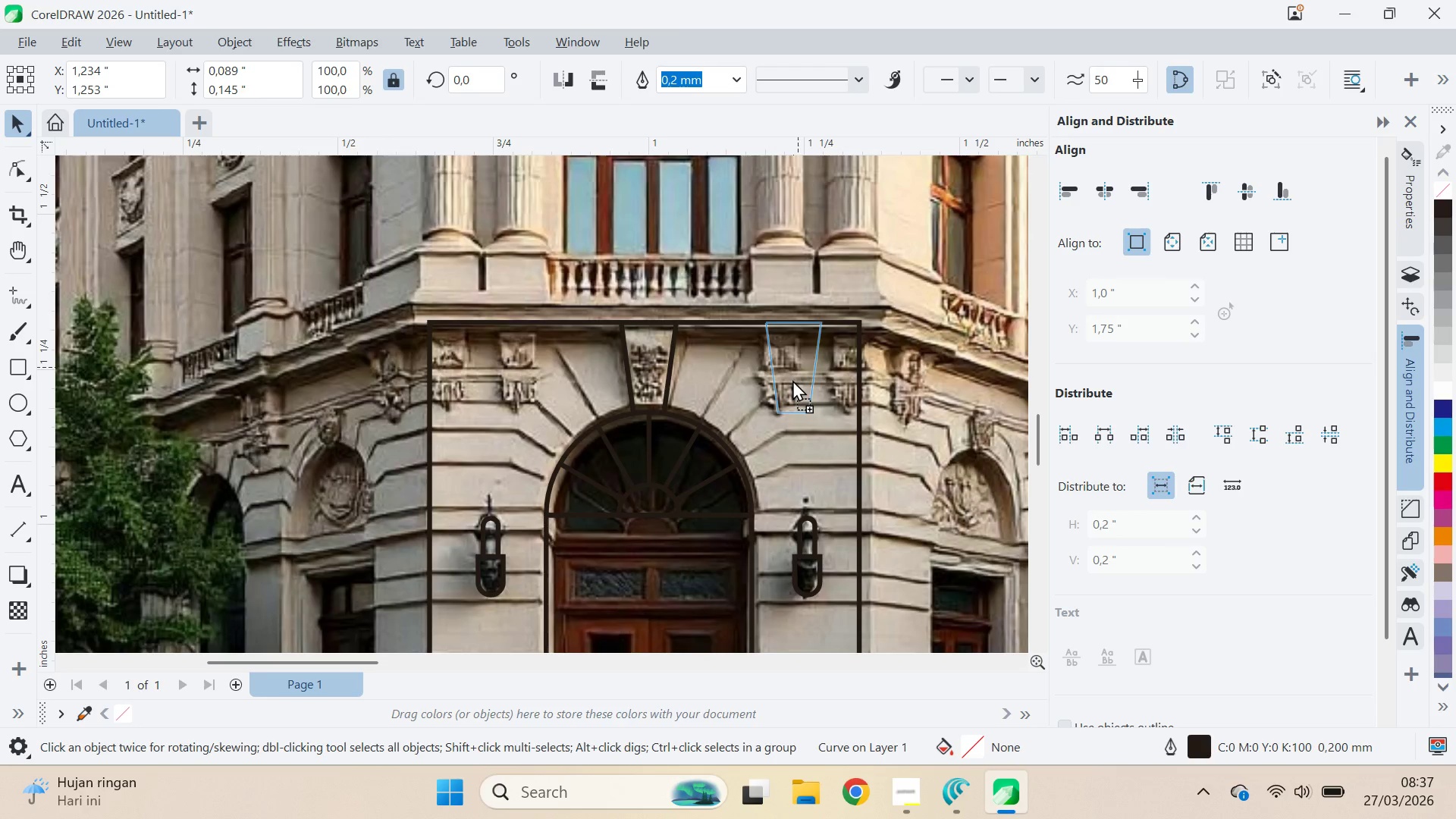 
type(vq)
 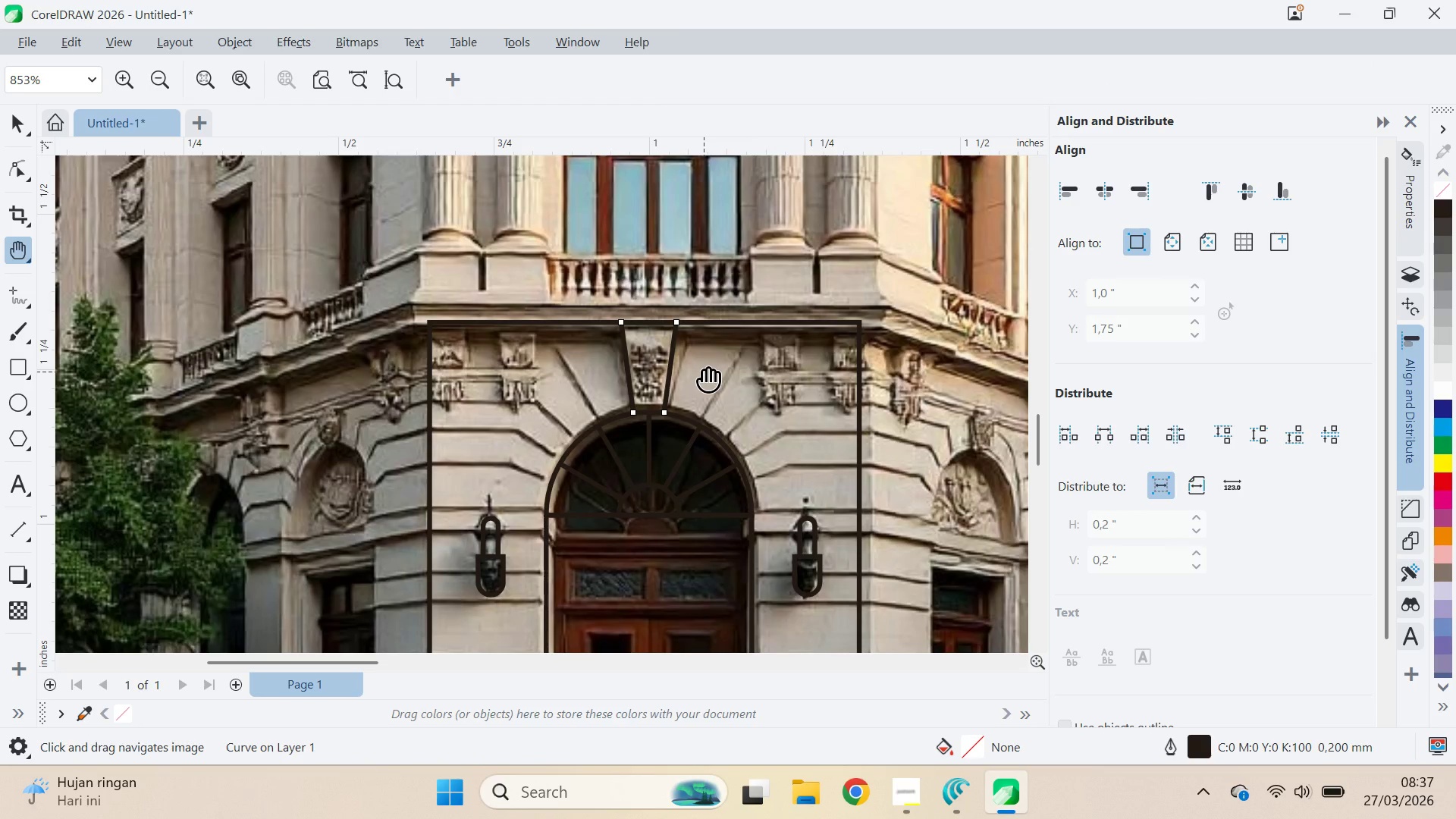 
scroll: coordinate [777, 419], scroll_direction: down, amount: 4.0
 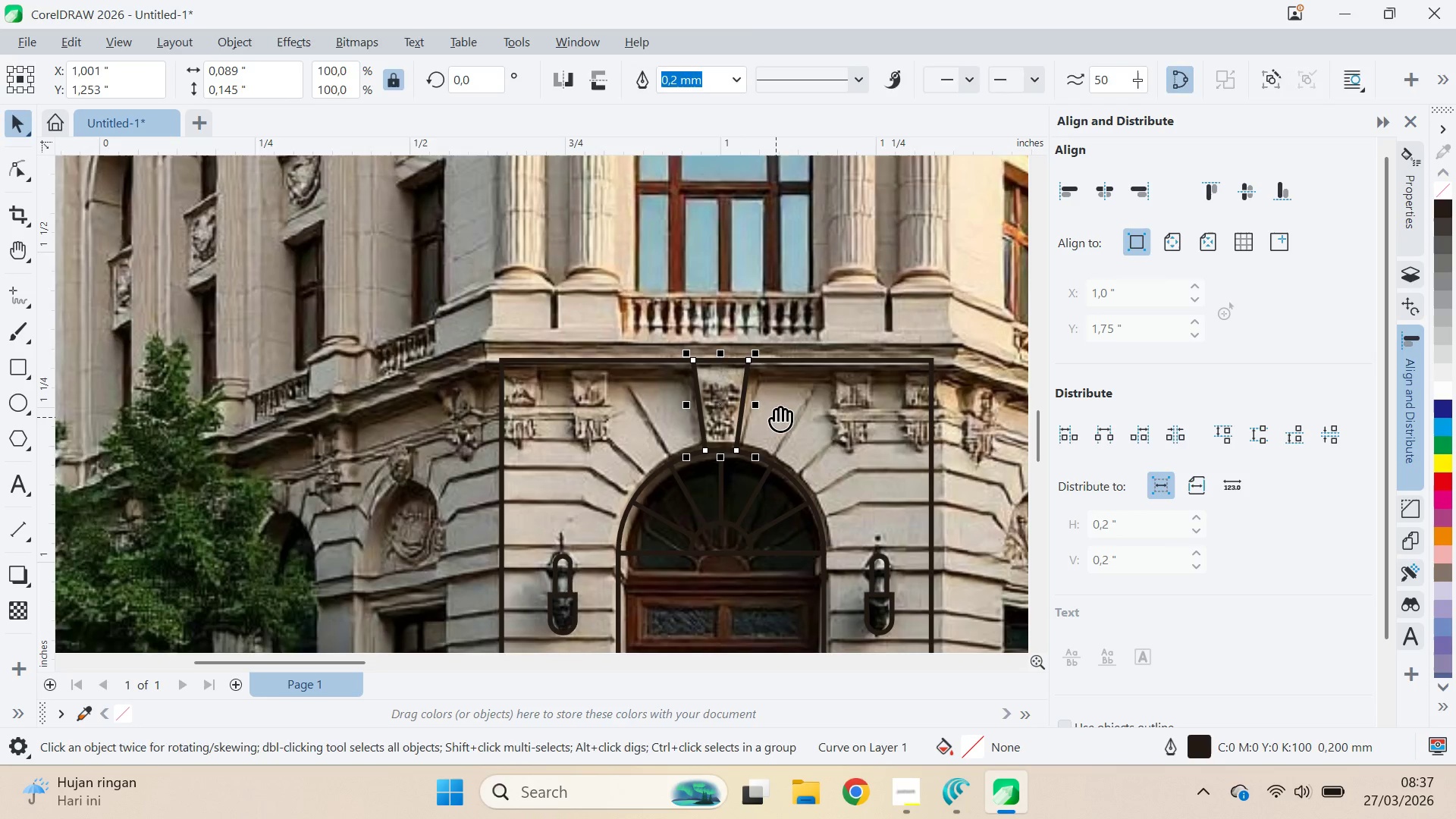 
left_click_drag(start_coordinate=[776, 410], to_coordinate=[704, 372])
 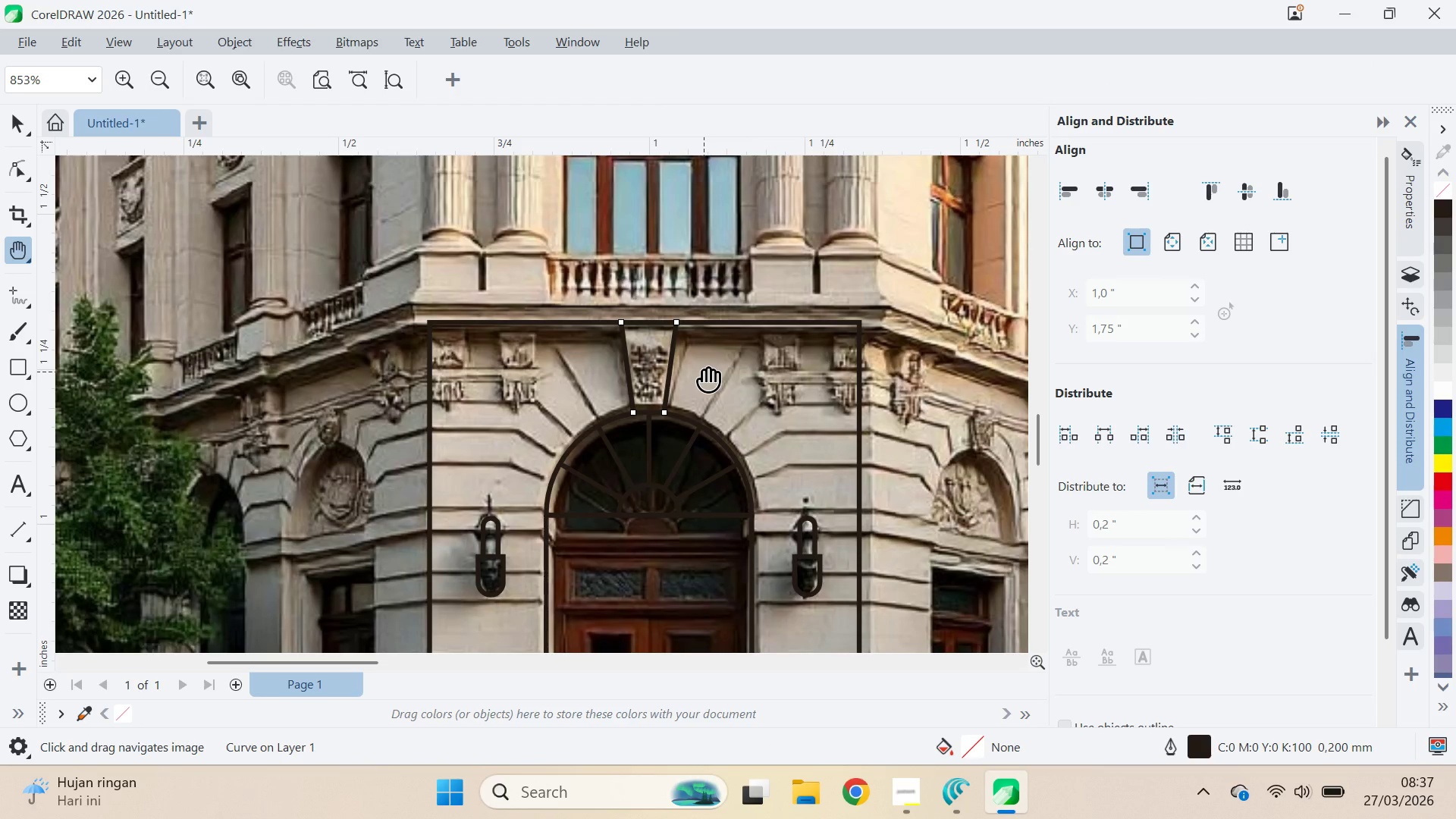 
key(V)
 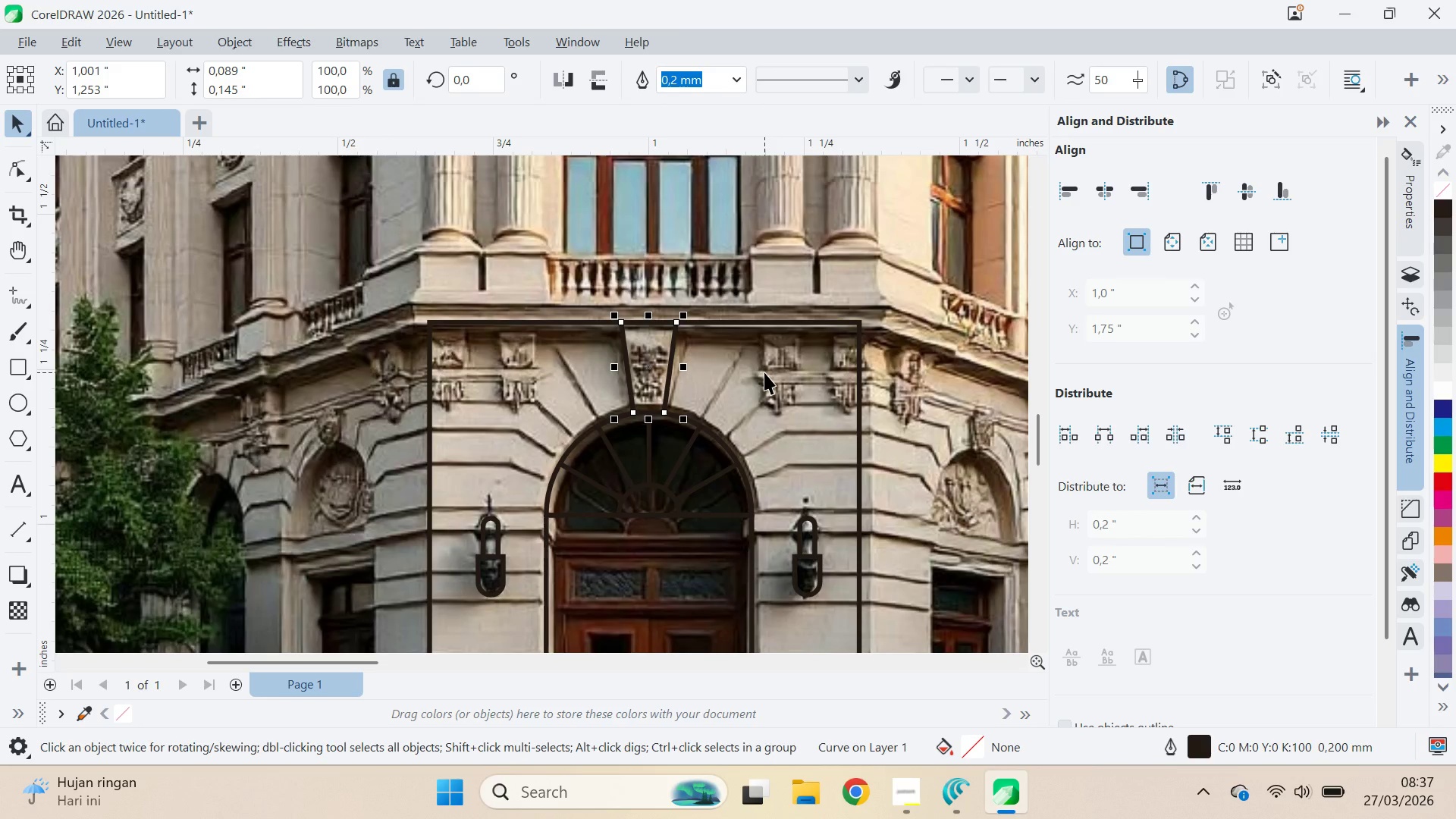 
left_click([764, 372])
 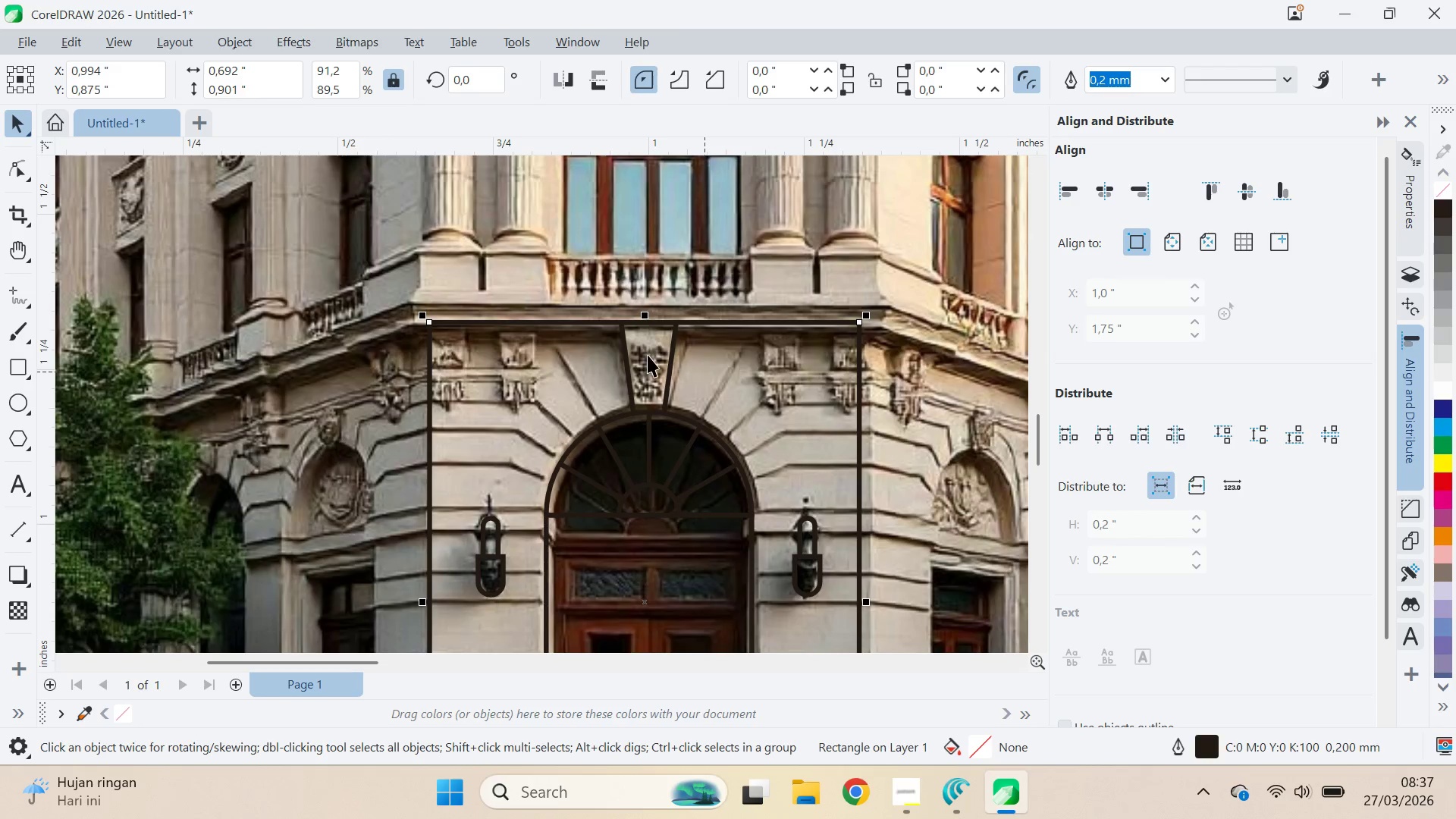 
left_click([648, 355])
 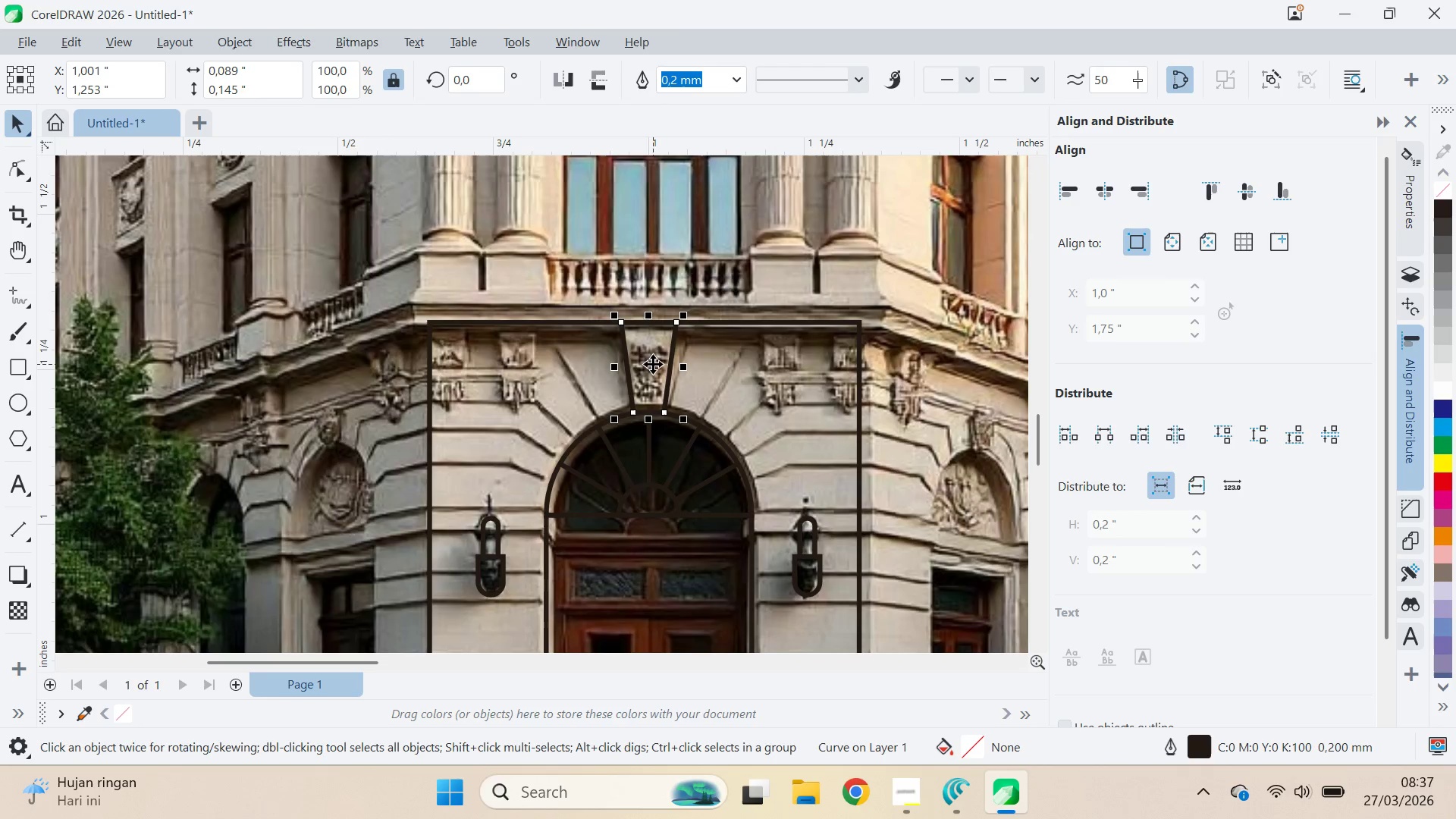 
left_click_drag(start_coordinate=[653, 364], to_coordinate=[778, 378])
 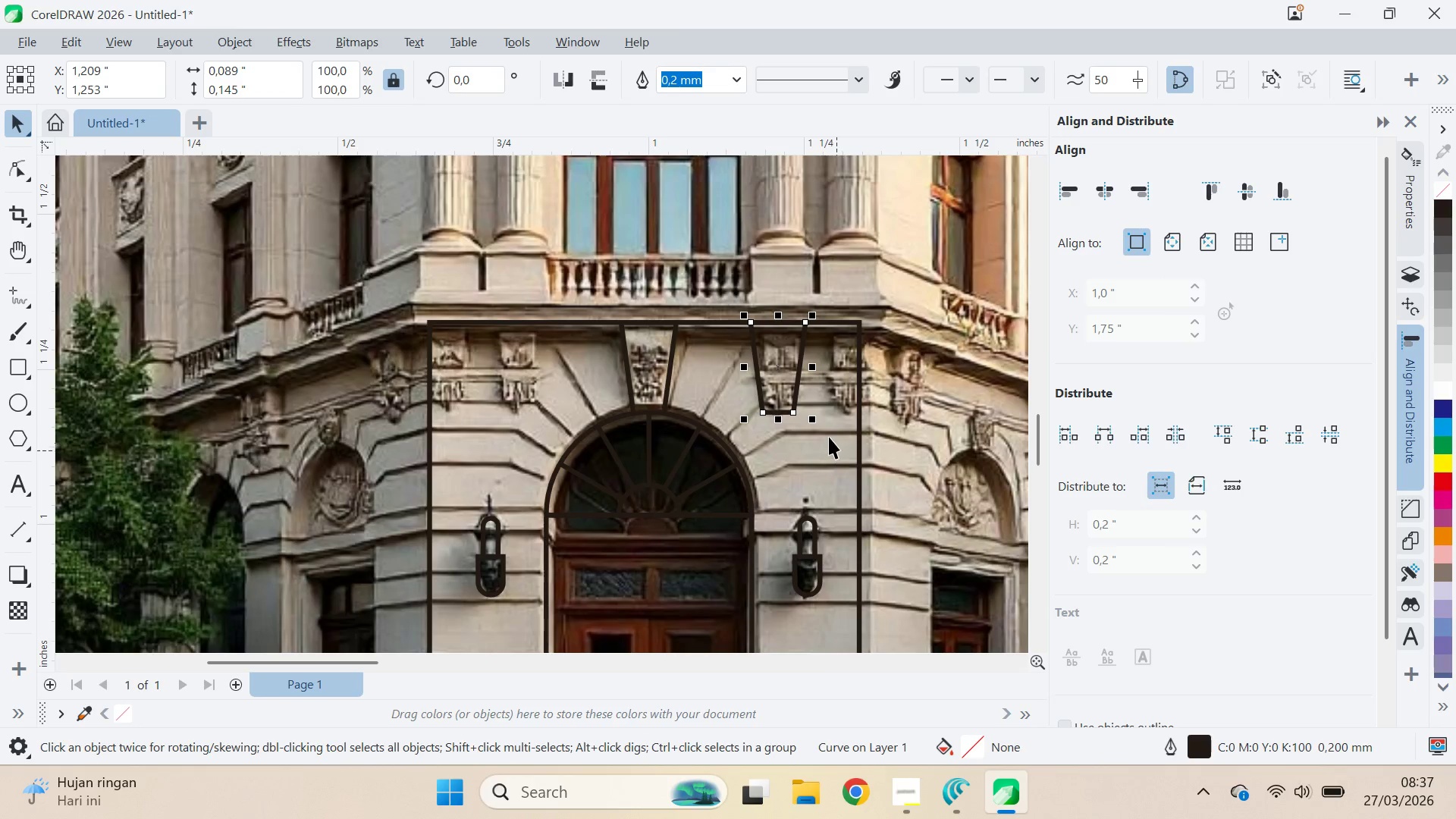 
hold_key(key=ShiftLeft, duration=1.5)
 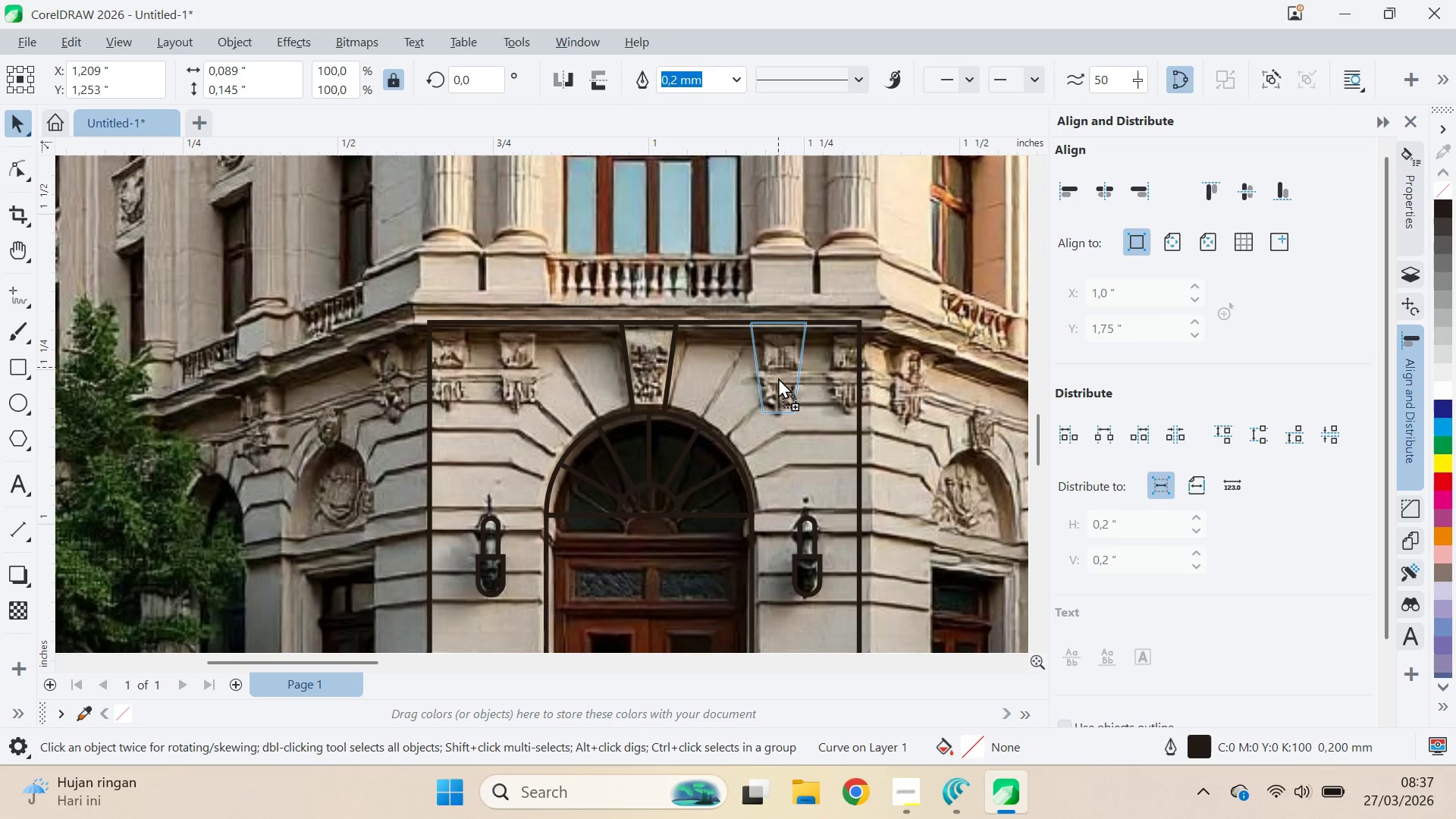 
hold_key(key=ShiftLeft, duration=1.5)
 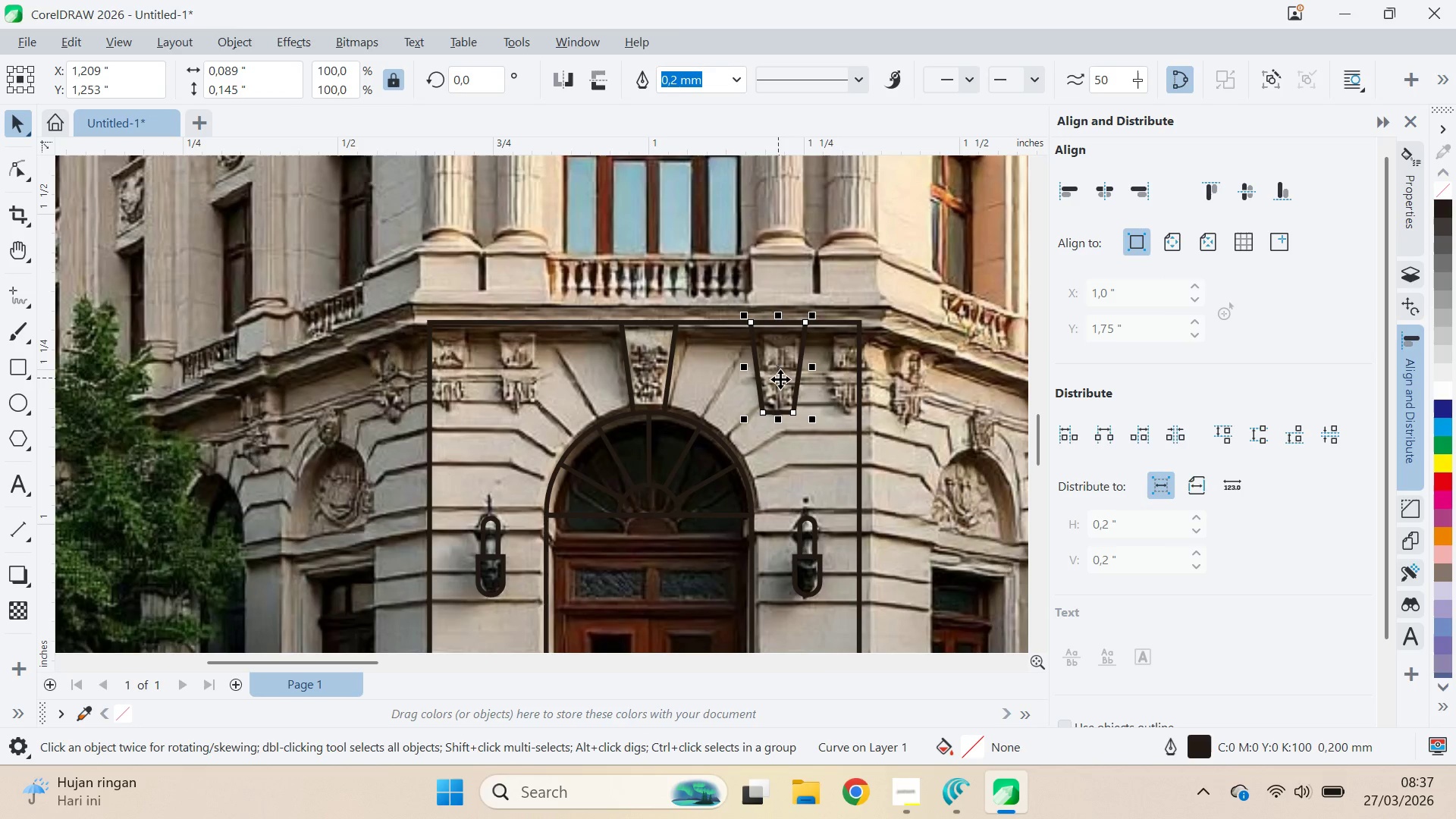 
key(Shift+ShiftLeft)
 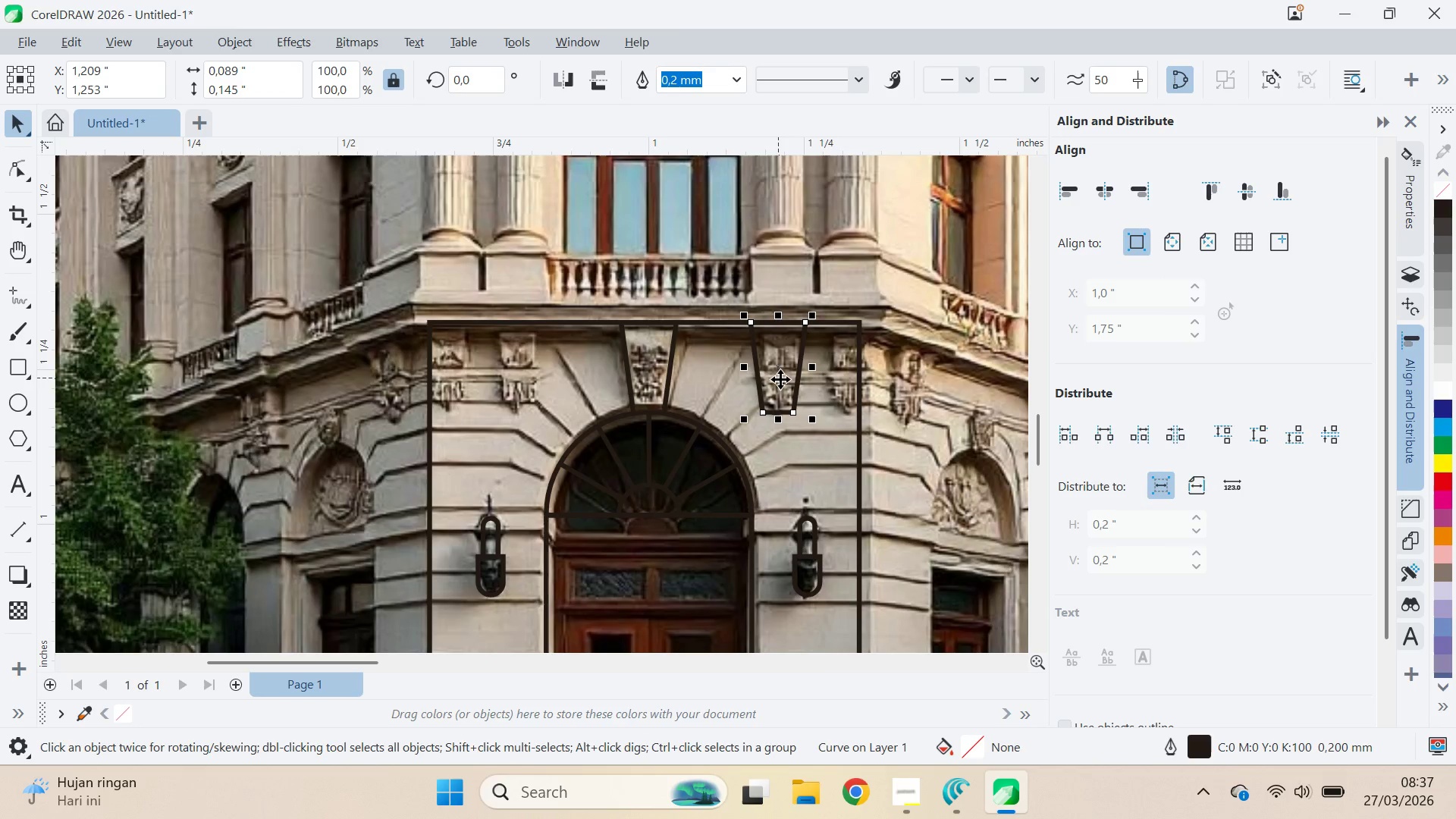 
key(Shift+ShiftLeft)
 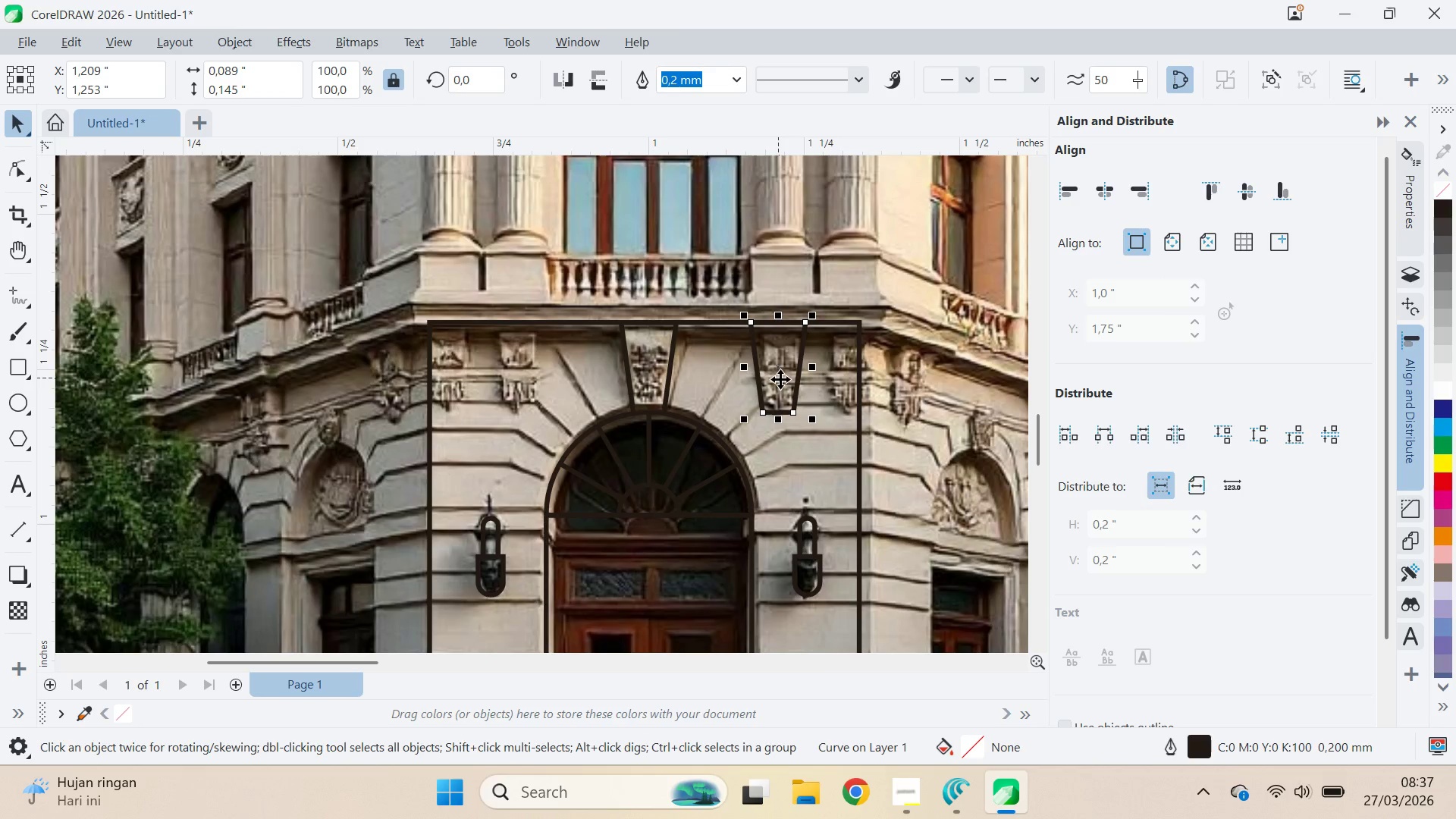 
key(Shift+ShiftLeft)
 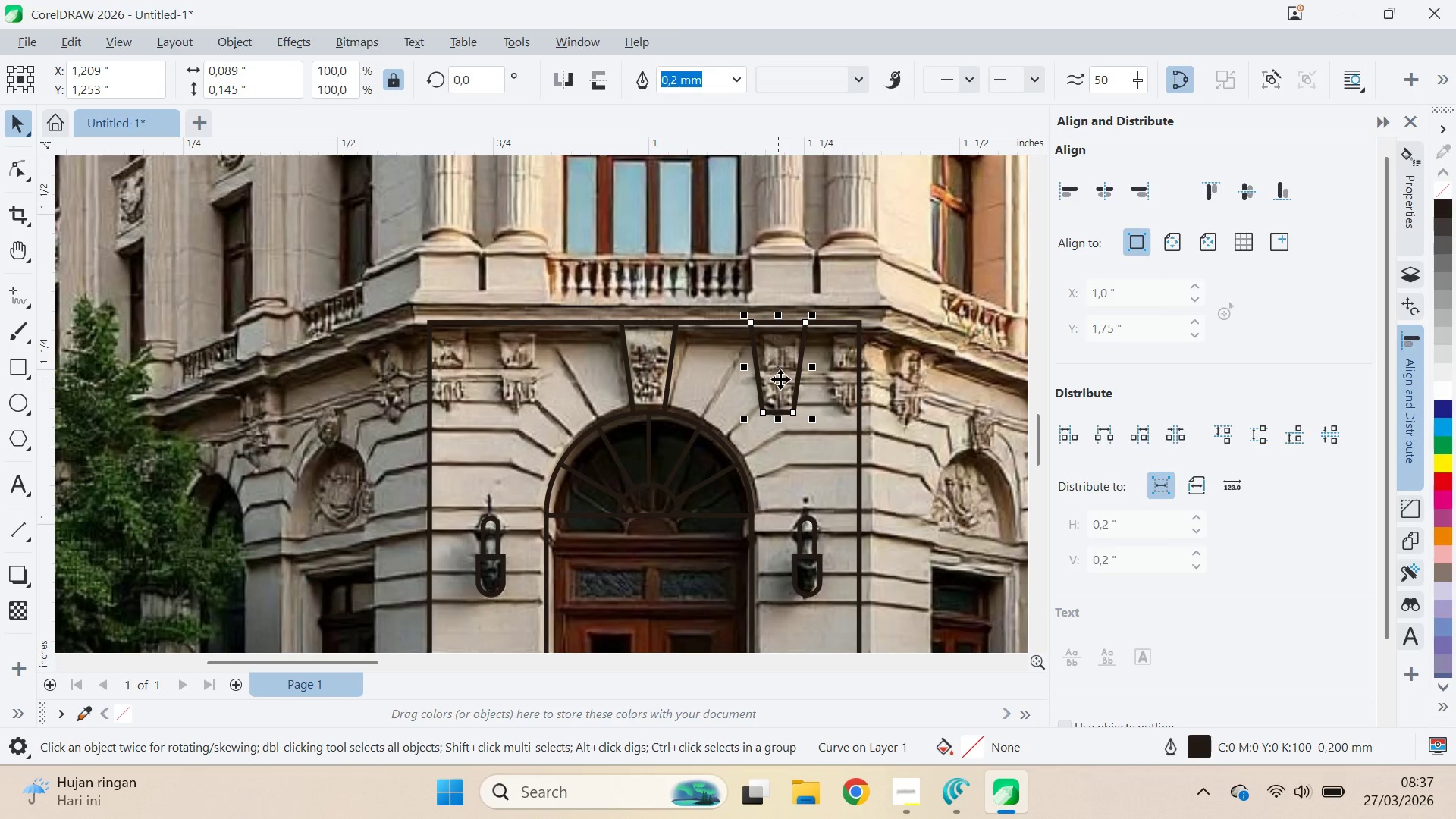 
key(Shift+ShiftLeft)
 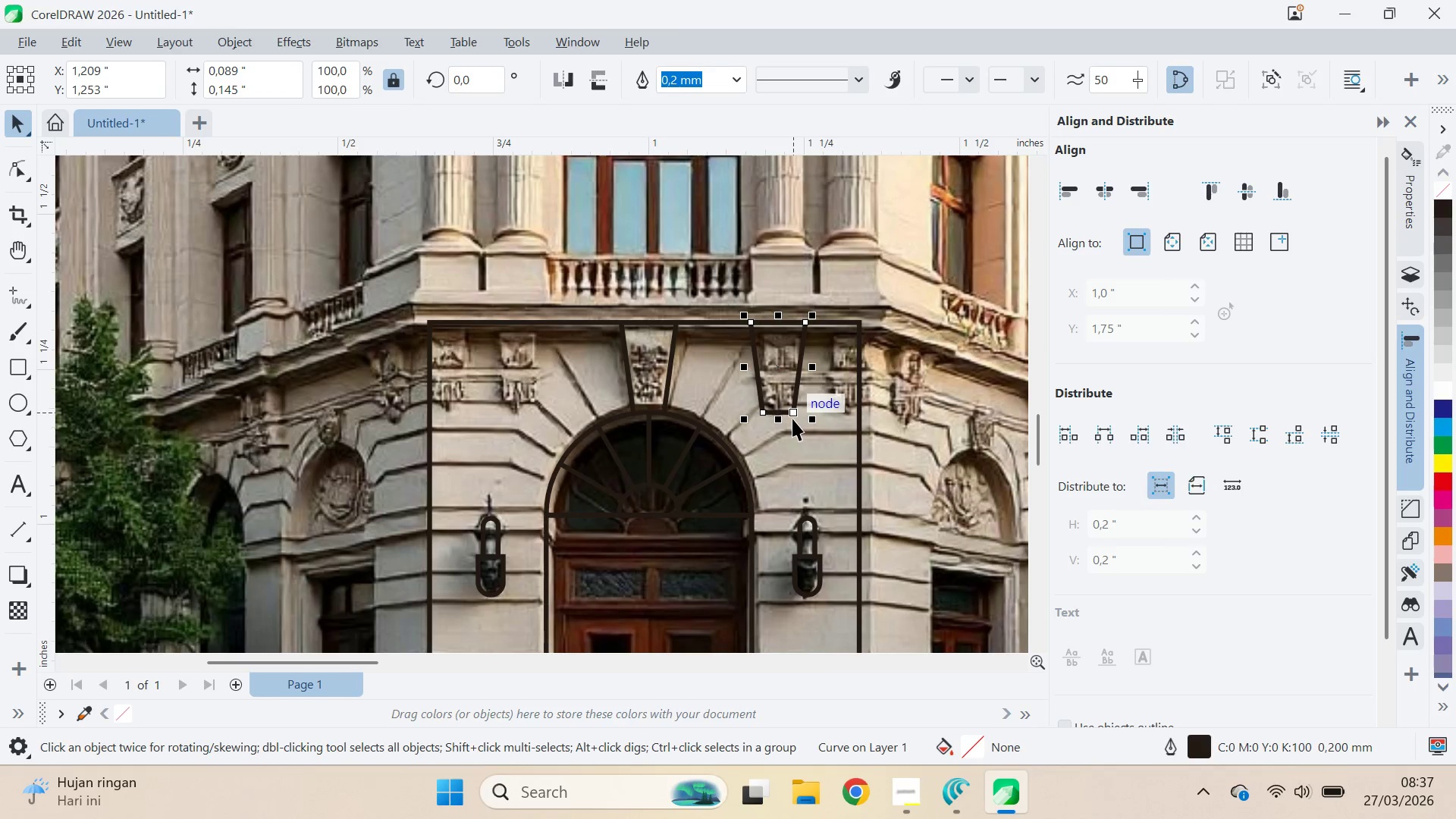 
type(av)
 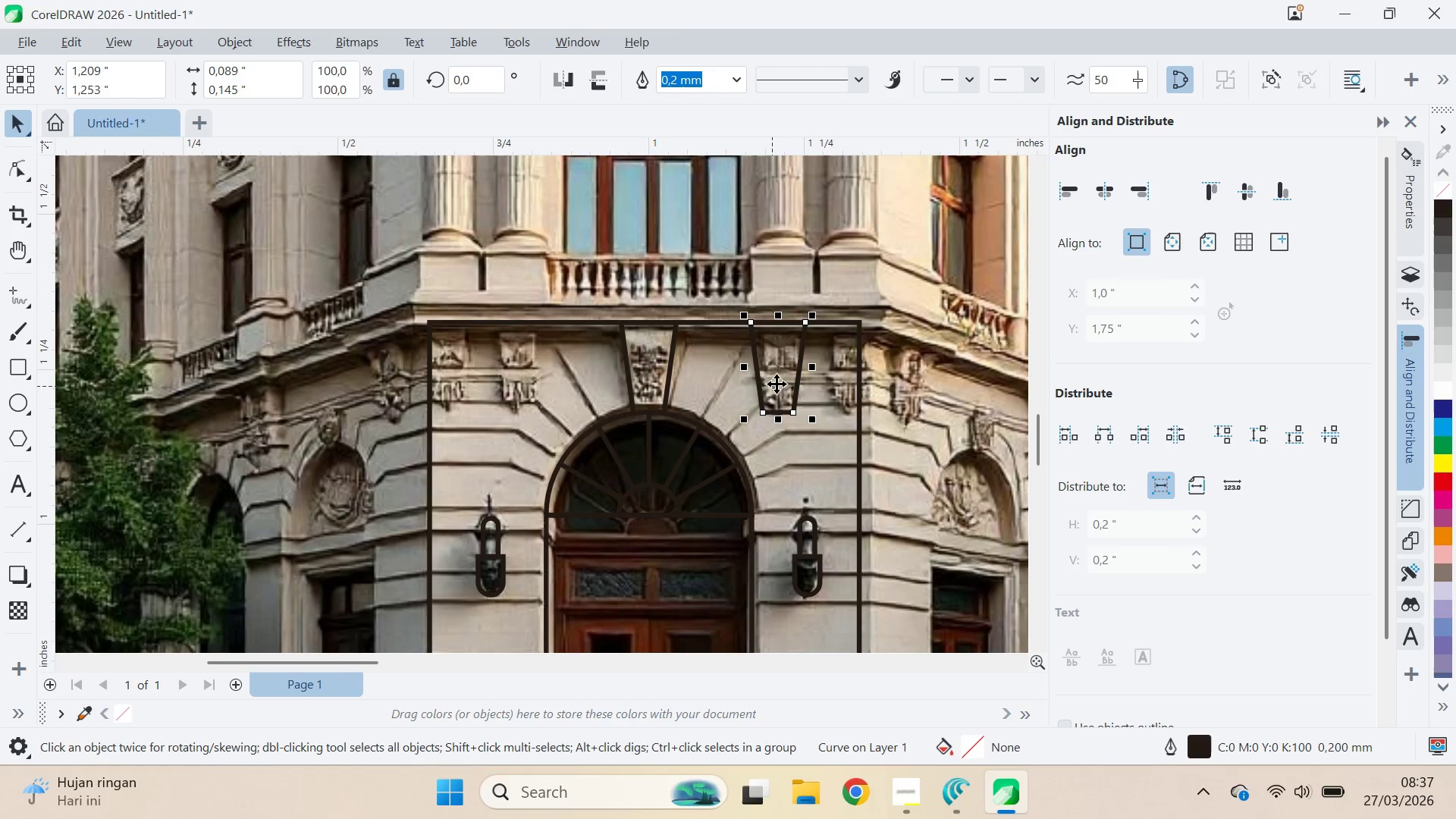 
left_click_drag(start_coordinate=[738, 425], to_coordinate=[846, 379])
 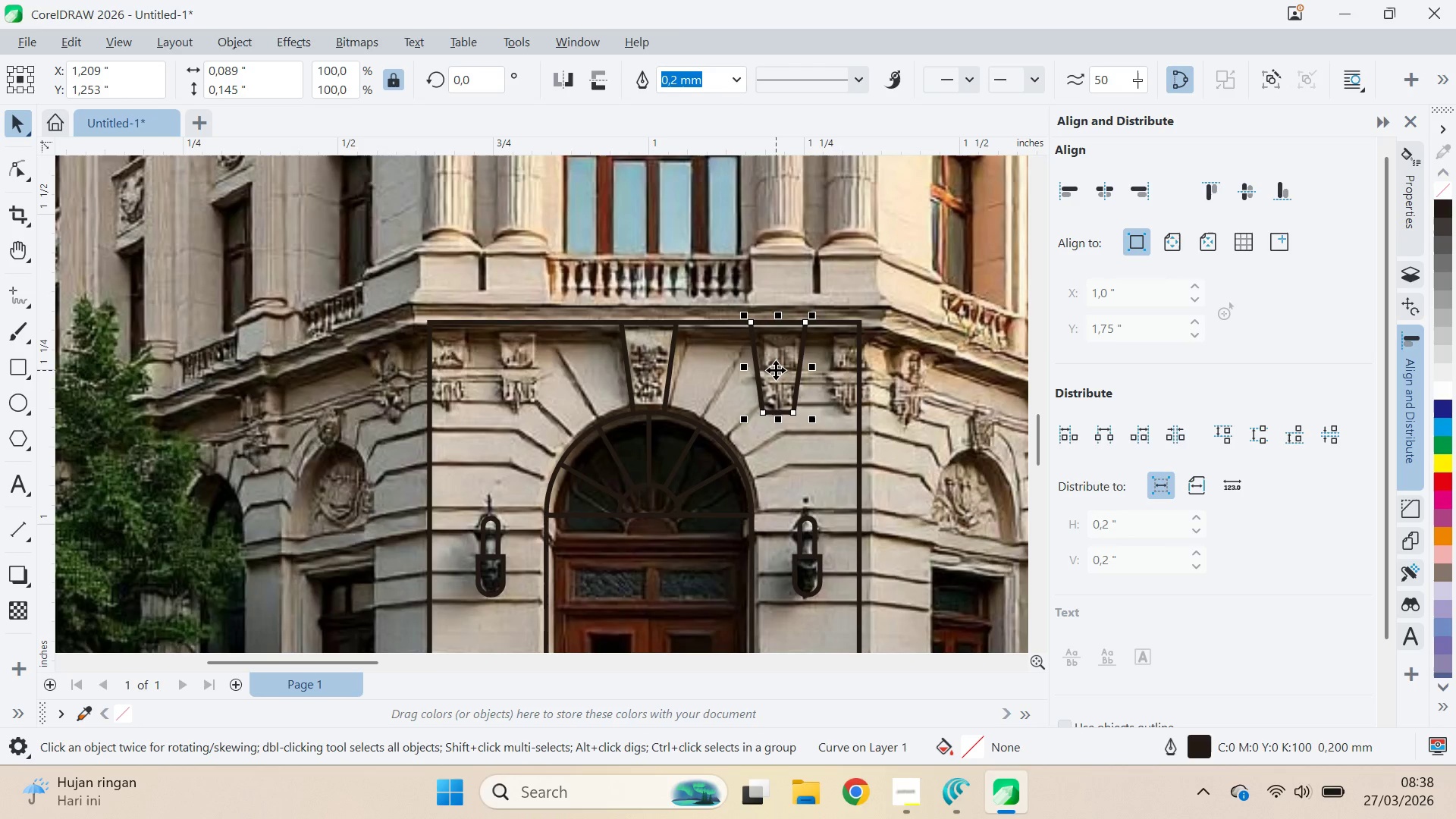 
left_click_drag(start_coordinate=[808, 322], to_coordinate=[861, 319])
 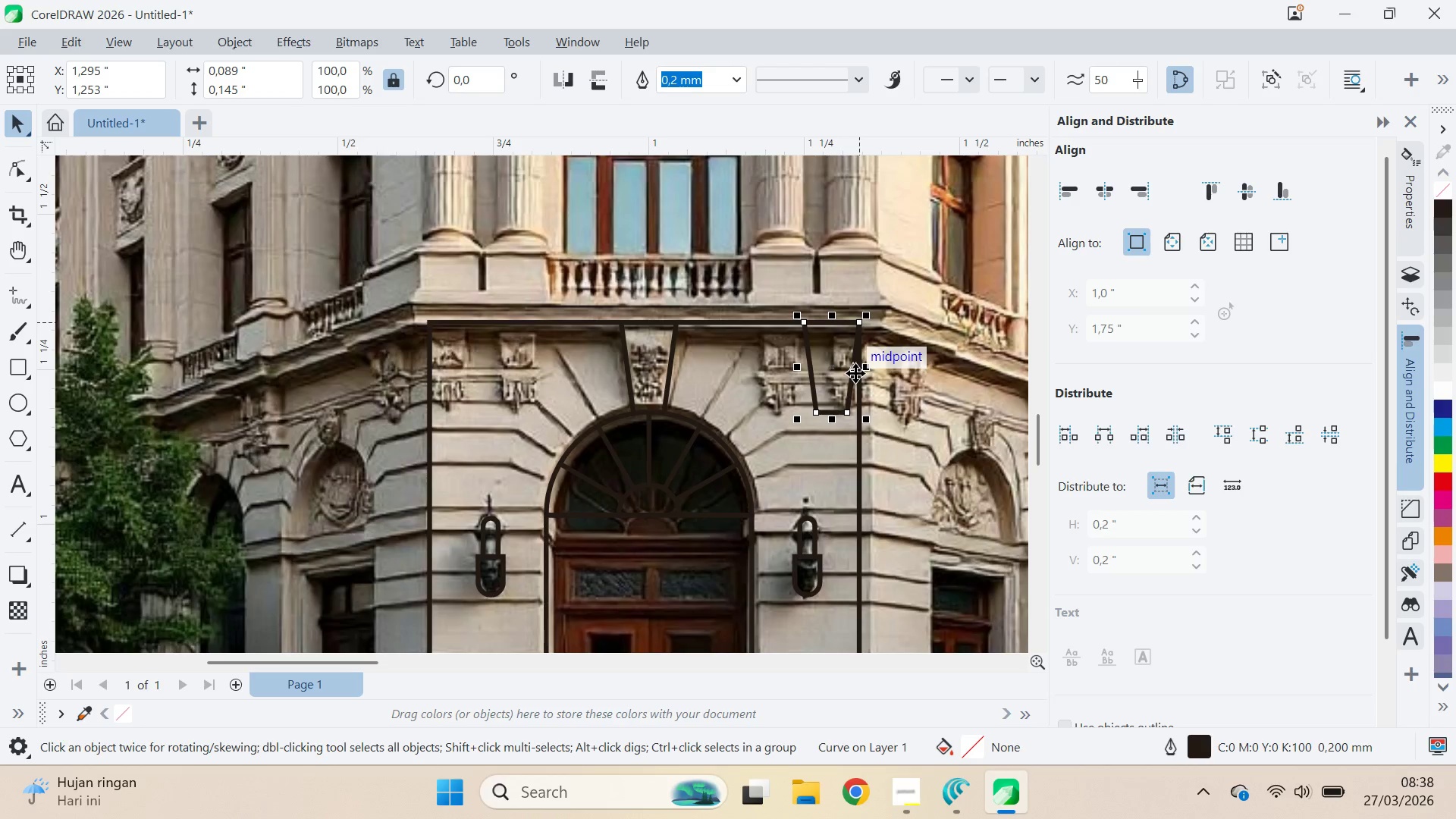 
hold_key(key=ShiftLeft, duration=1.5)
 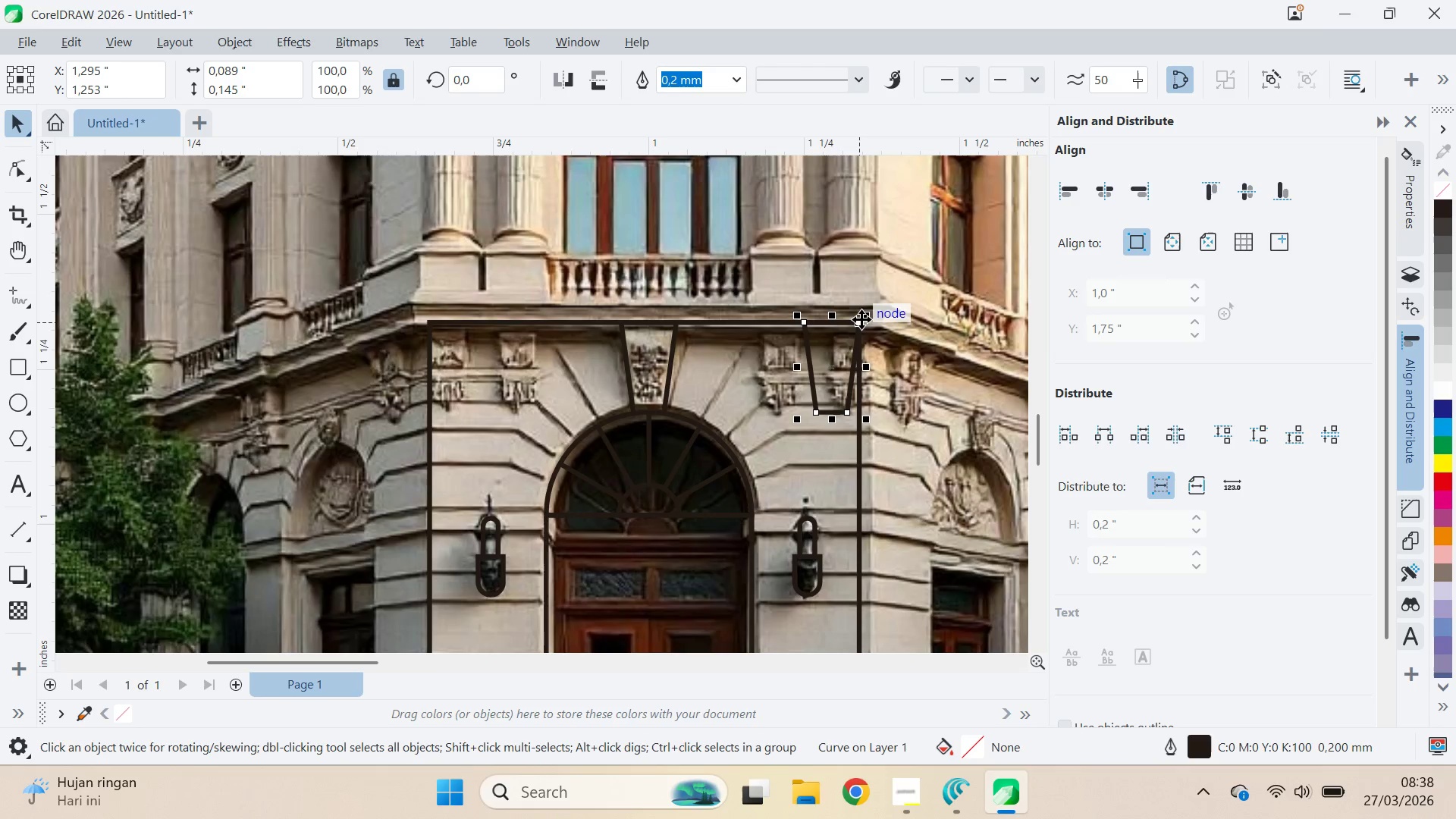 
key(Shift+ShiftLeft)
 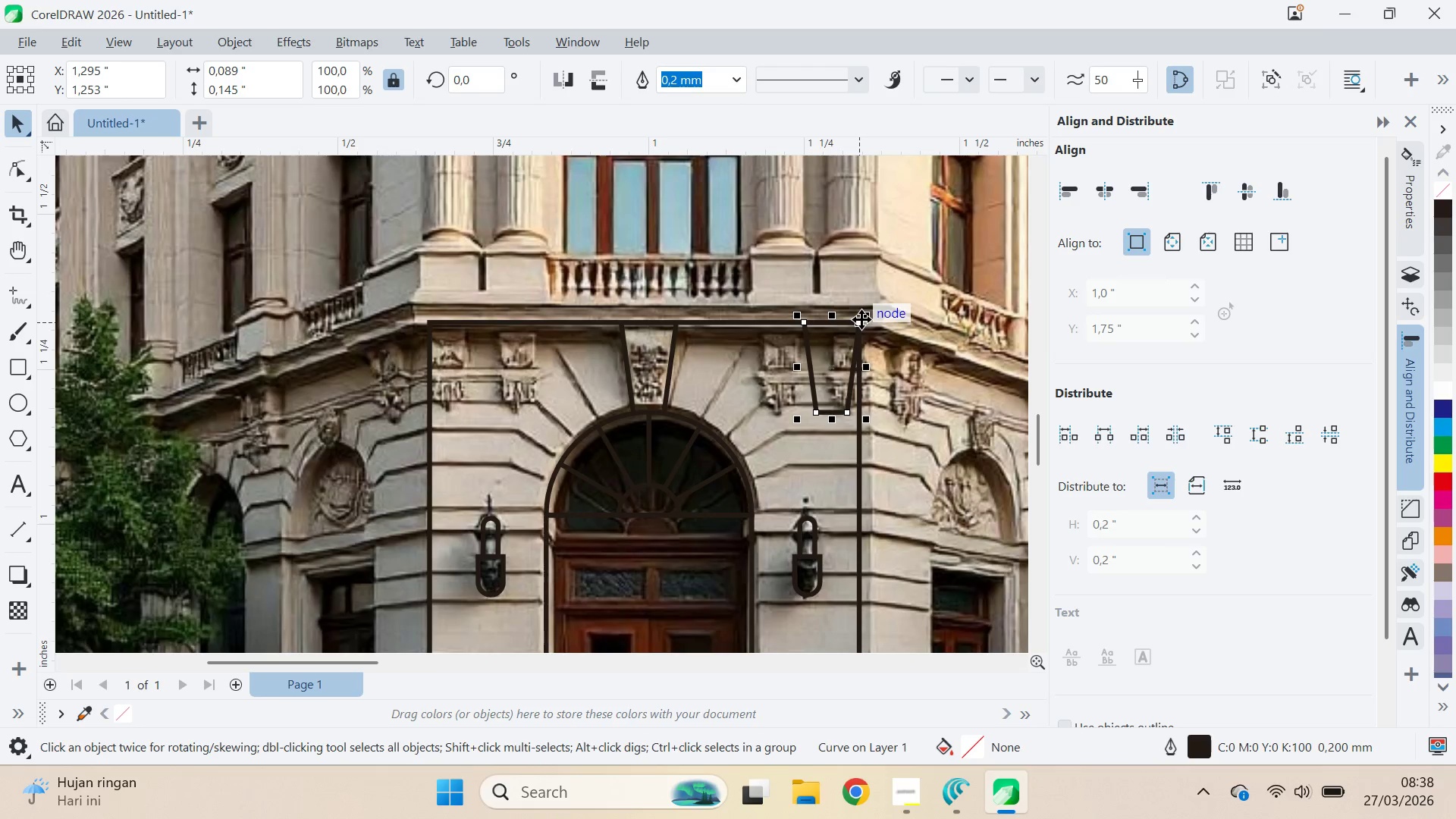 
key(Shift+ShiftLeft)
 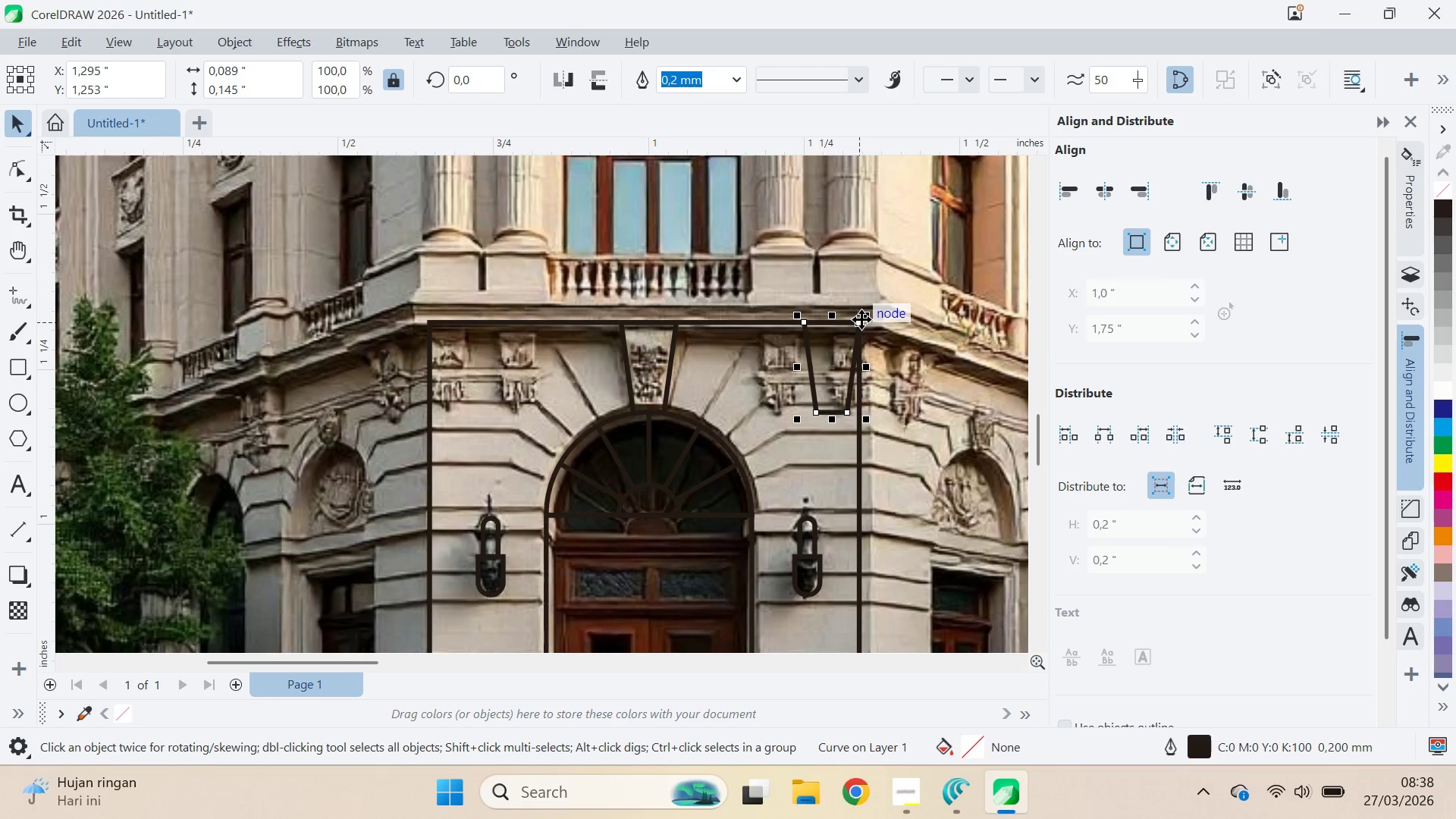 
key(Shift+ShiftLeft)
 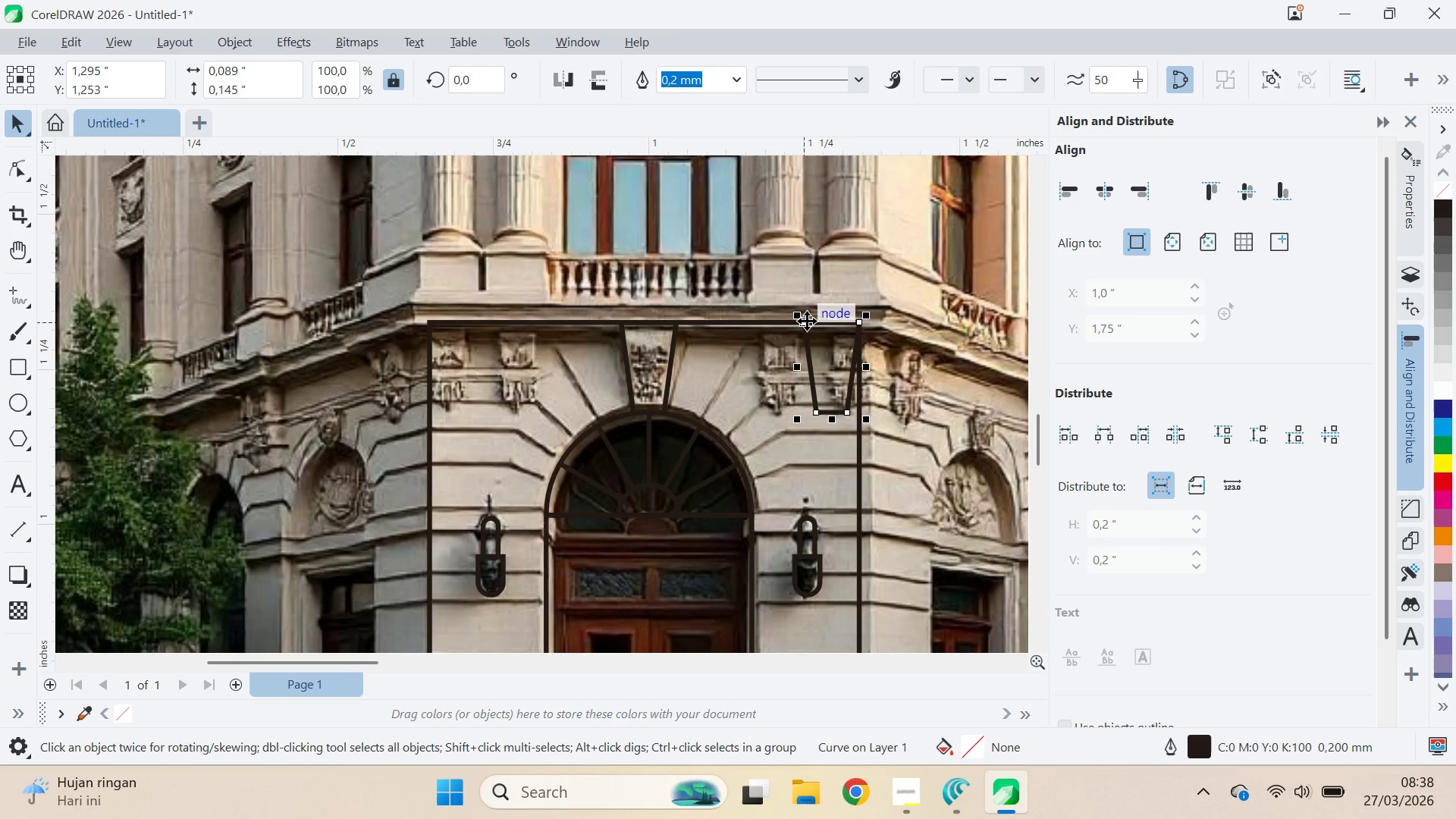 
left_click_drag(start_coordinate=[807, 322], to_coordinate=[425, 316])
 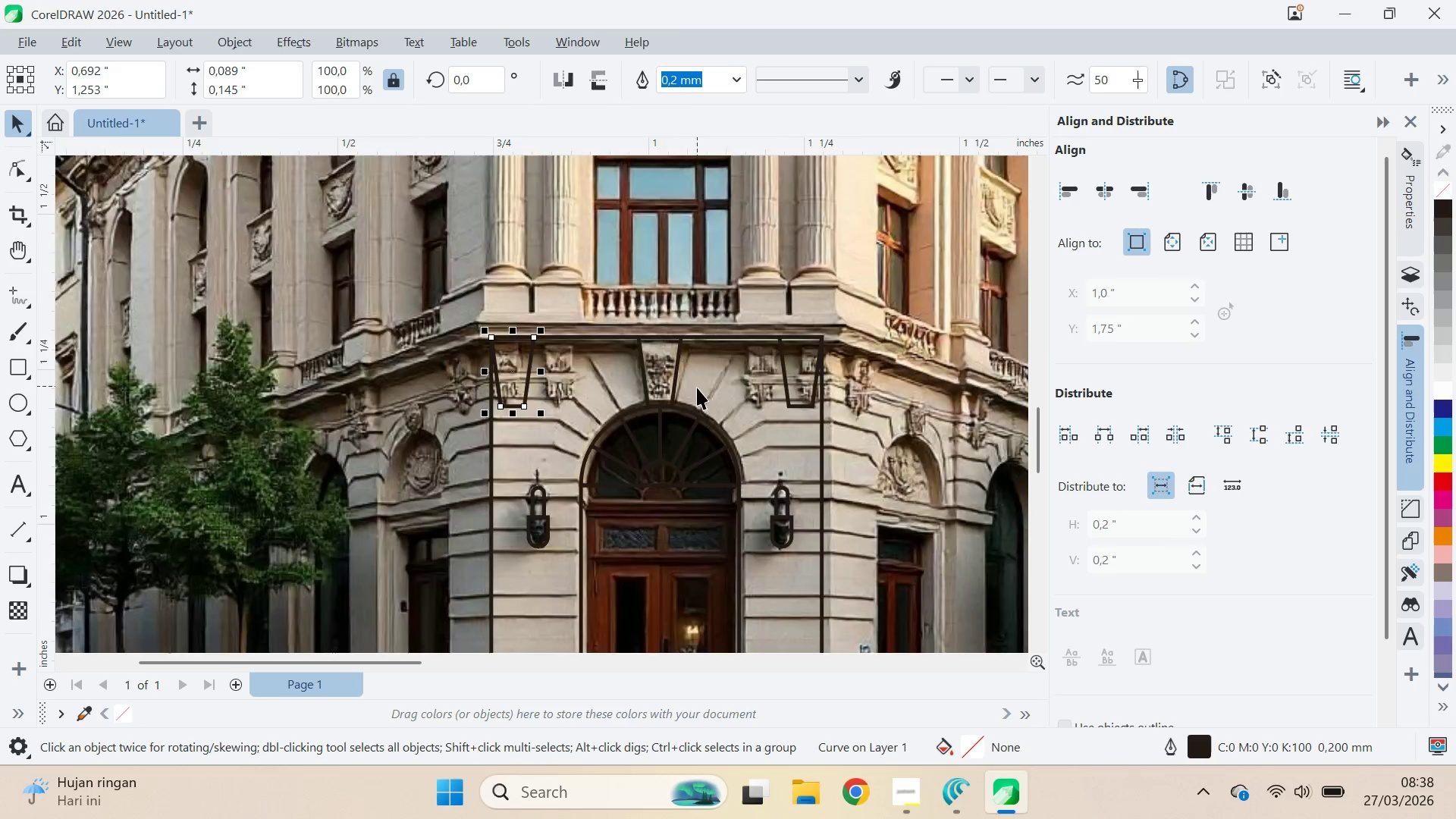 
hold_key(key=ShiftLeft, duration=1.47)
 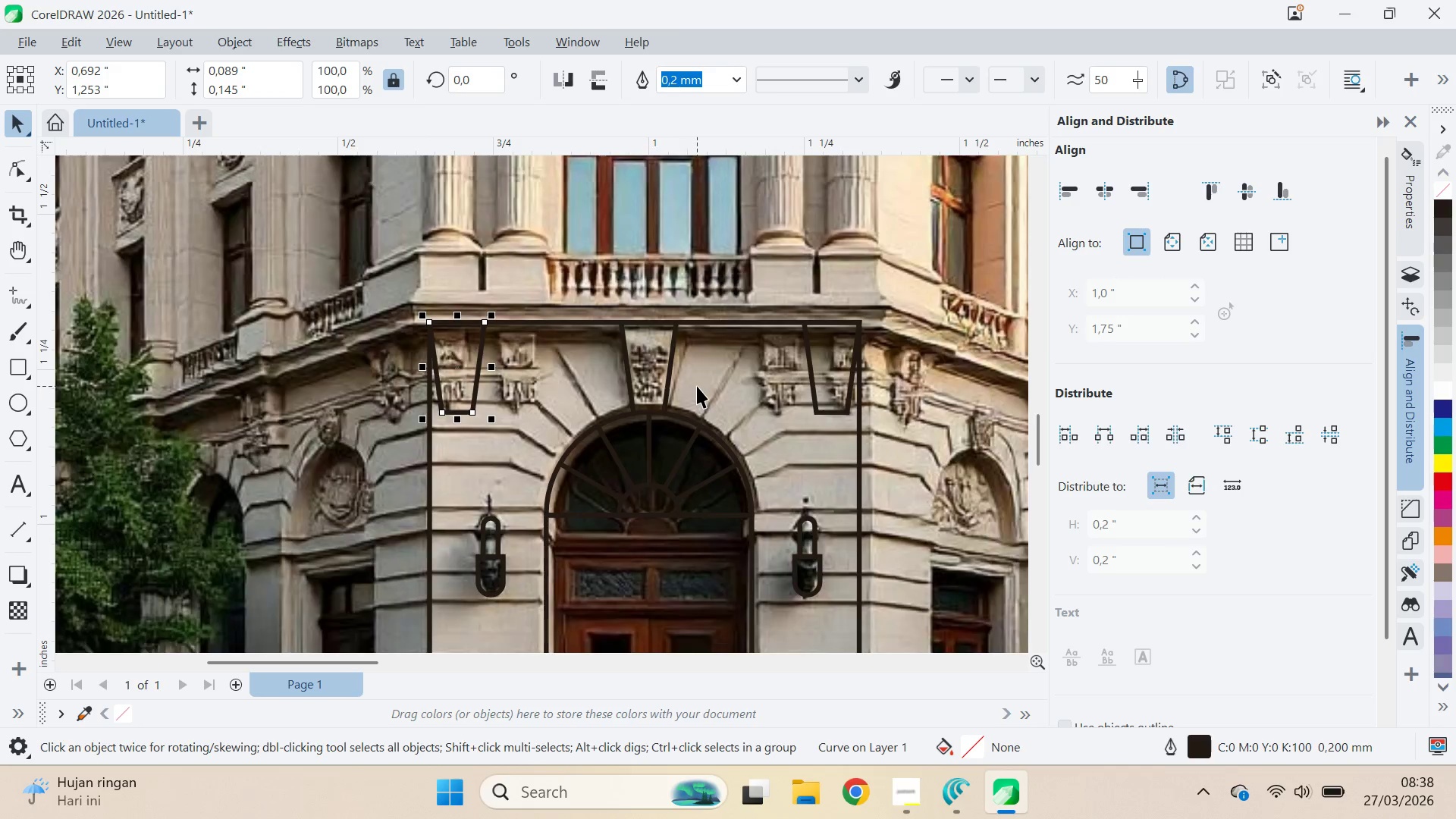 
scroll: coordinate [698, 391], scroll_direction: down, amount: 7.0
 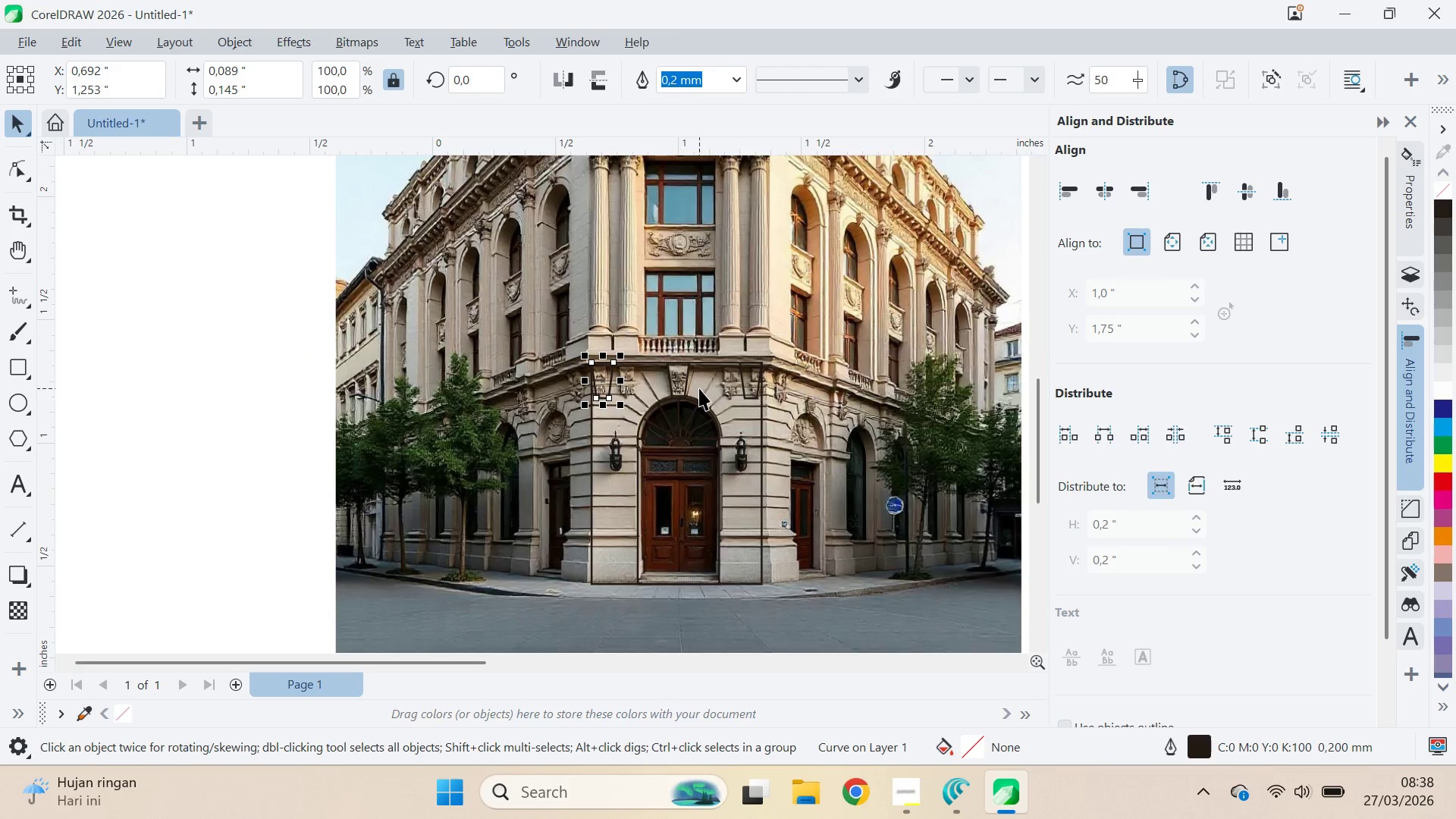 
left_click([756, 427])
 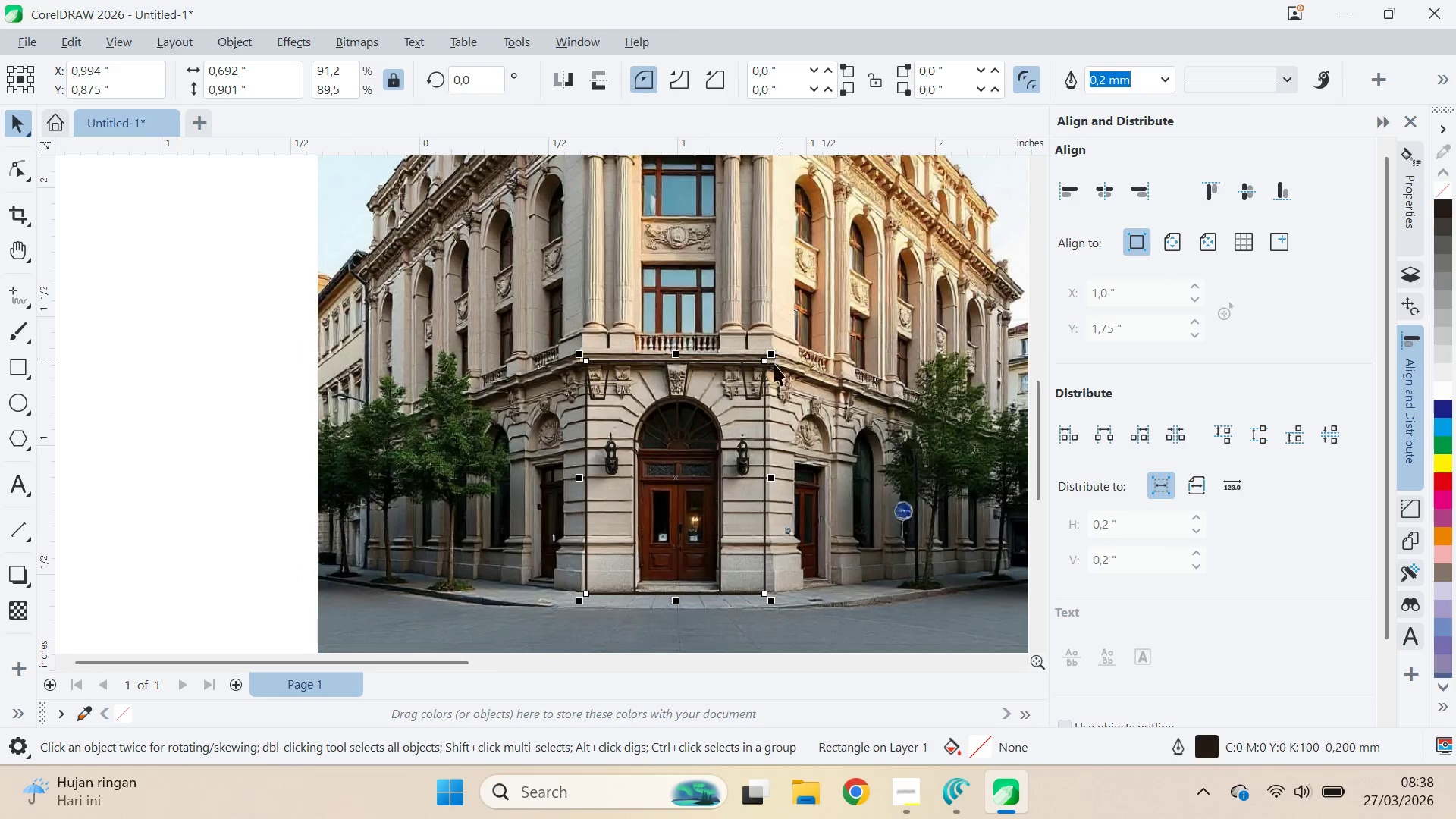 
scroll: coordinate [717, 398], scroll_direction: none, amount: 0.0
 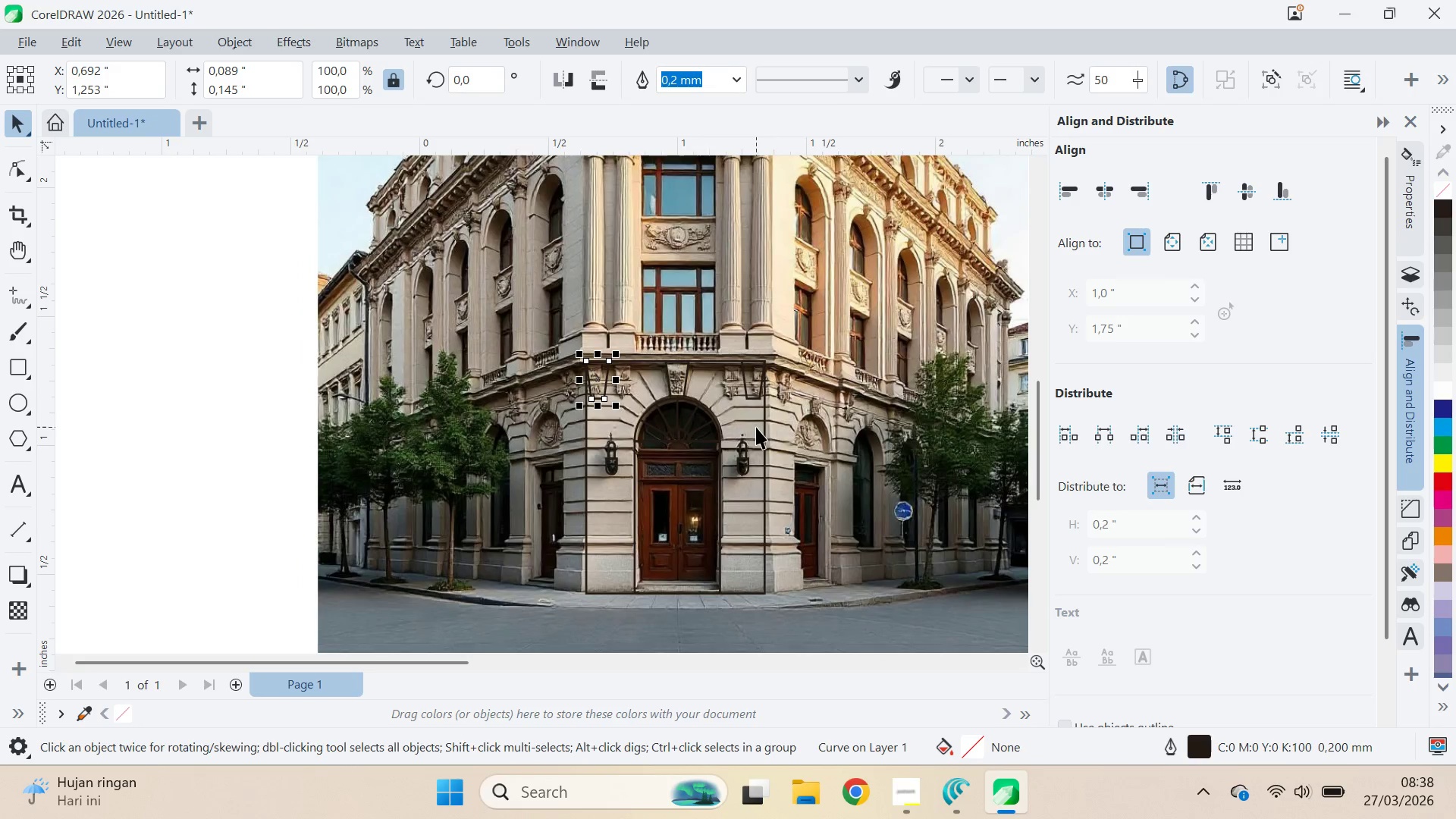 
scroll: coordinate [725, 419], scroll_direction: up, amount: 7.0
 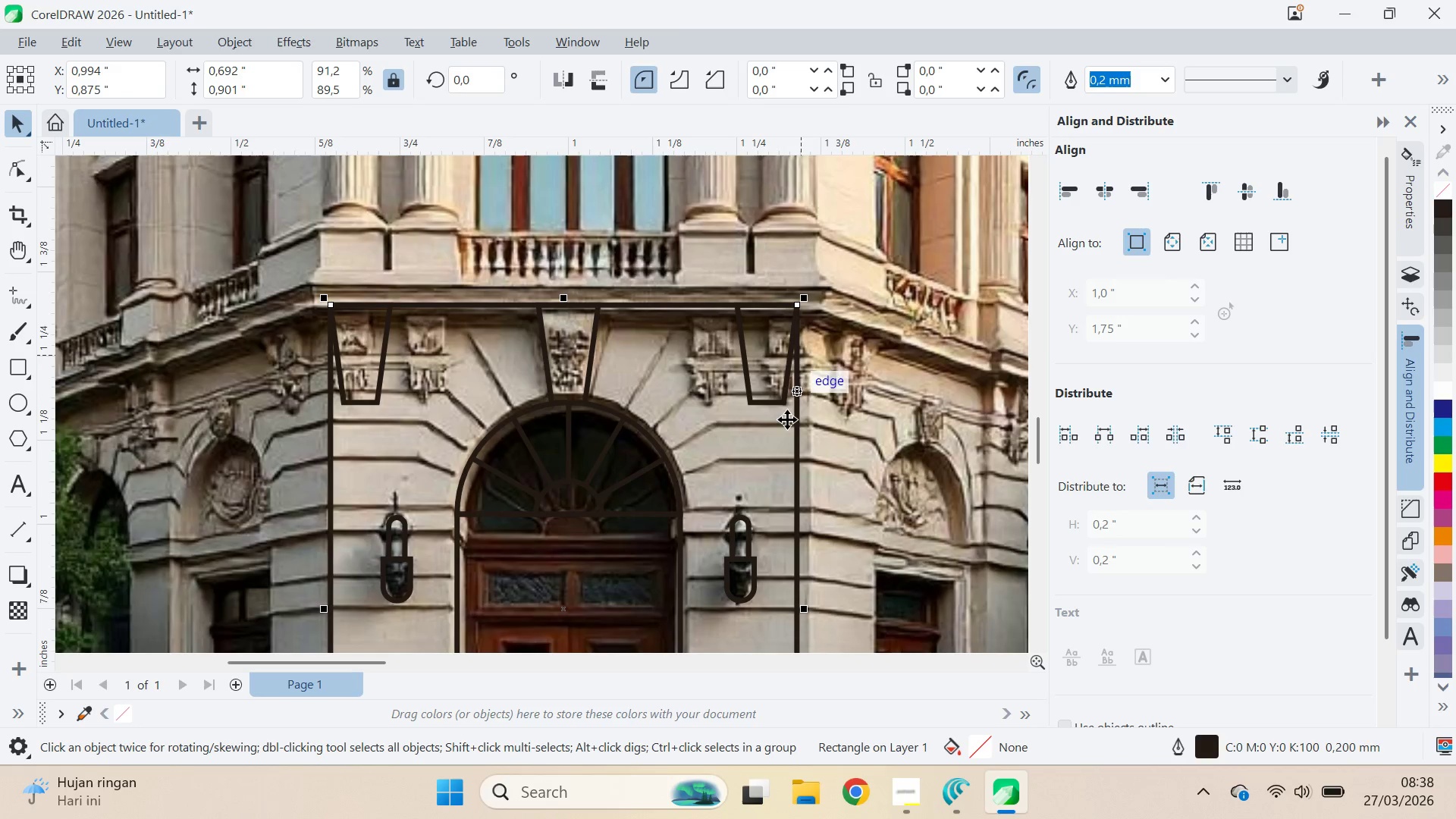 
hold_key(key=ShiftLeft, duration=1.51)
left_click_drag(start_coordinate=[811, 604], to_coordinate=[796, 399])
 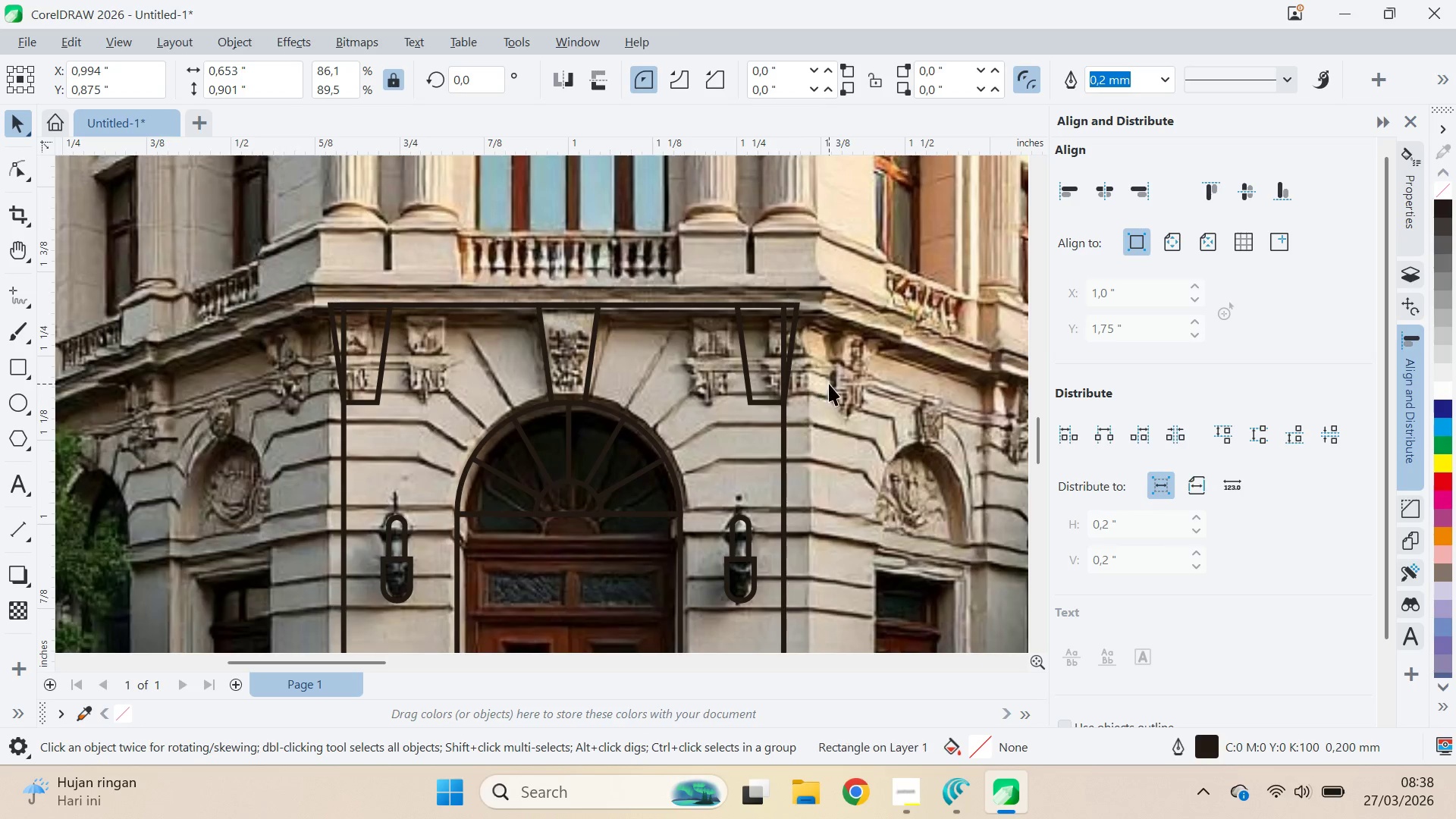 
left_click([829, 384])
 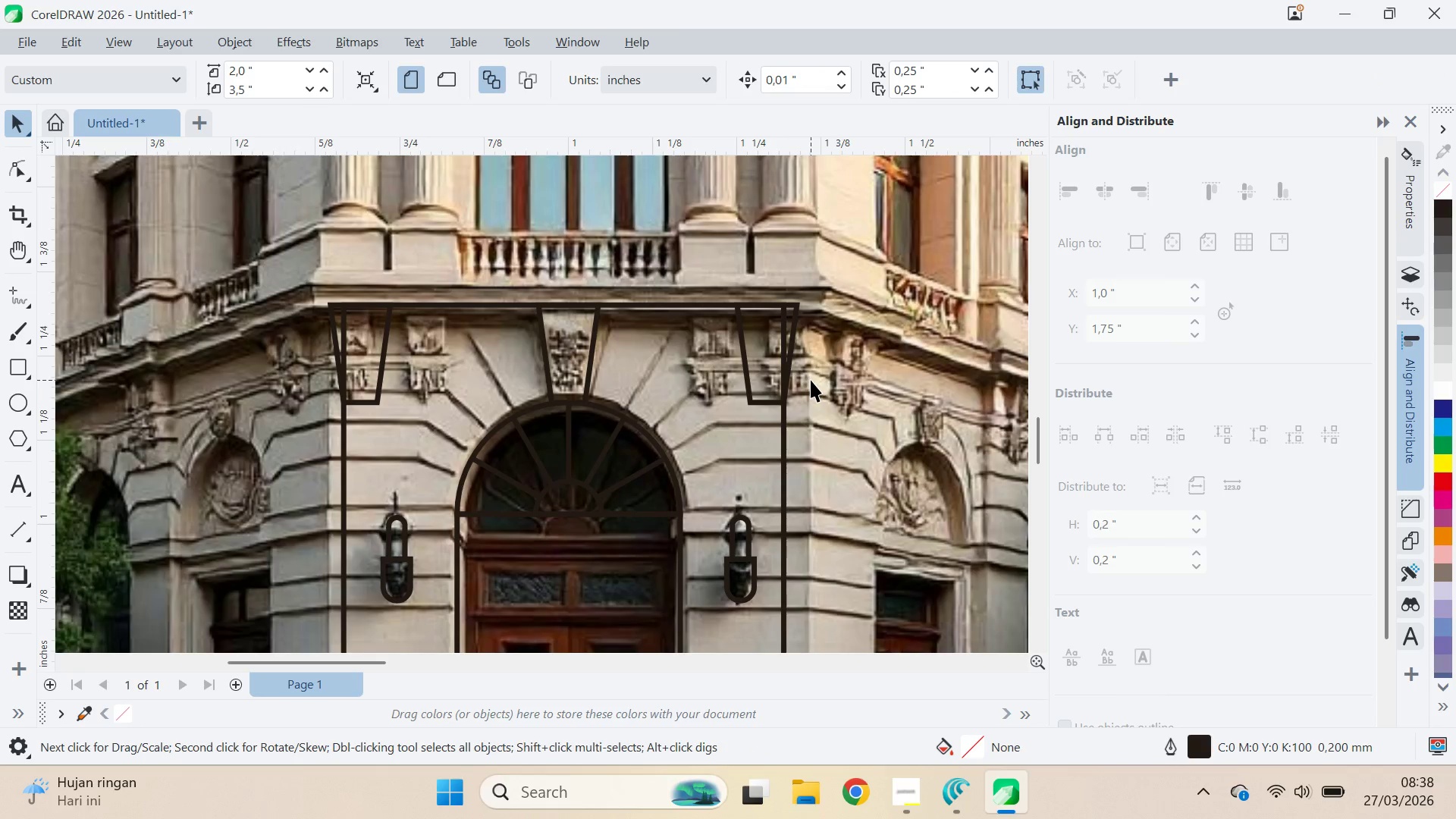 
scroll: coordinate [802, 383], scroll_direction: down, amount: 6.0
 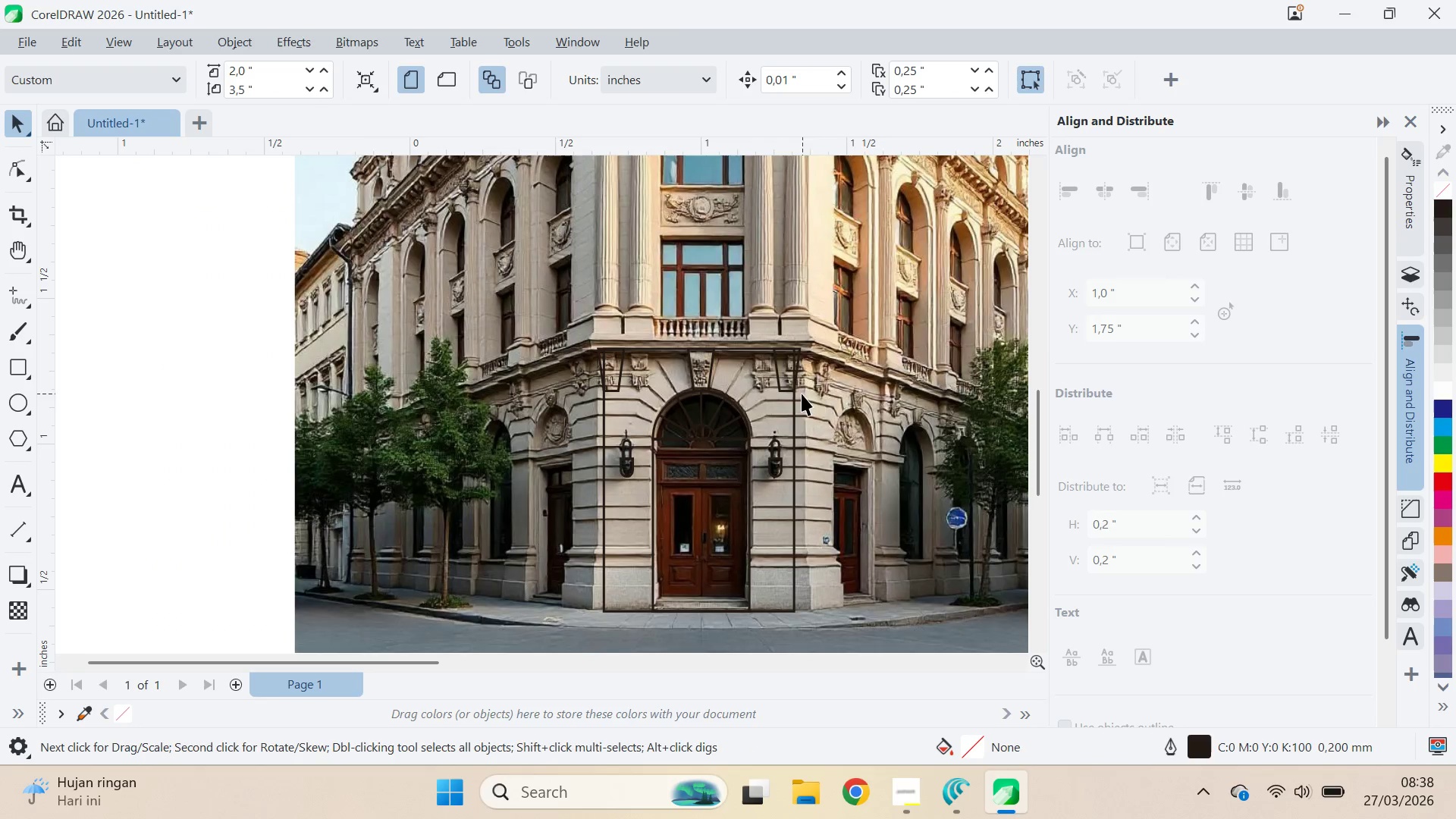 
key(Q)
 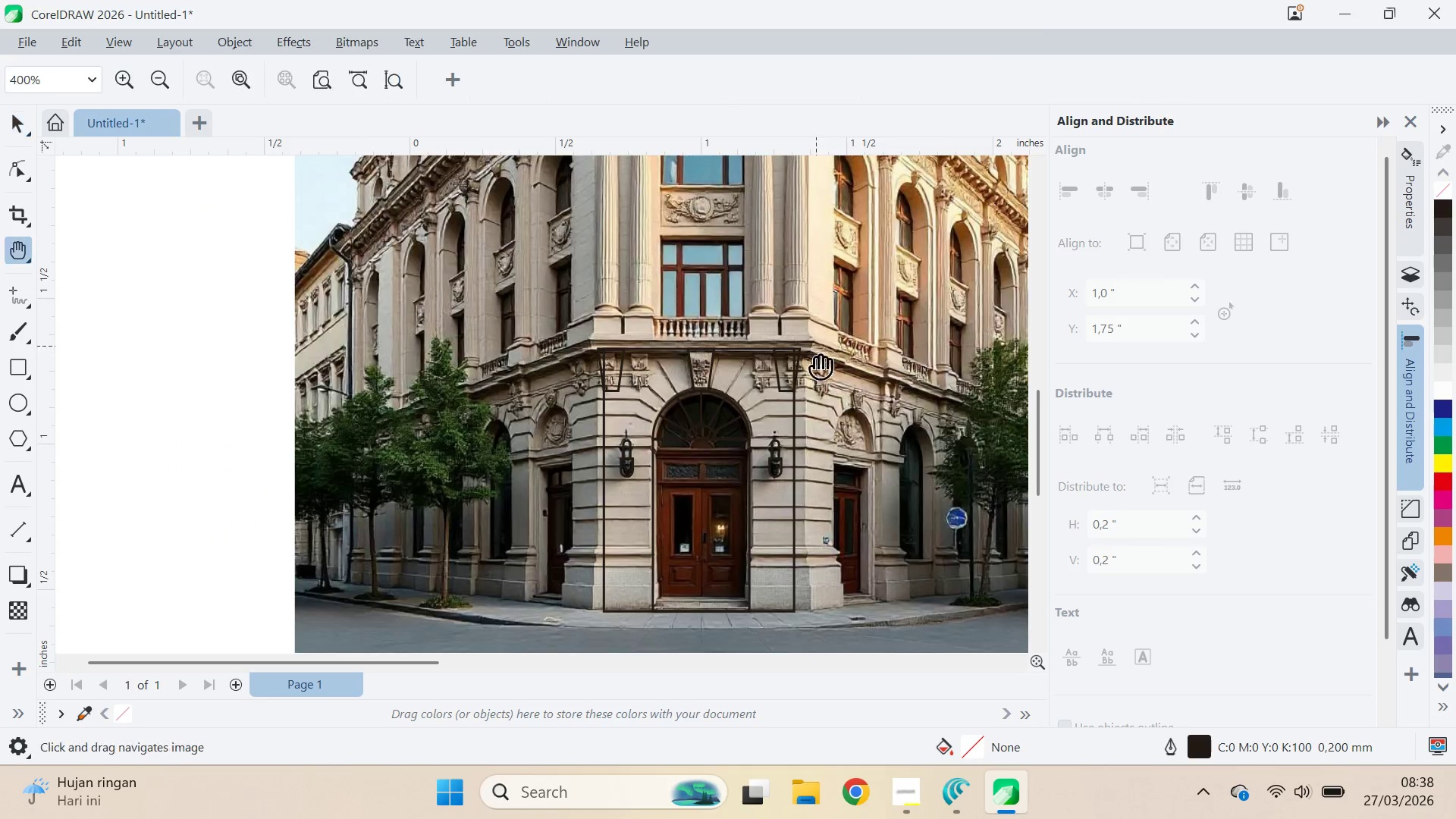 
left_click_drag(start_coordinate=[816, 346], to_coordinate=[770, 596])
 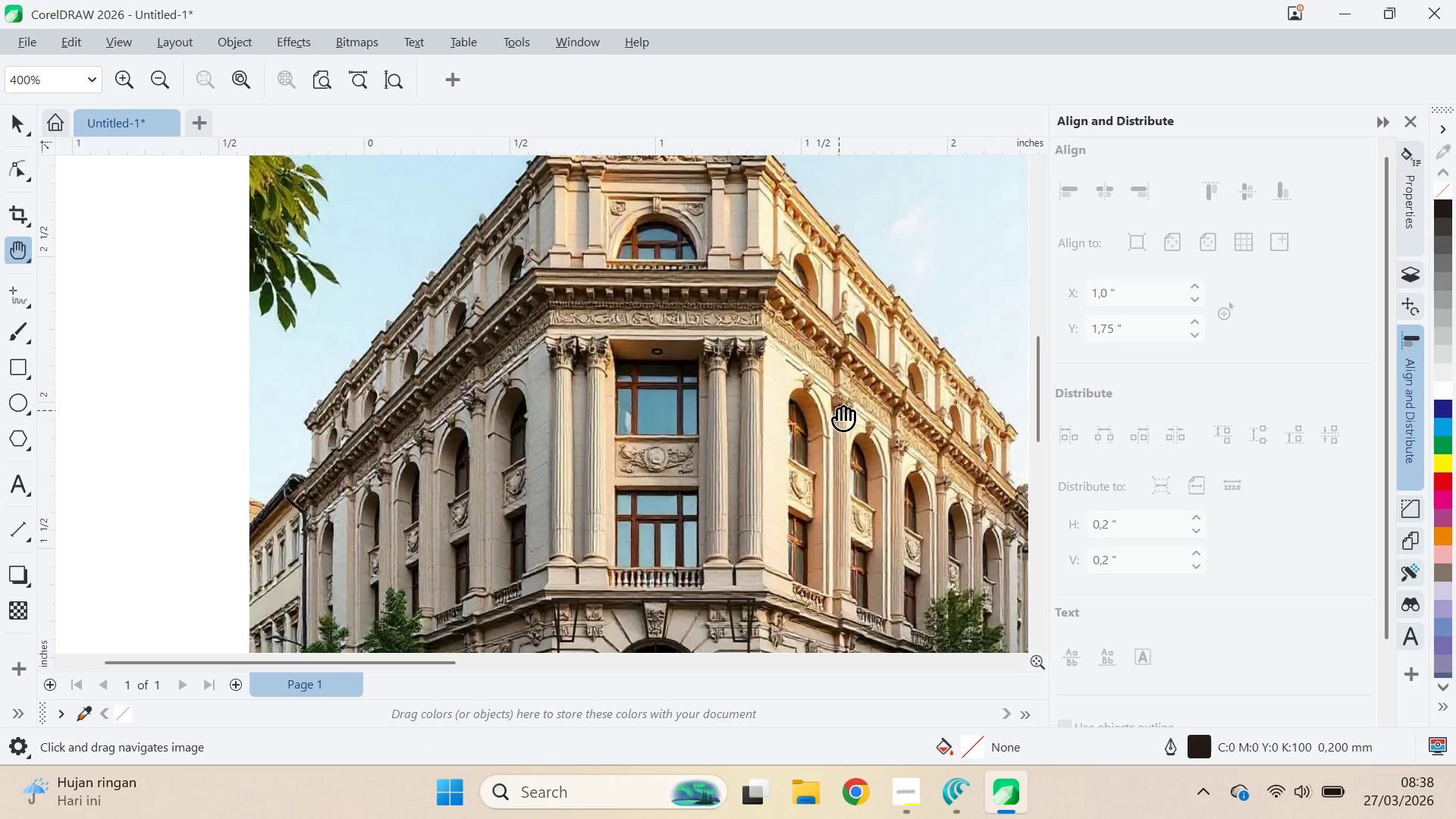 
wait(10.28)
 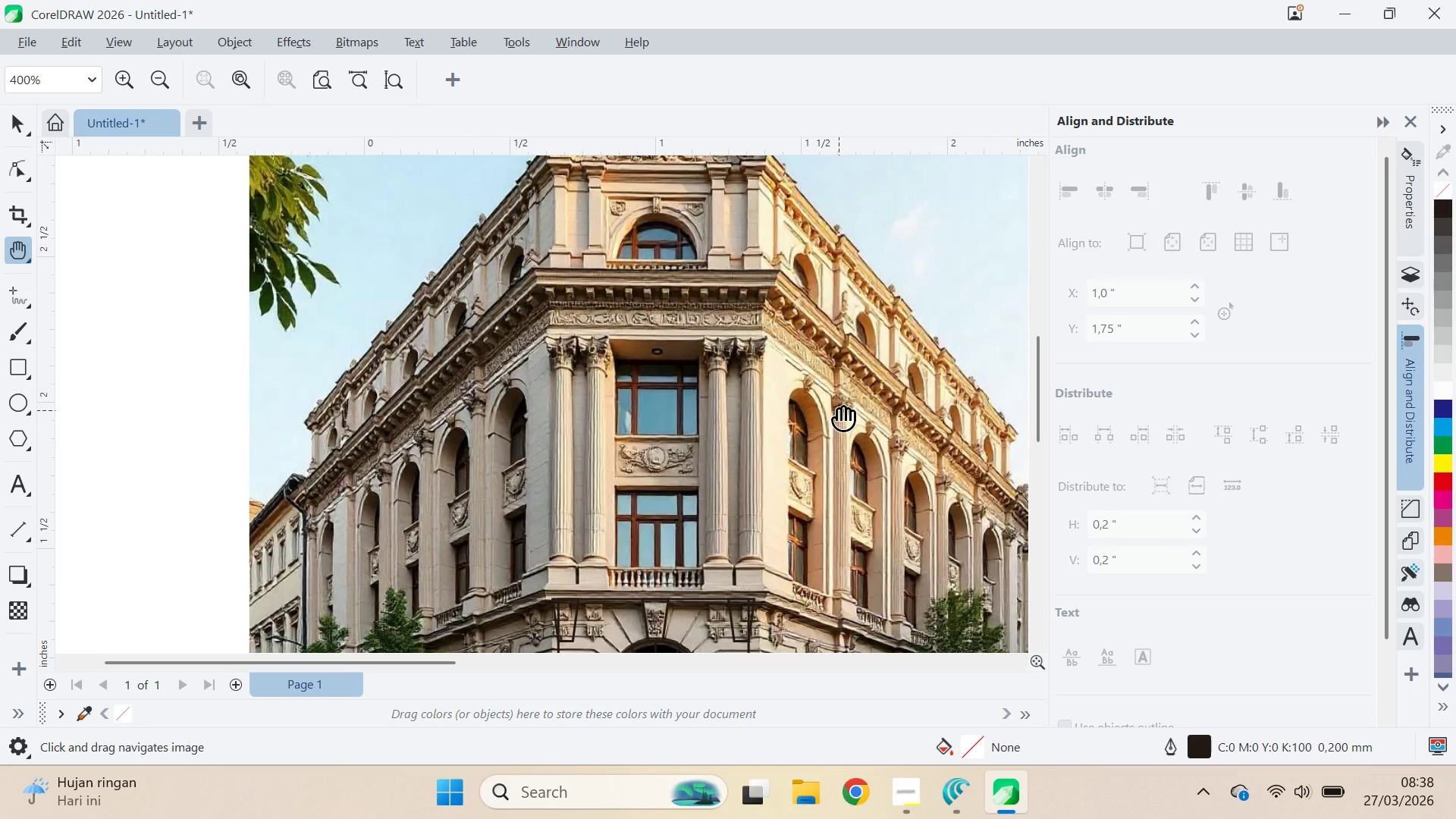 
left_click_drag(start_coordinate=[704, 544], to_coordinate=[721, 427])
 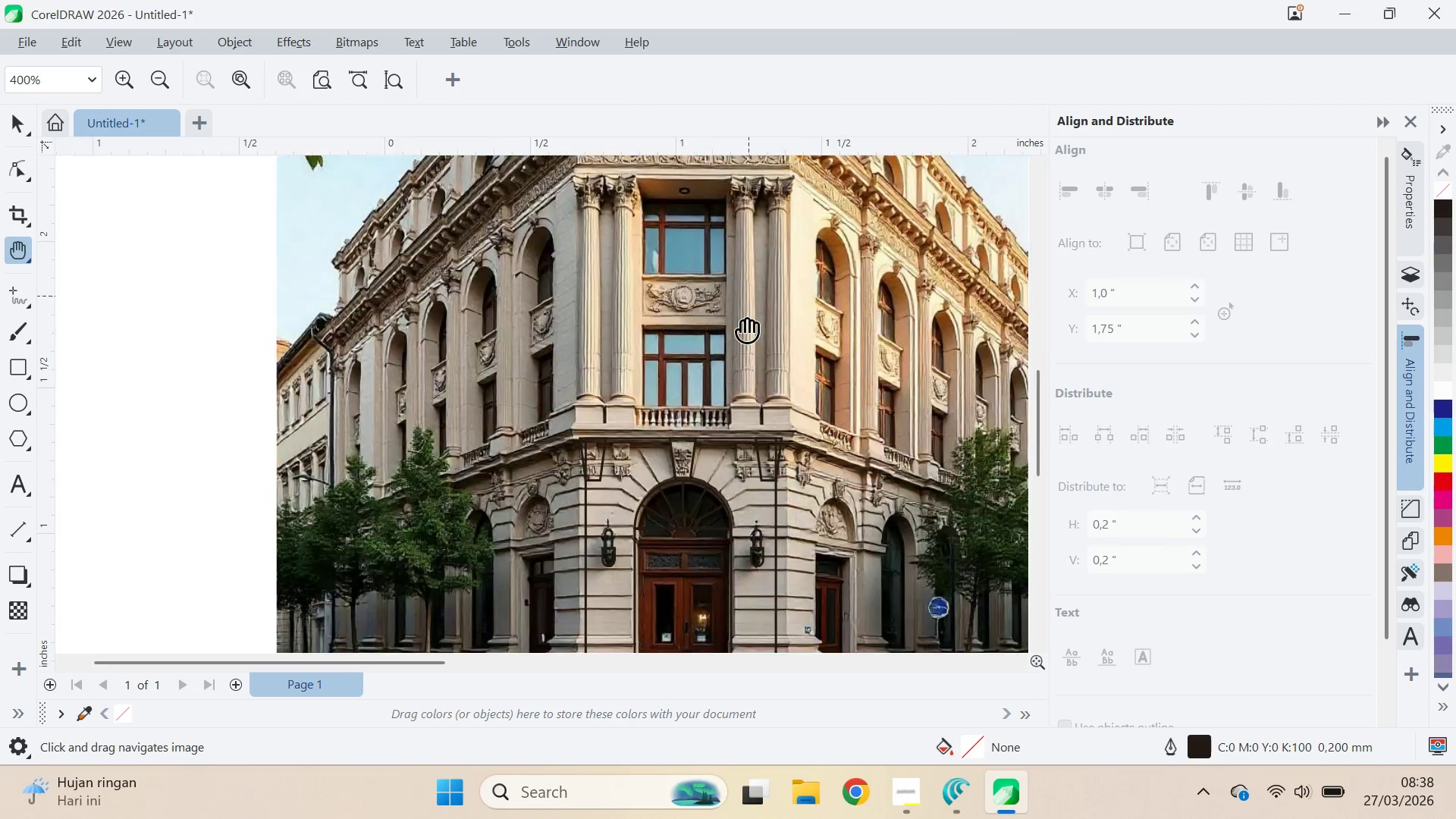 
left_click_drag(start_coordinate=[739, 340], to_coordinate=[749, 294])
 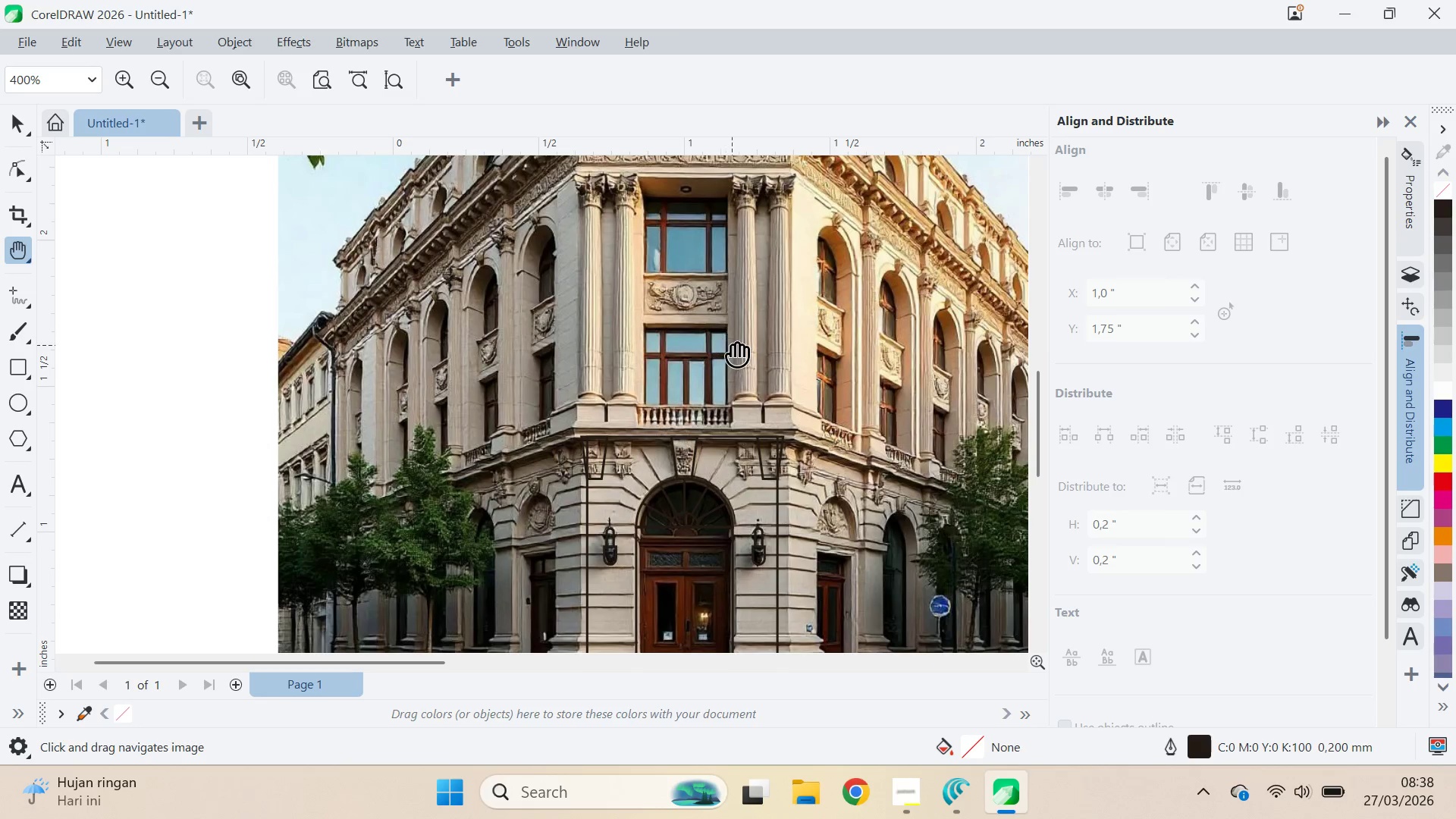 
left_click_drag(start_coordinate=[733, 347], to_coordinate=[711, 294])
 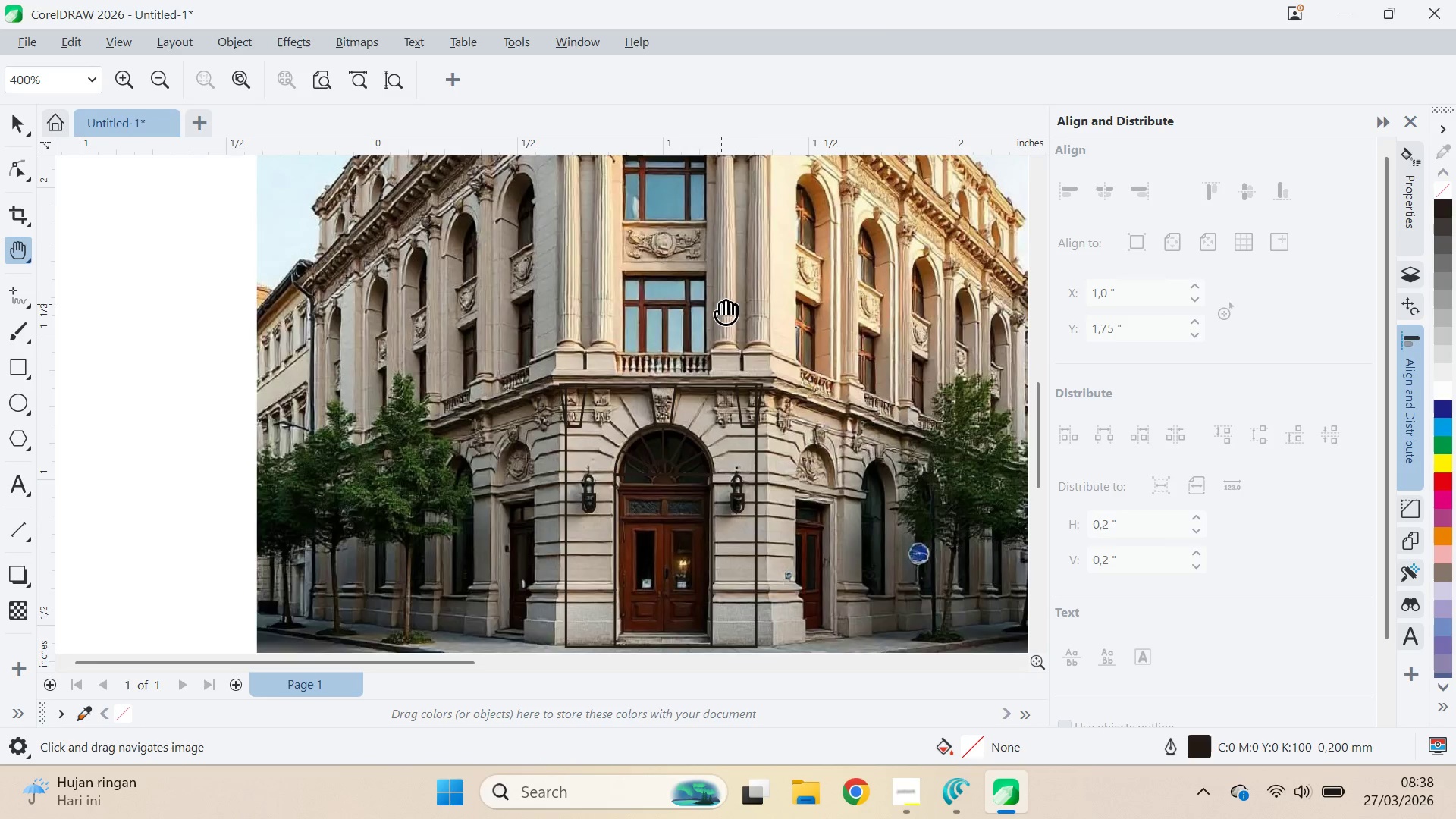 
scroll: coordinate [723, 306], scroll_direction: down, amount: 1.0
 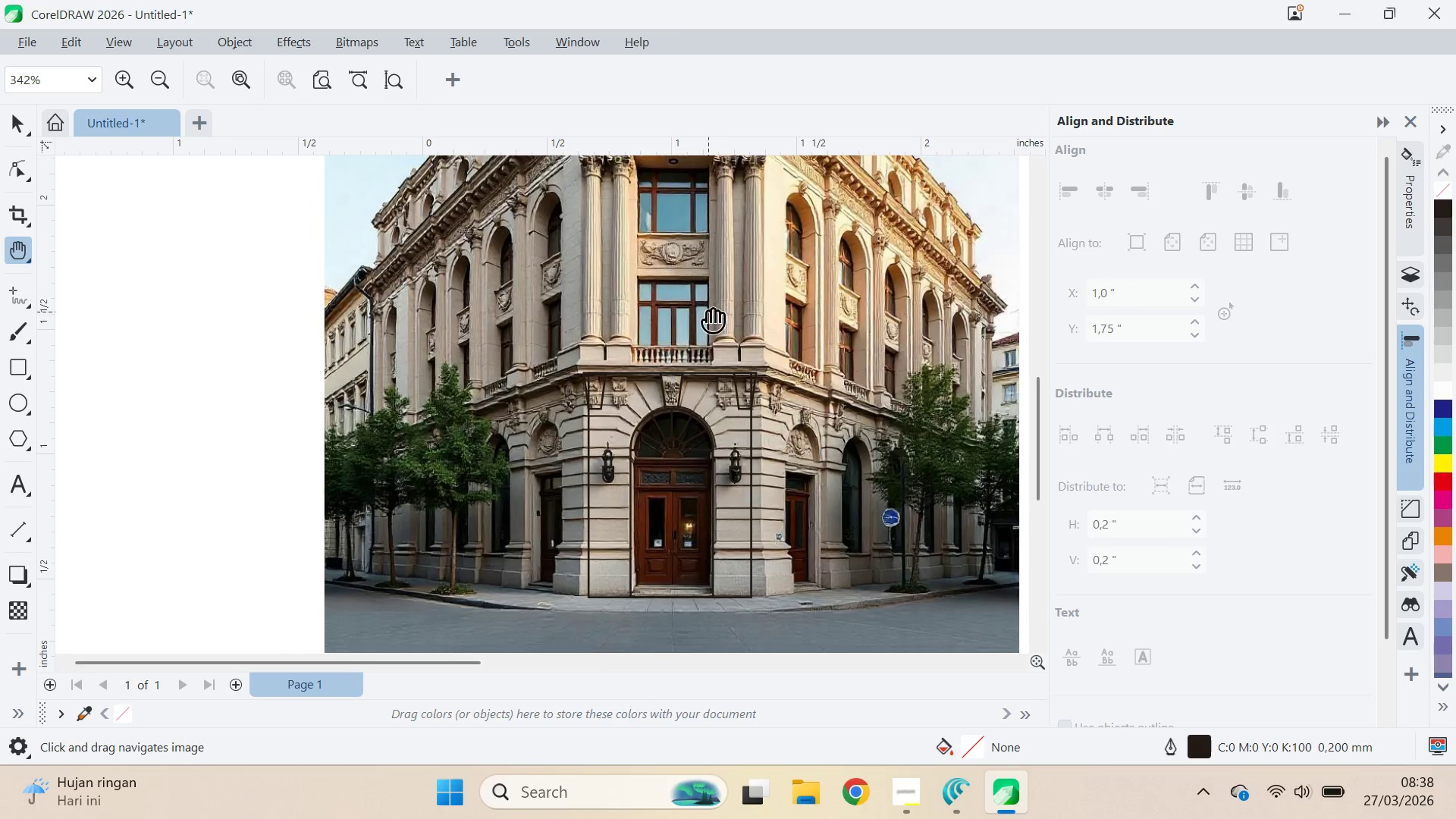 
key(Alt+AltLeft)
 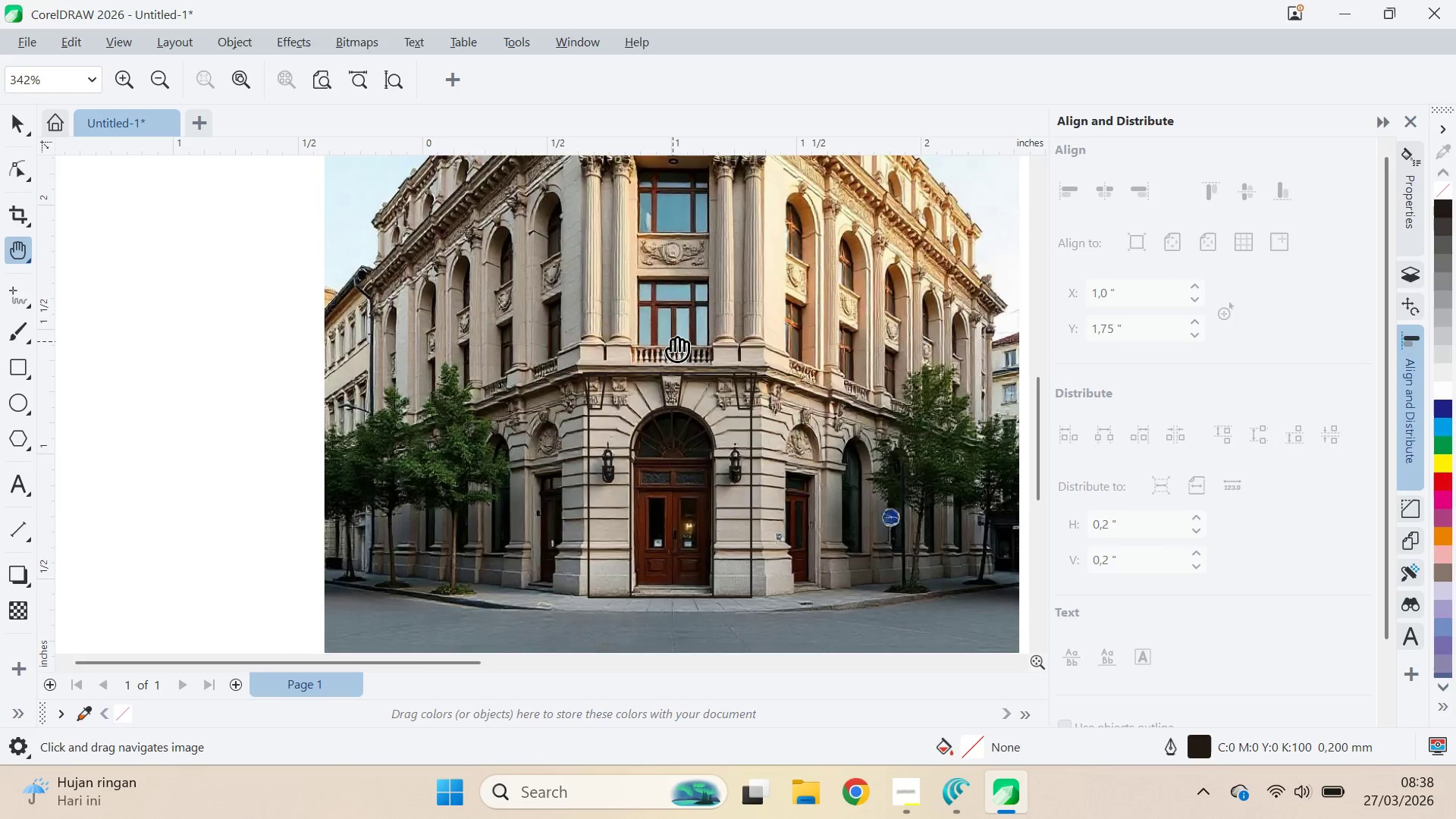 
key(Alt+Tab)
 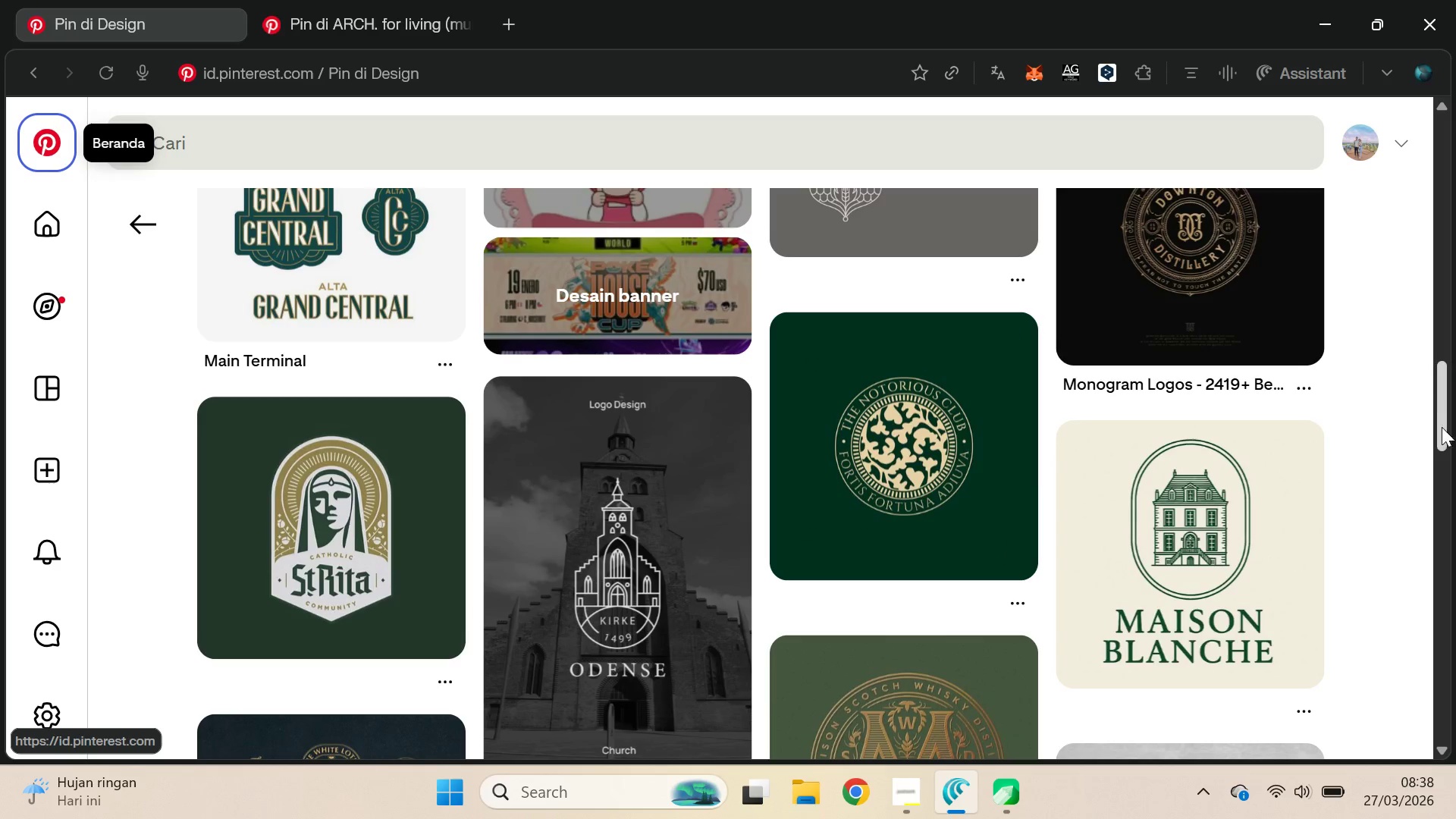 
left_click_drag(start_coordinate=[1454, 402], to_coordinate=[1451, 439])
 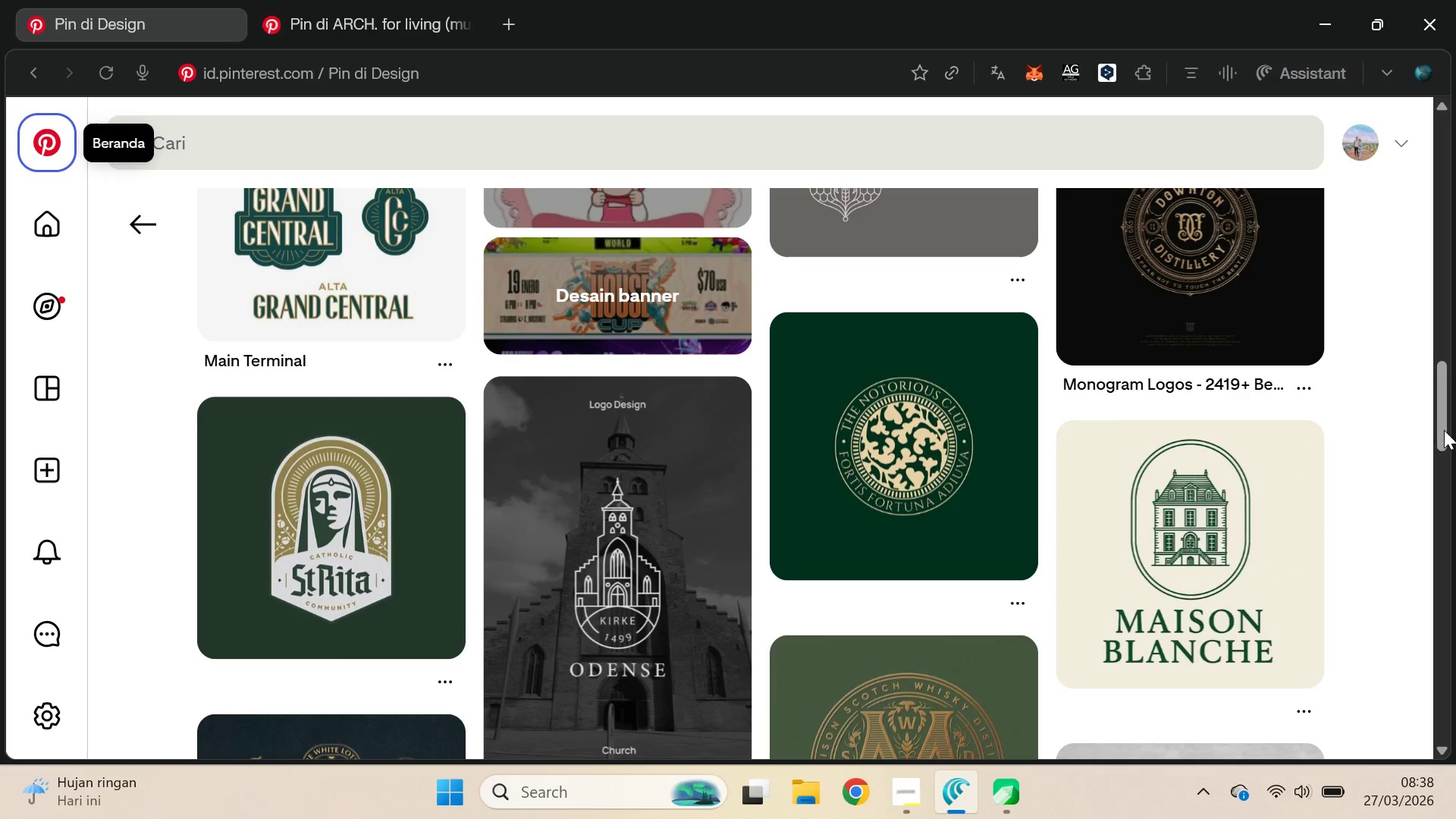 
left_click_drag(start_coordinate=[1451, 439], to_coordinate=[1447, 438])
 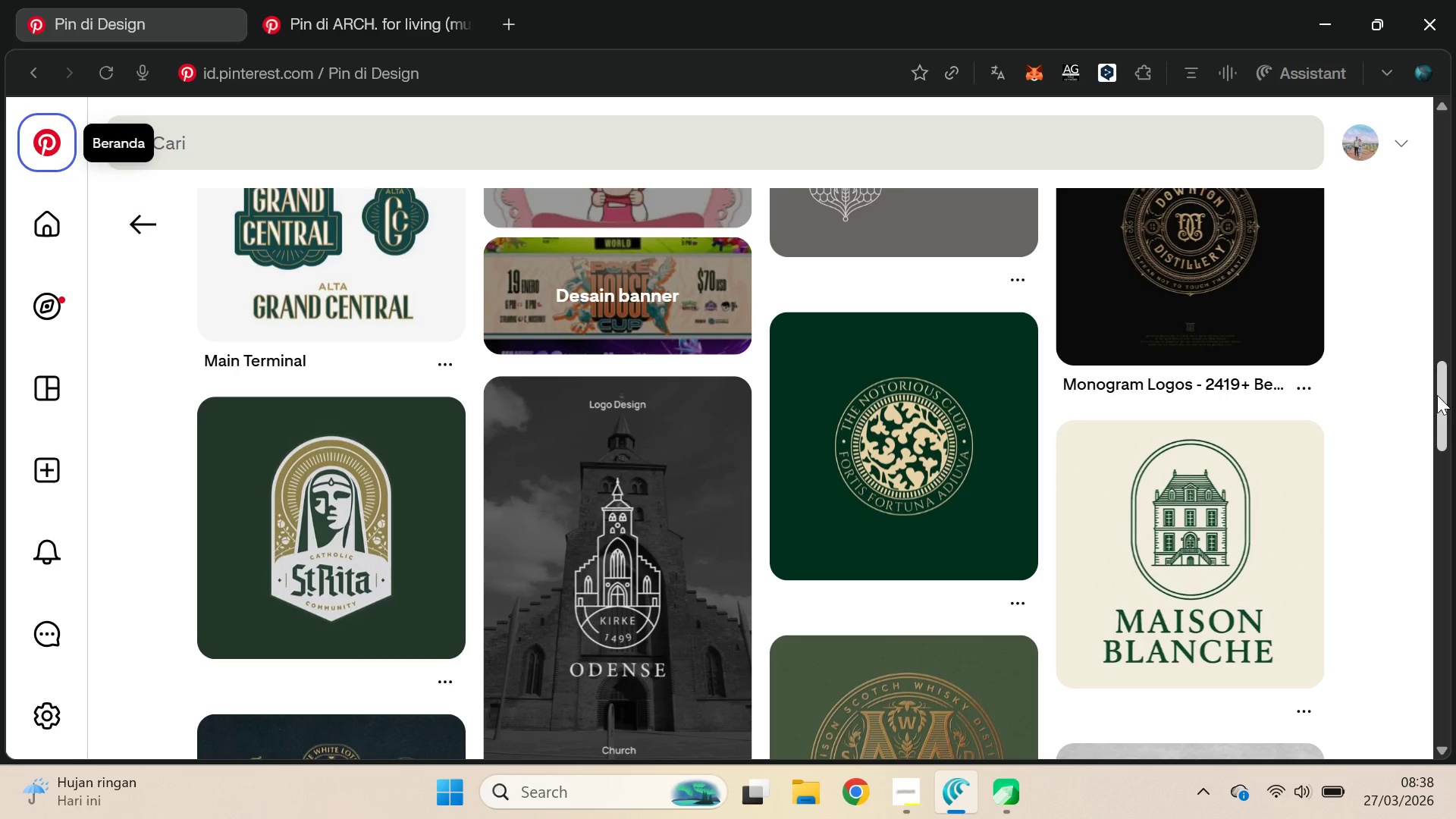 
left_click_drag(start_coordinate=[1437, 395], to_coordinate=[1435, 594])
 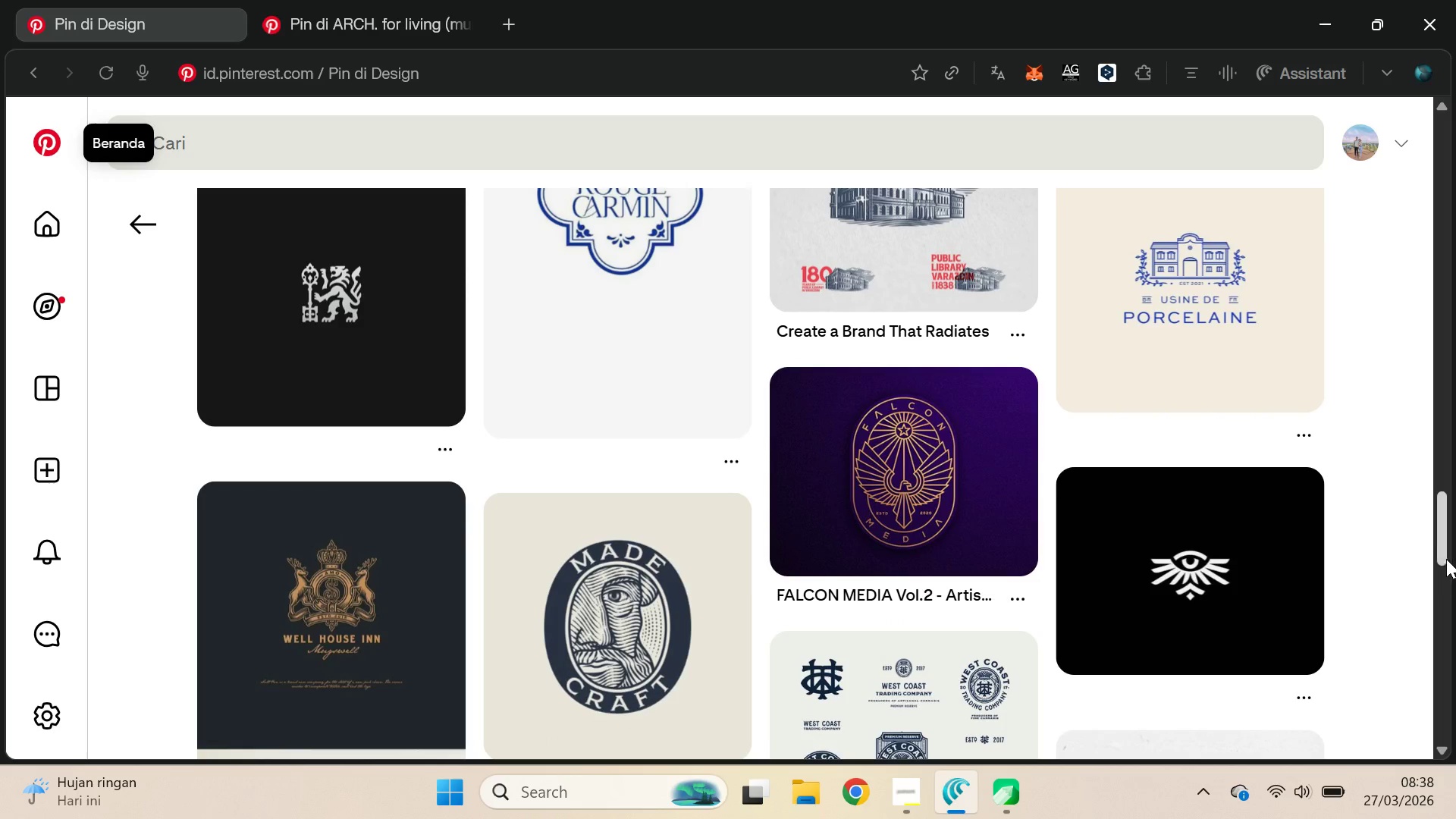 
left_click_drag(start_coordinate=[1444, 543], to_coordinate=[1451, 95])
 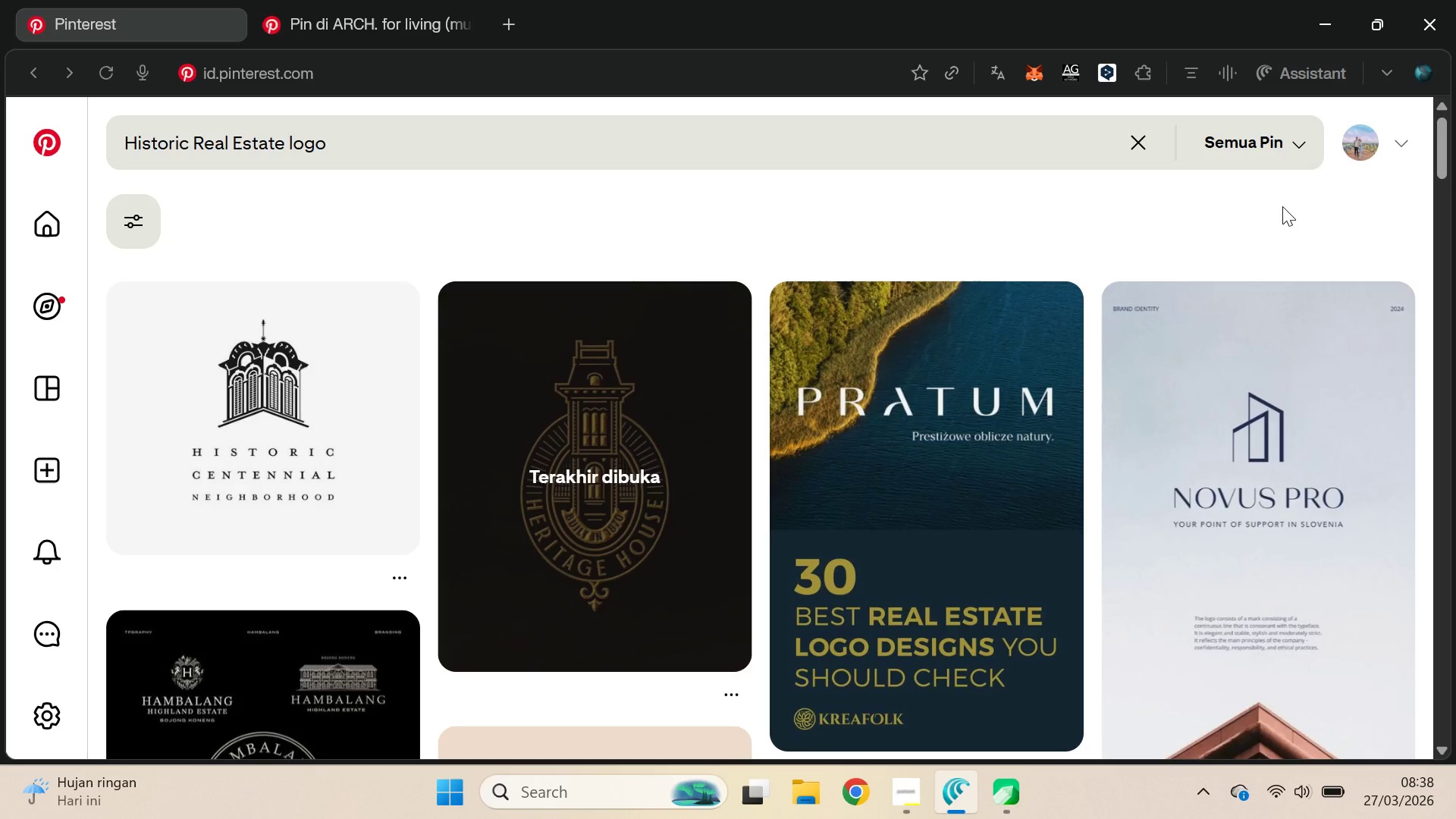 
left_click([1253, 224])
 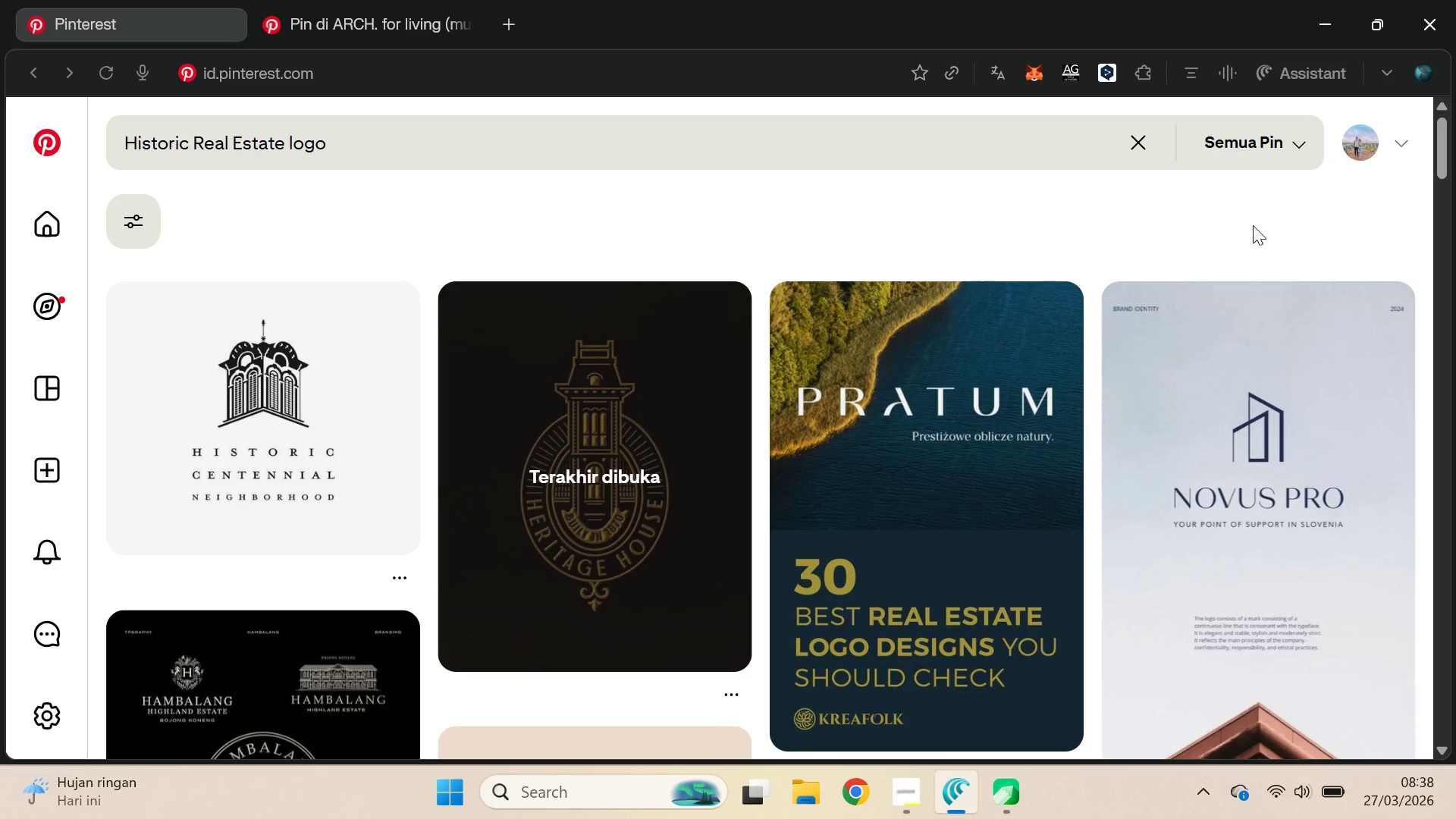 
key(Alt+AltLeft)
 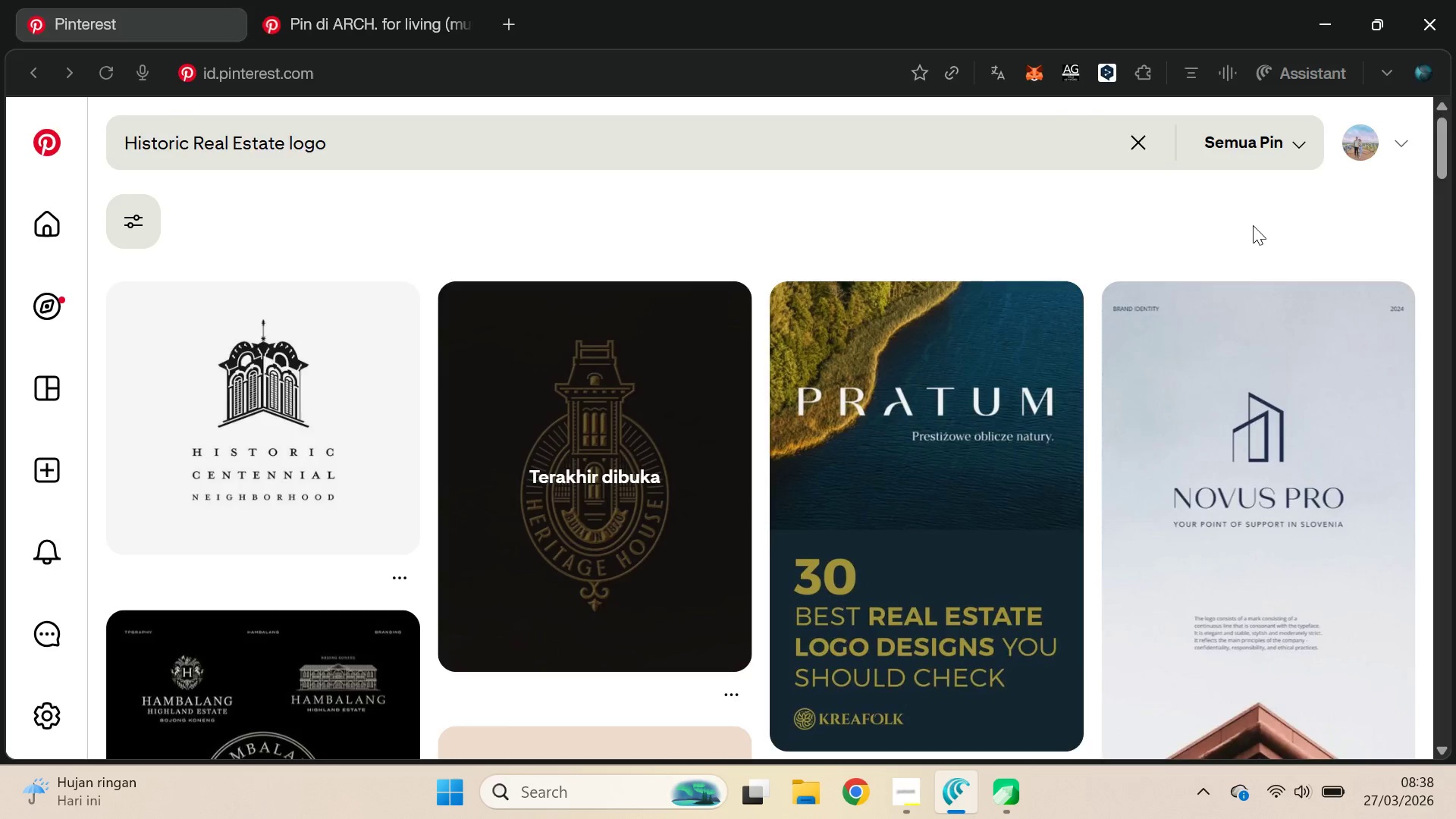 
key(Alt+Tab)
 